 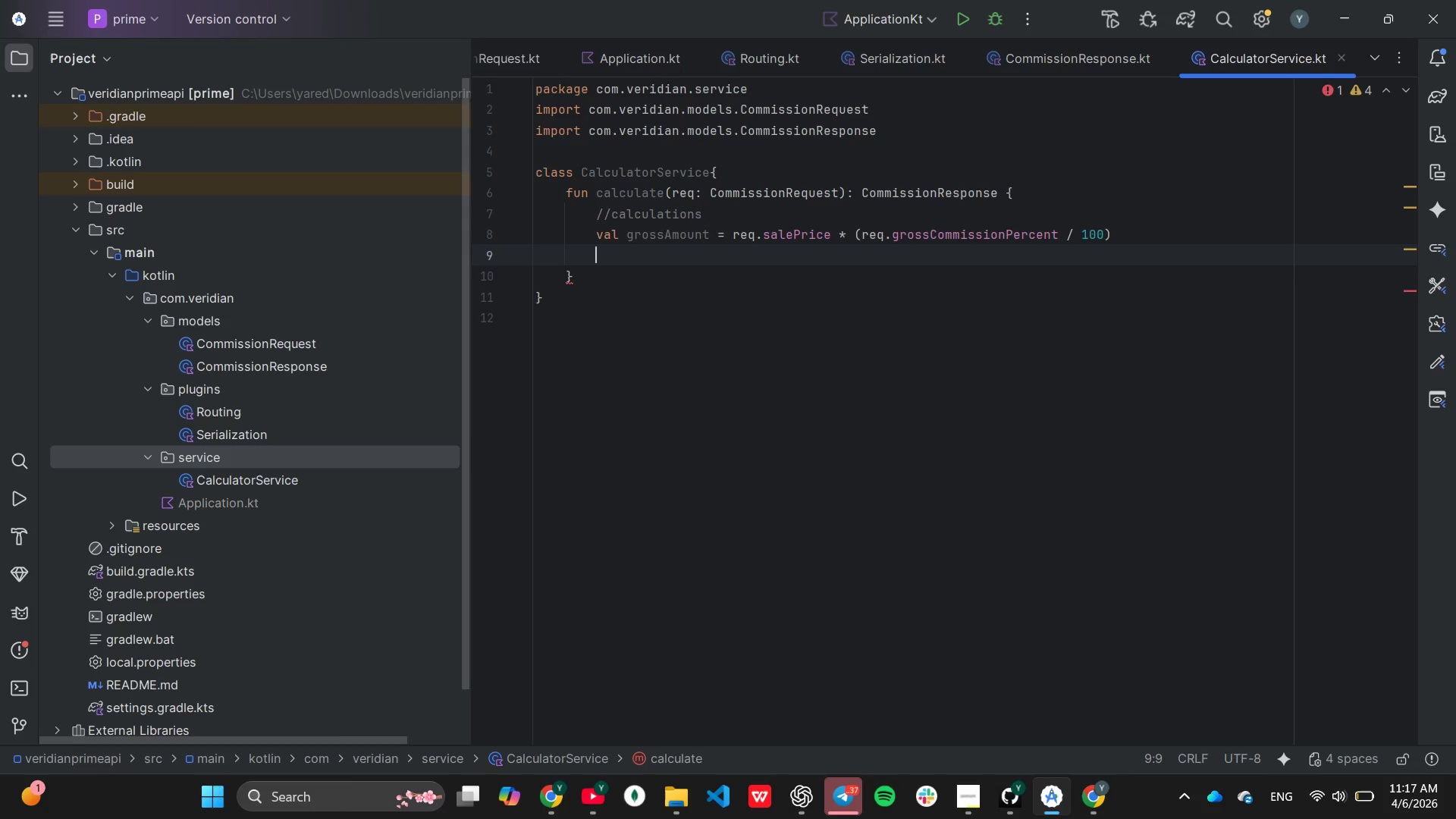 
type(val remainingAfter)
 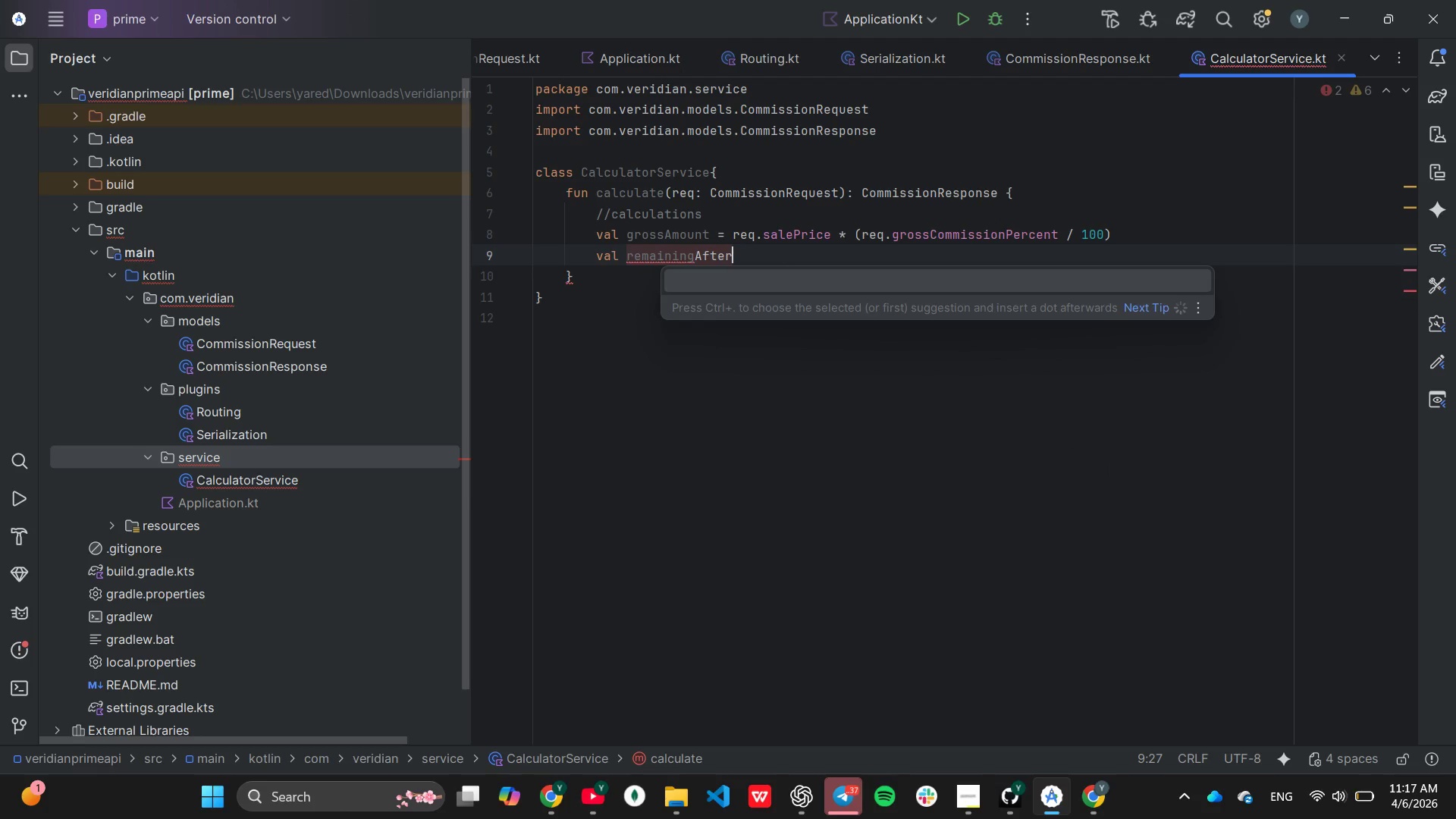 
type(Referral = )
 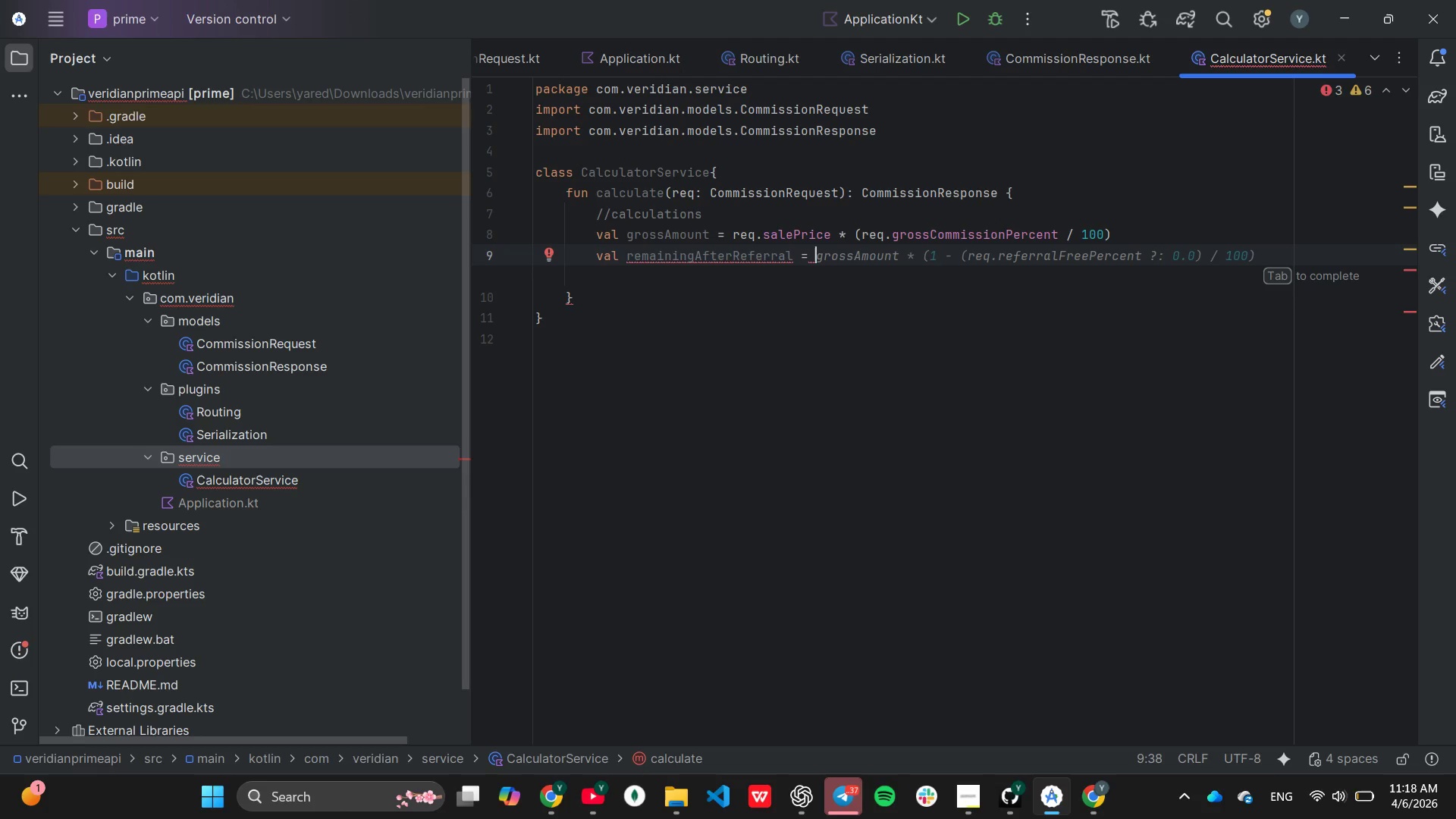 
wait(16.88)
 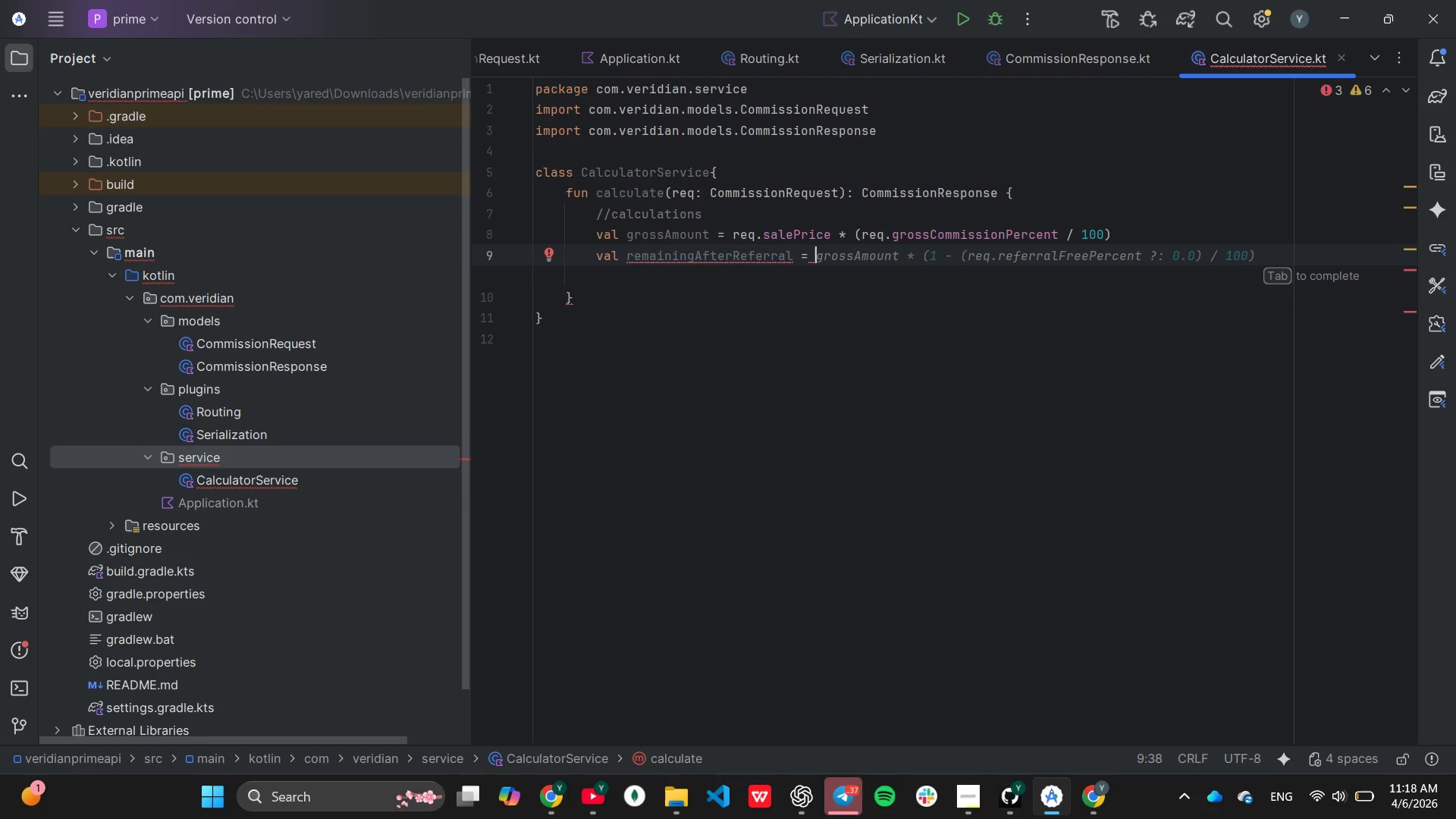 
key(Tab)
 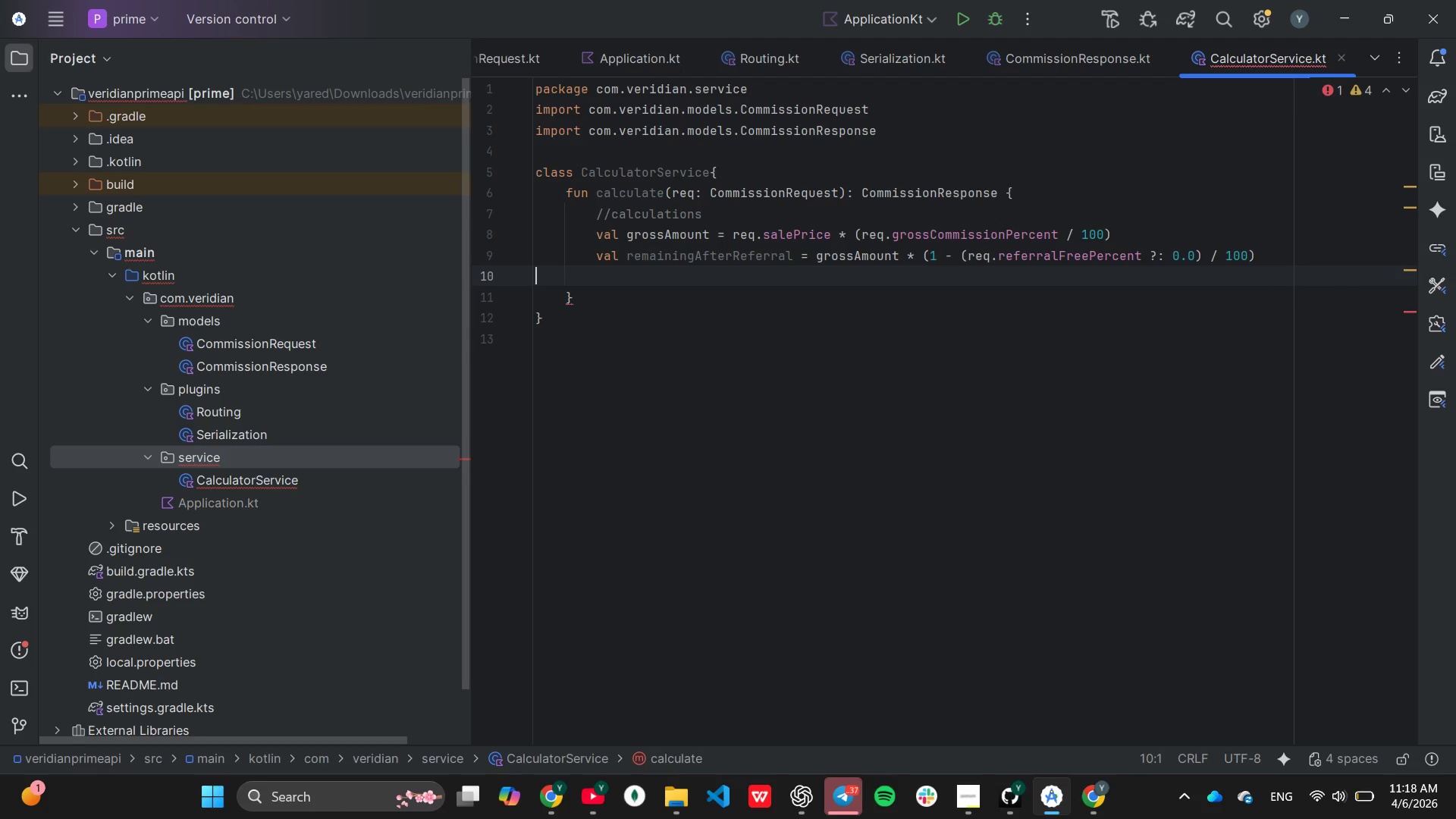 
key(ArrowLeft)
 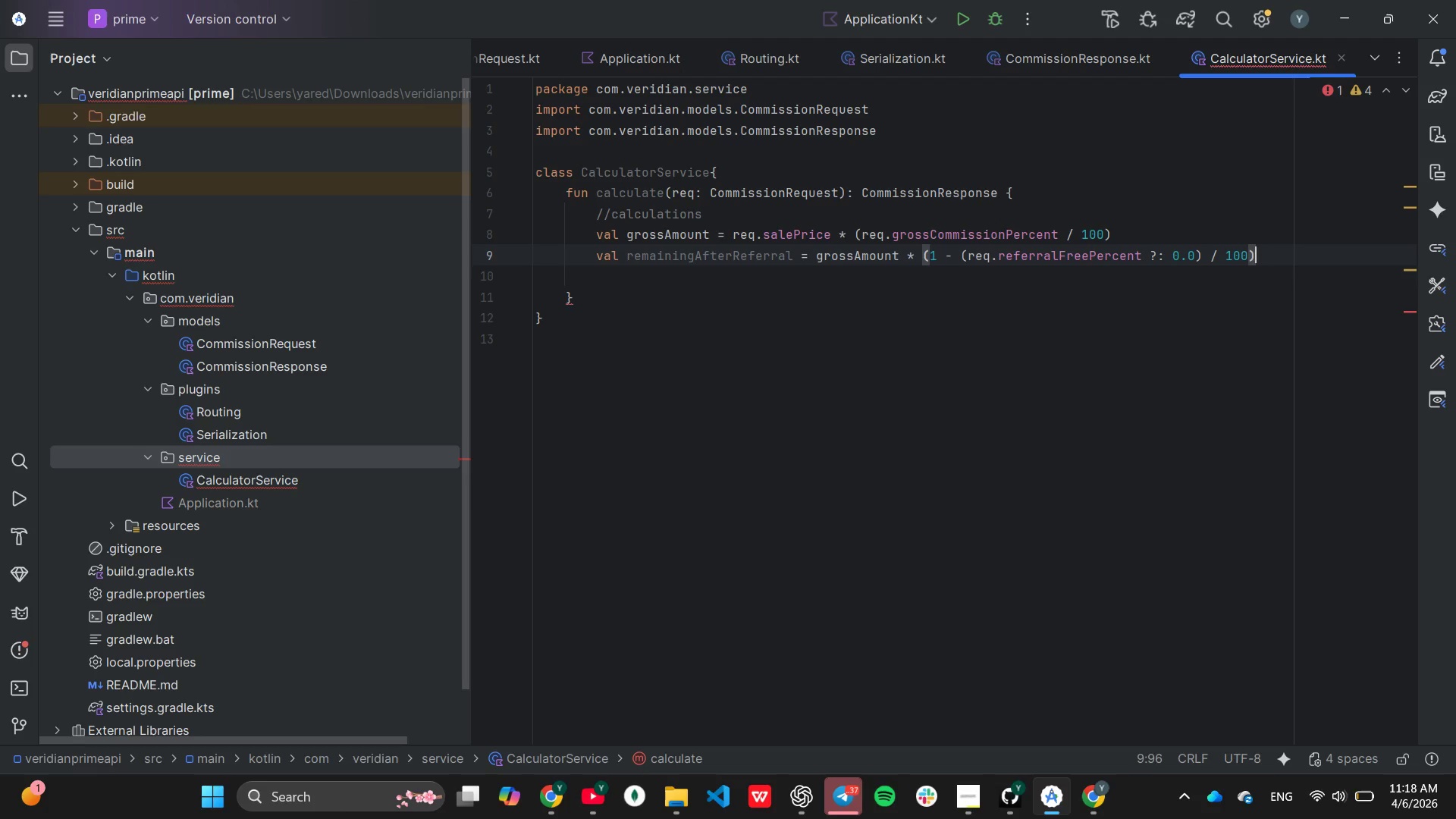 
hold_key(key=ArrowLeft, duration=0.7)
 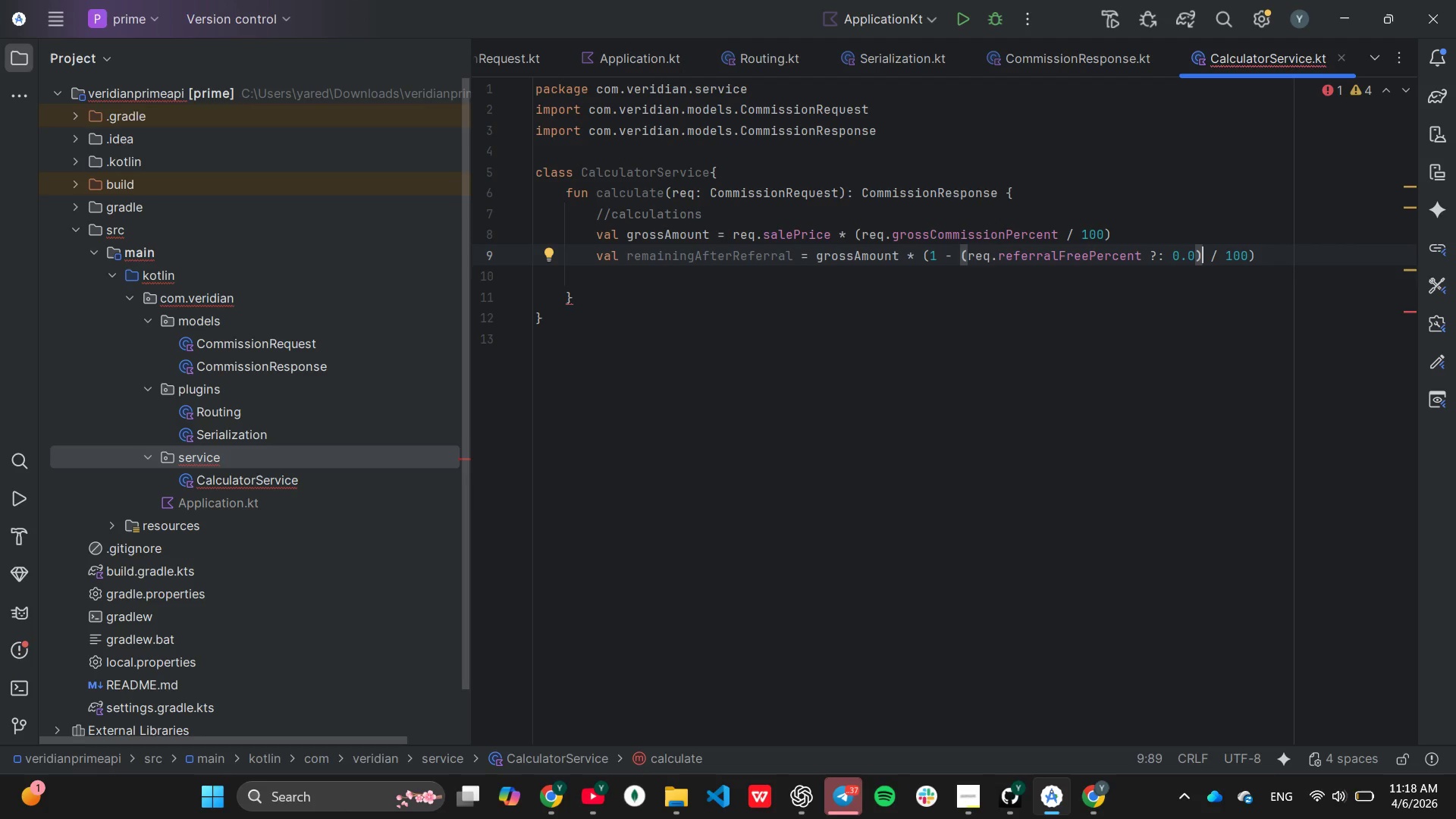 
key(ArrowLeft)
 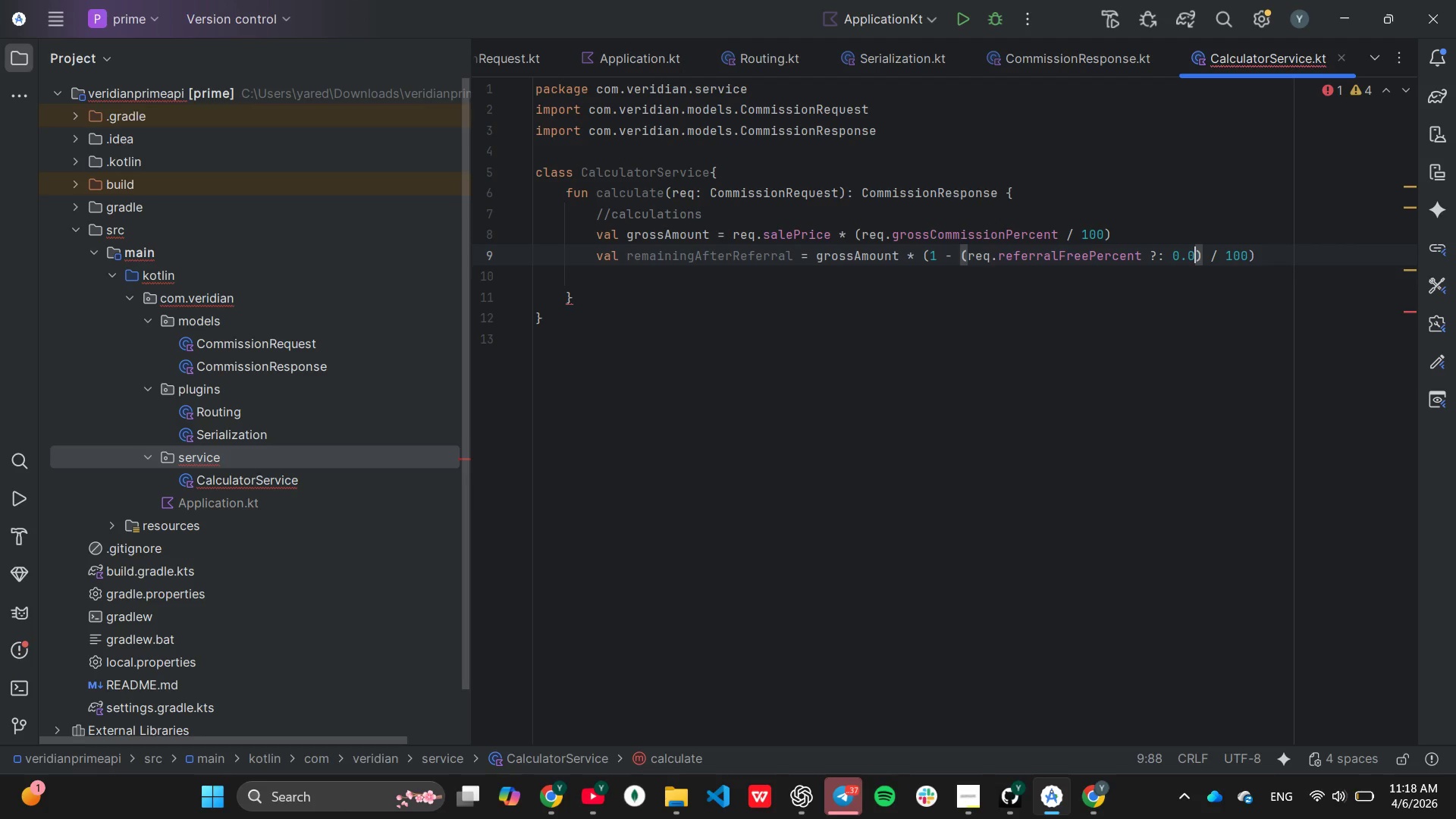 
key(ArrowLeft)
 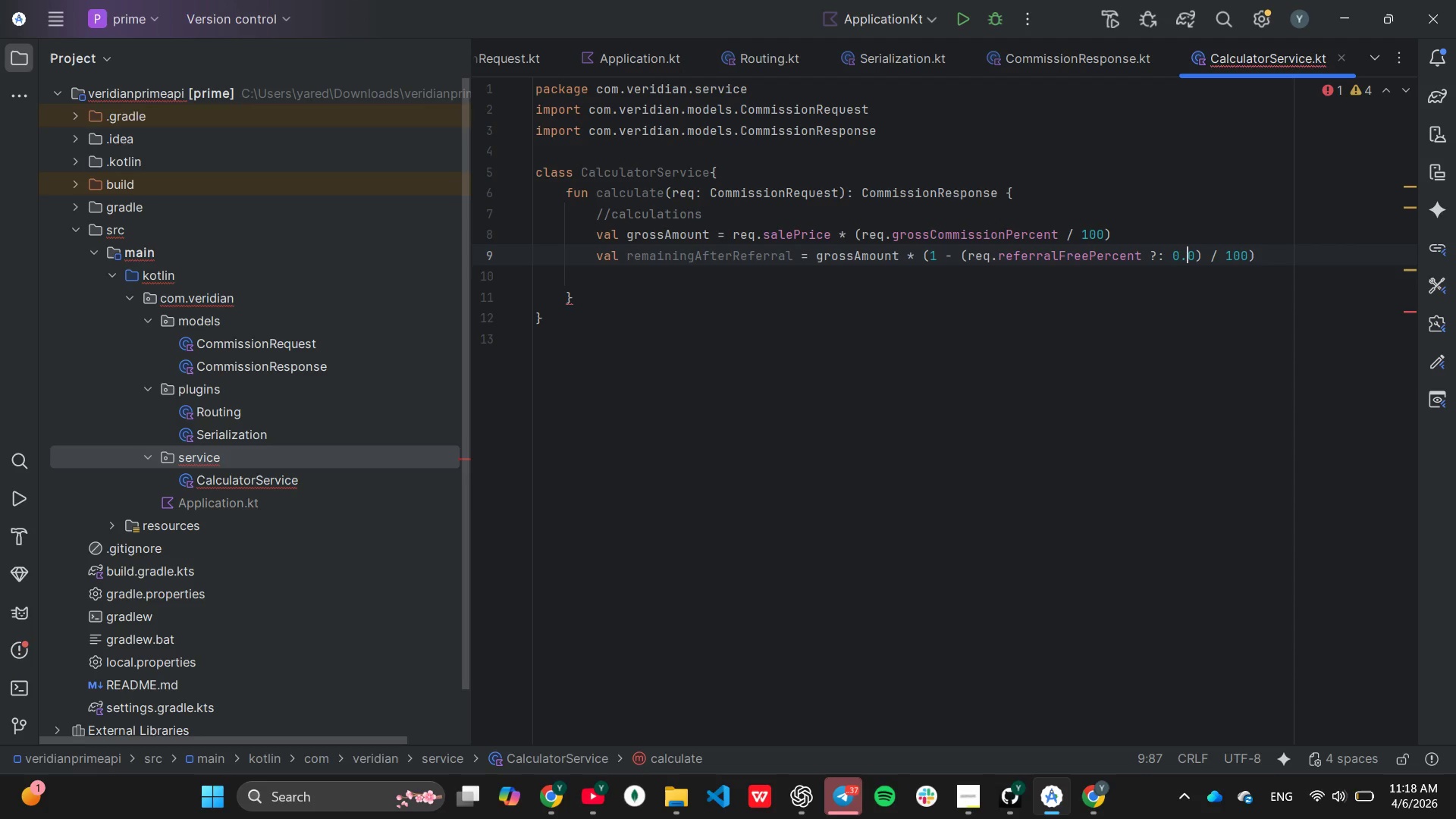 
hold_key(key=ArrowLeft, duration=1.47)
 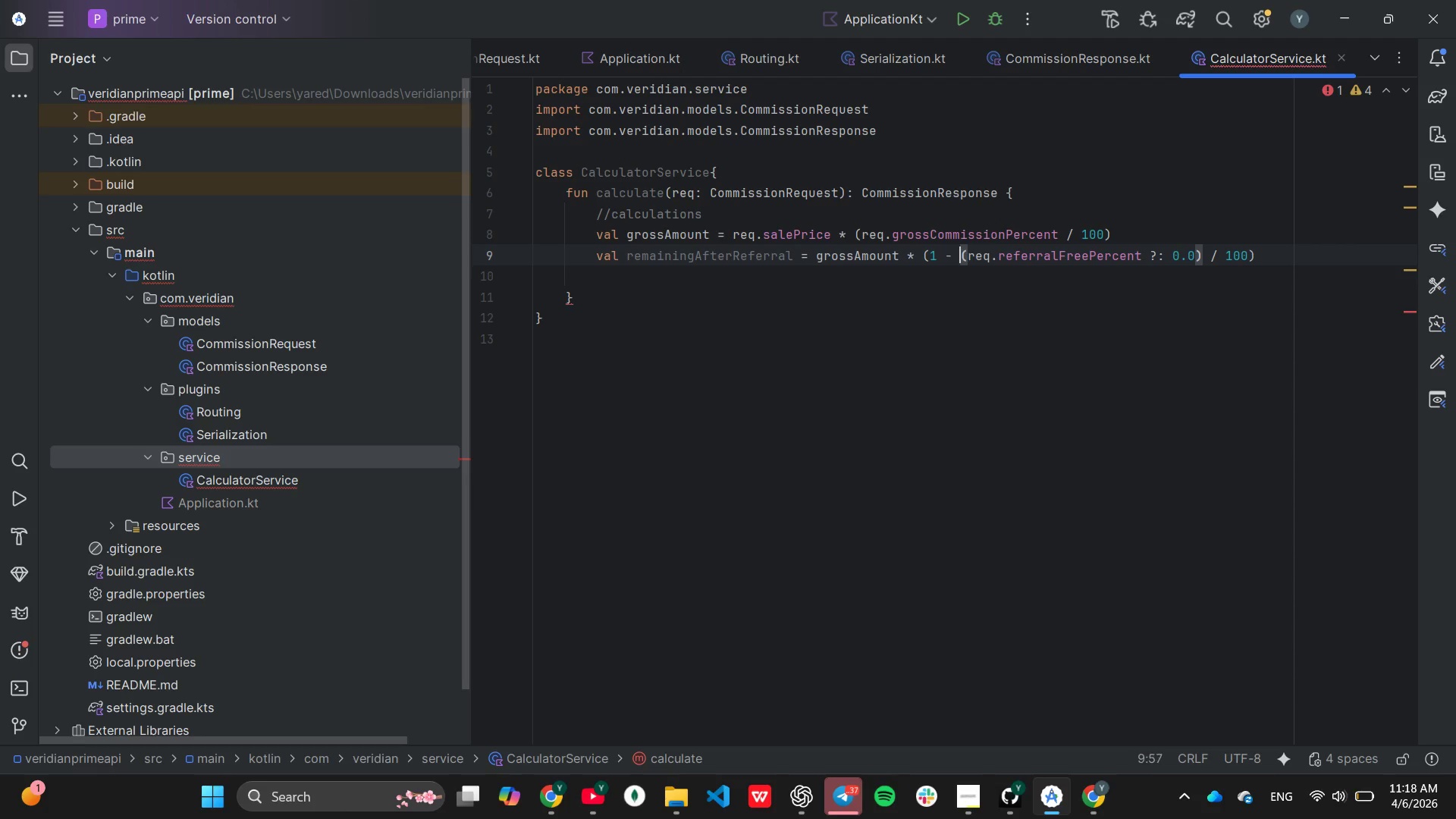 
key(ArrowLeft)
 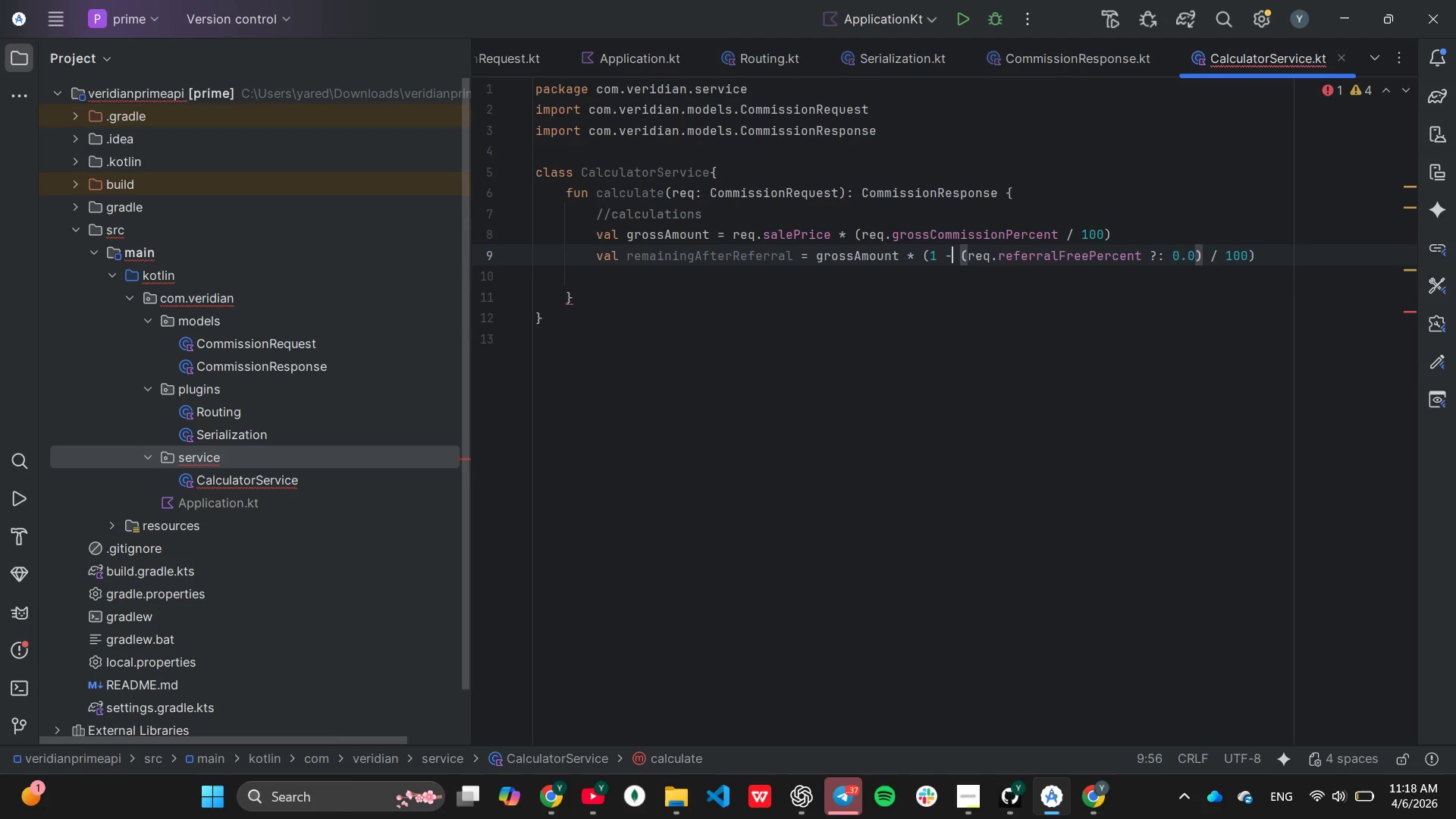 
key(ArrowRight)
 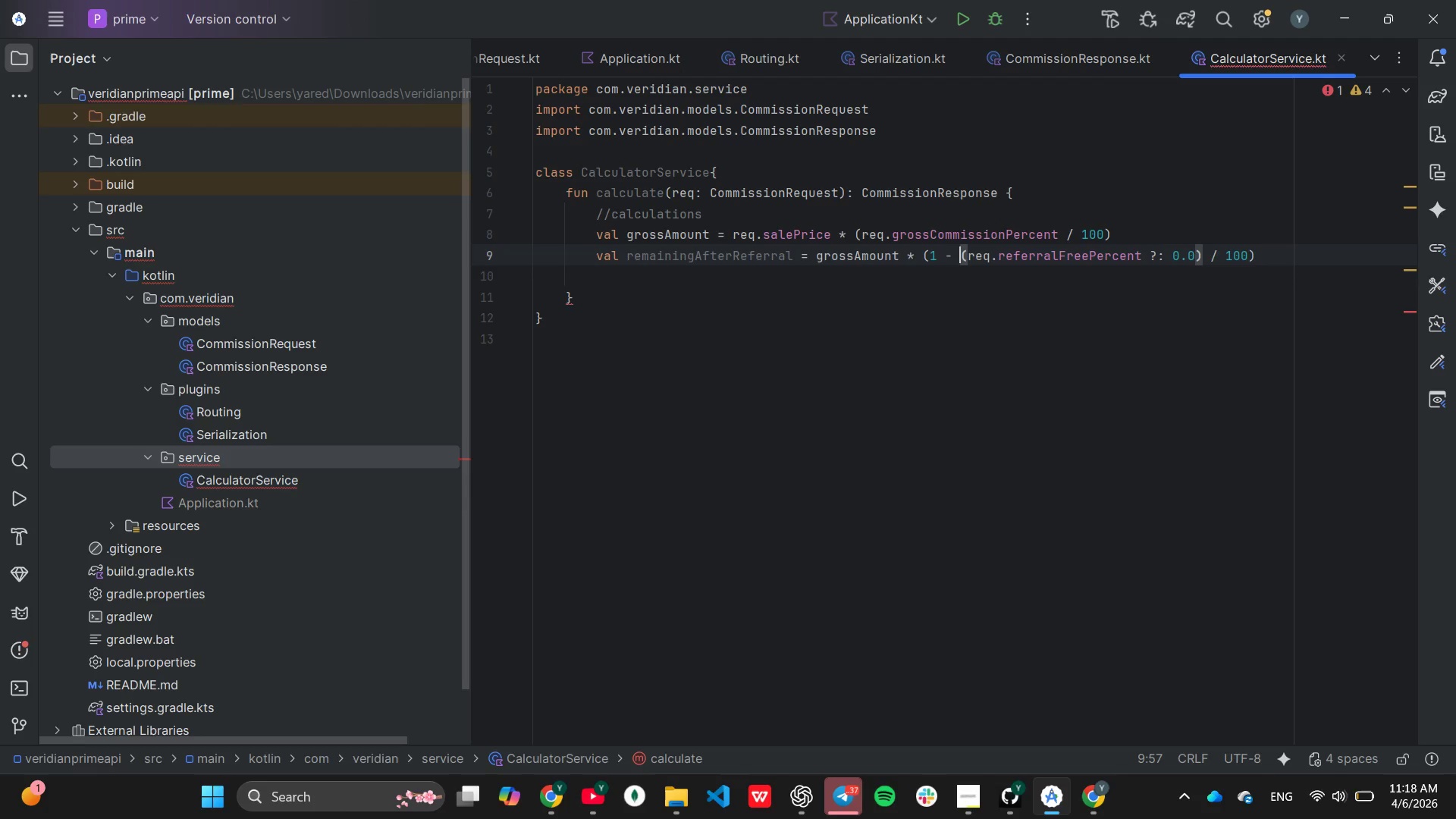 
key(Backspace)
 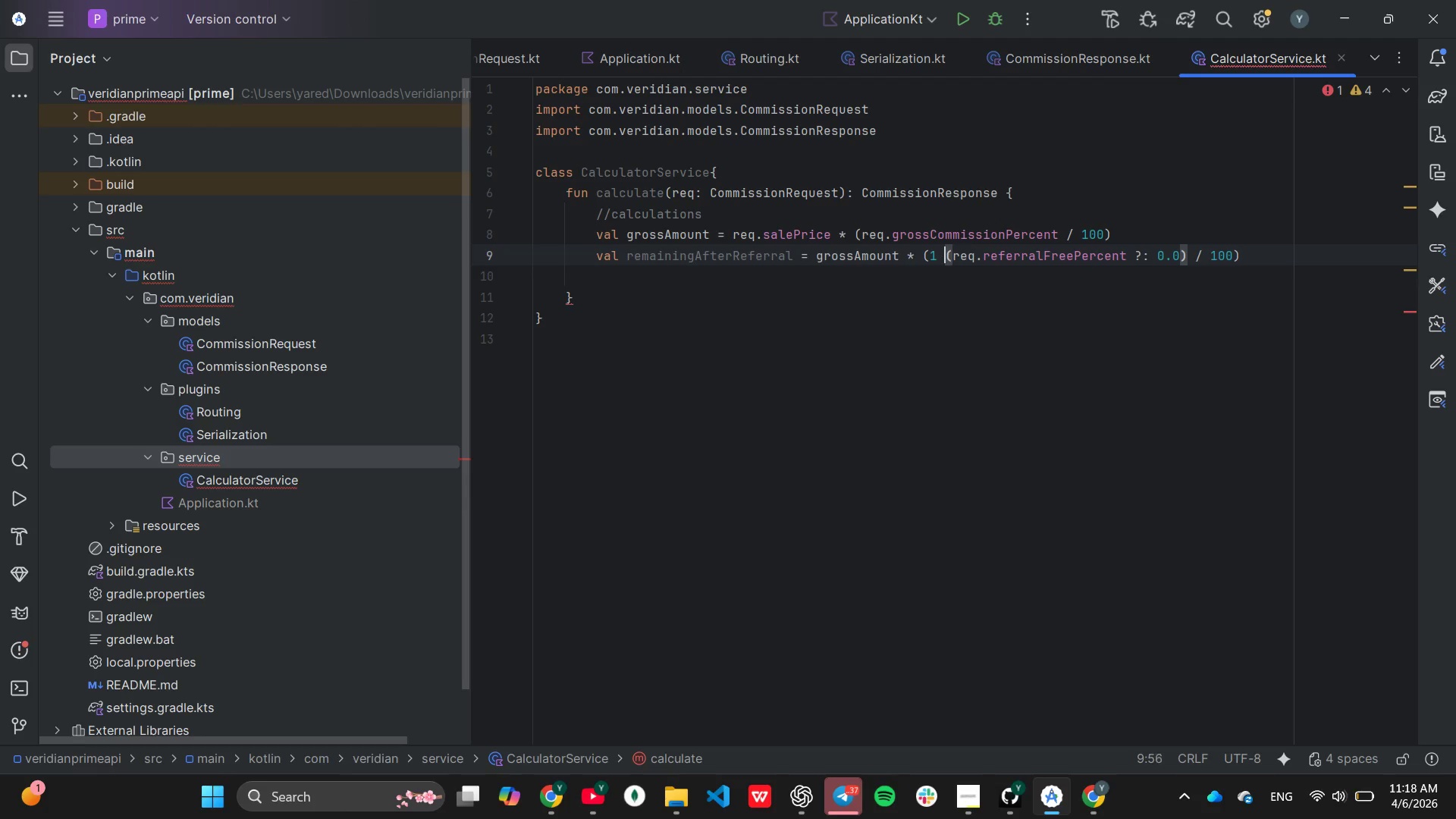 
key(Backspace)
 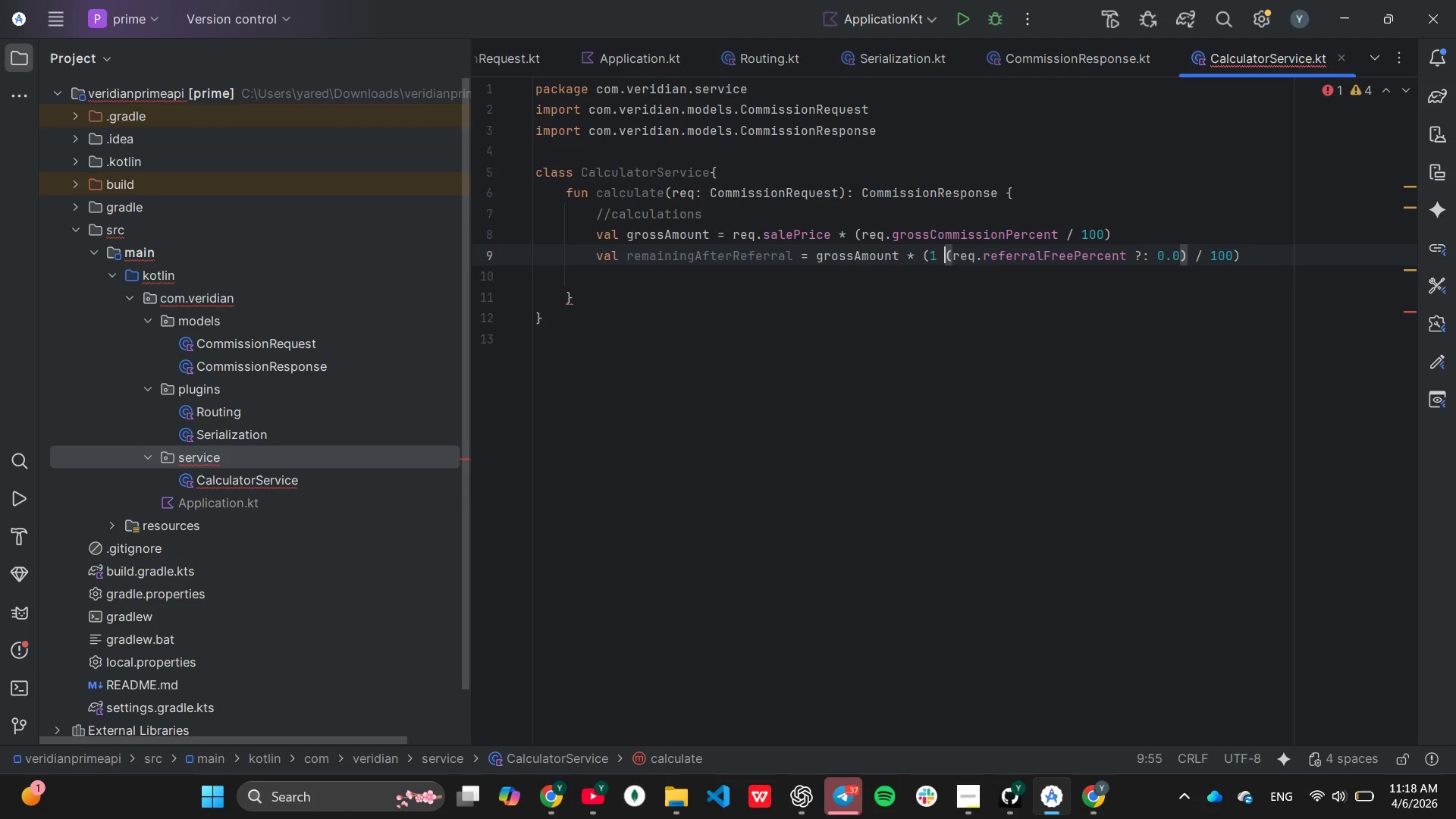 
key(Backspace)
 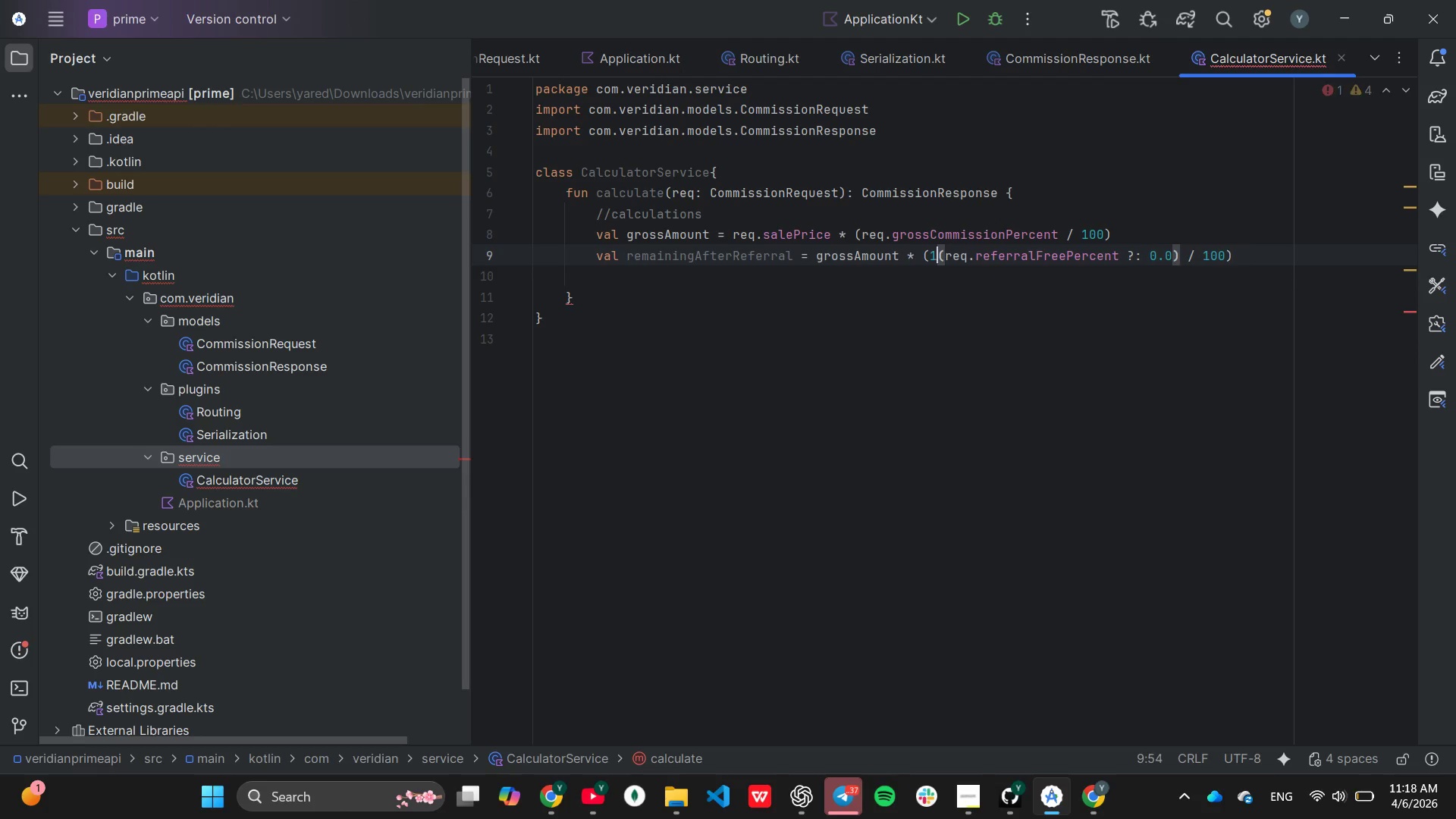 
key(Backspace)
 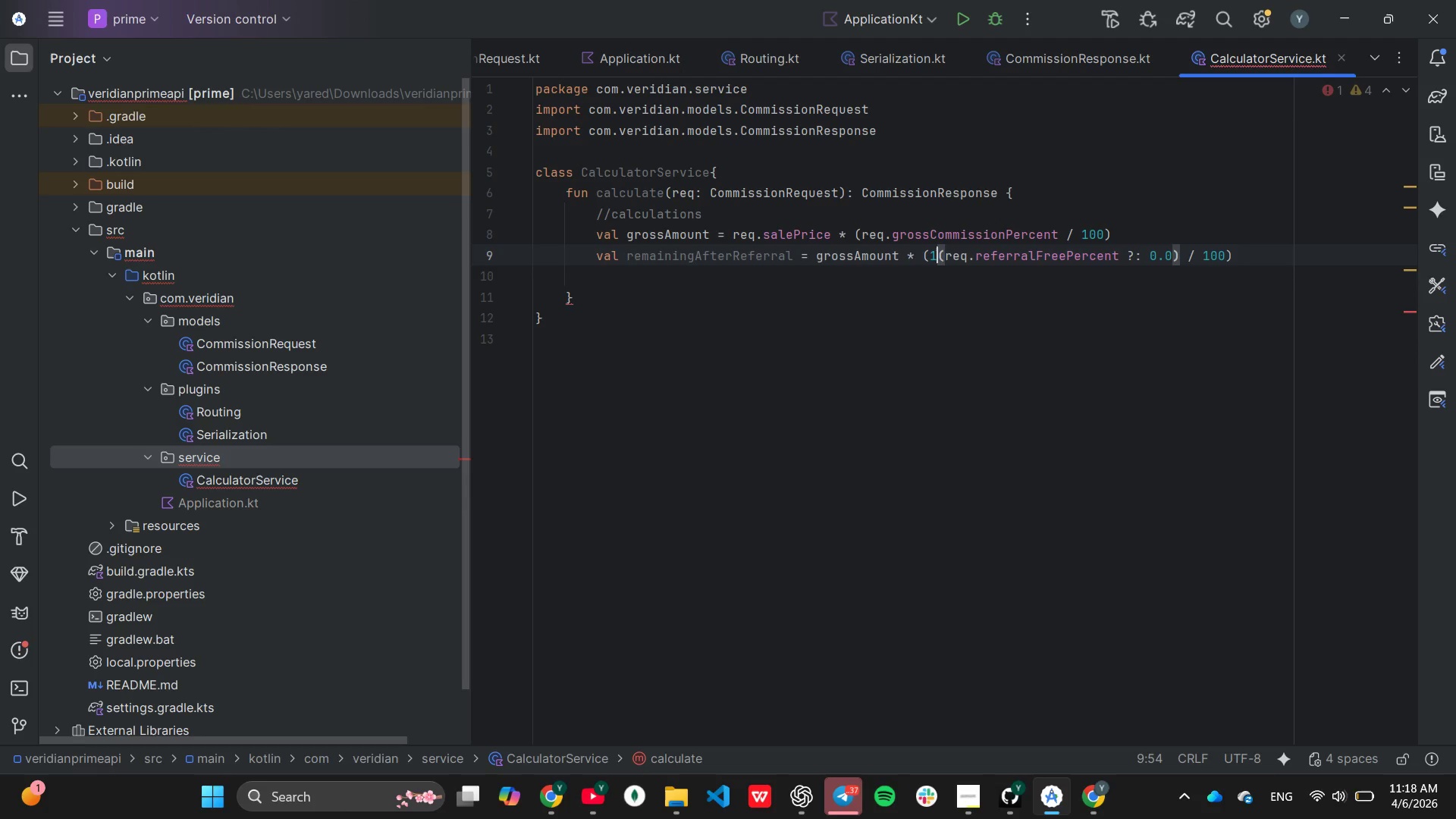 
key(Backspace)
 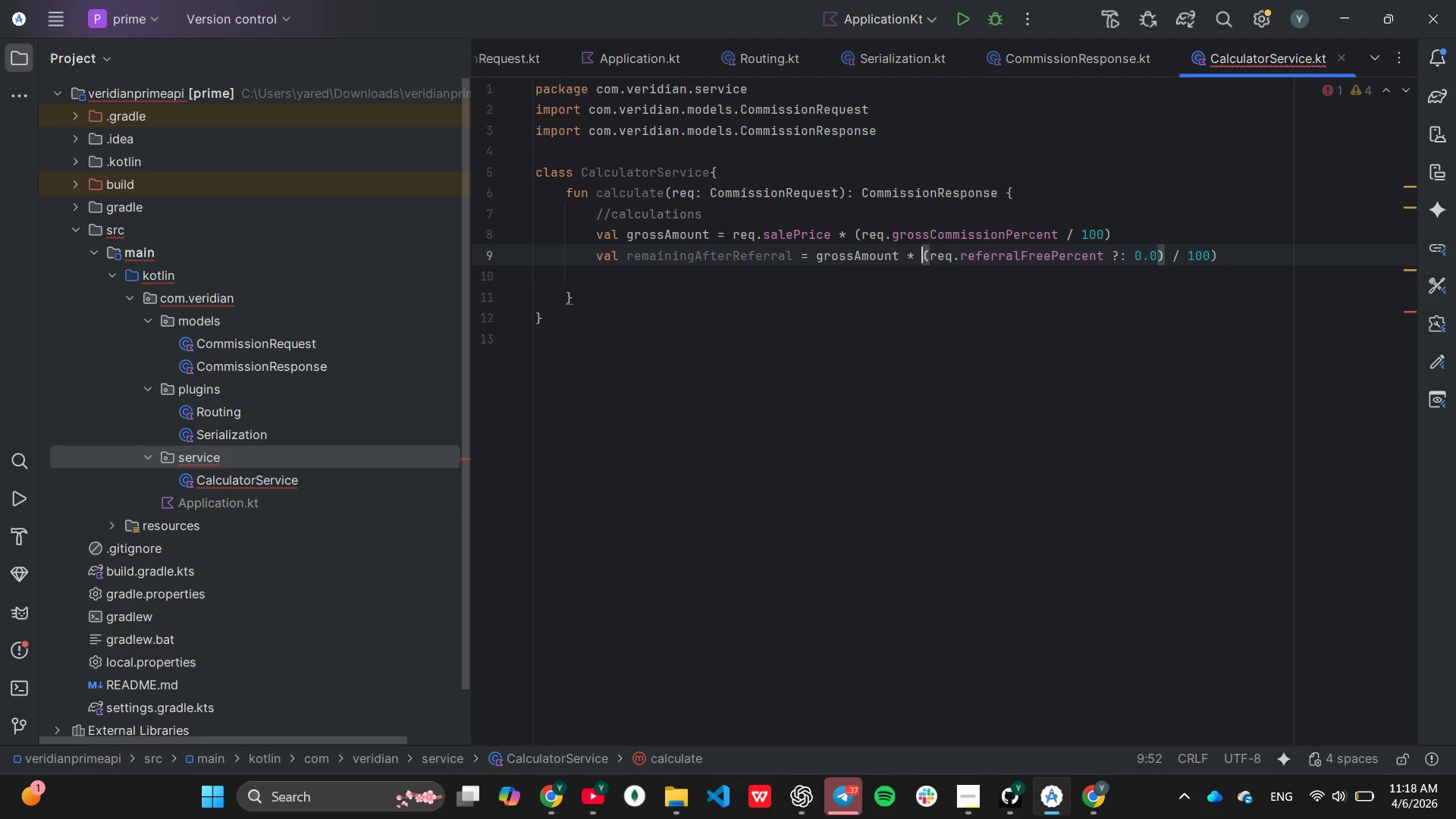 
key(ArrowRight)
 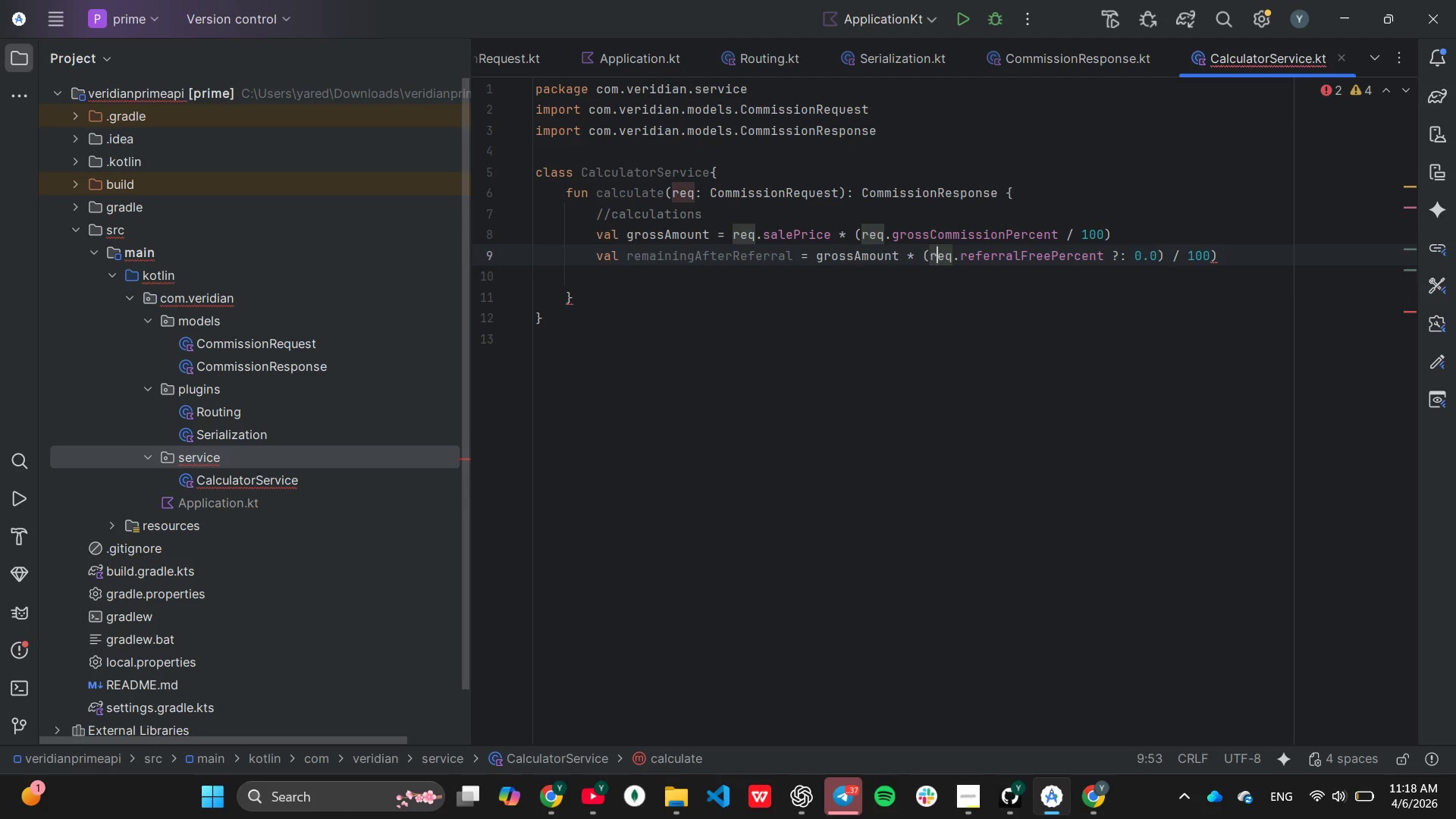 
key(ArrowRight)
 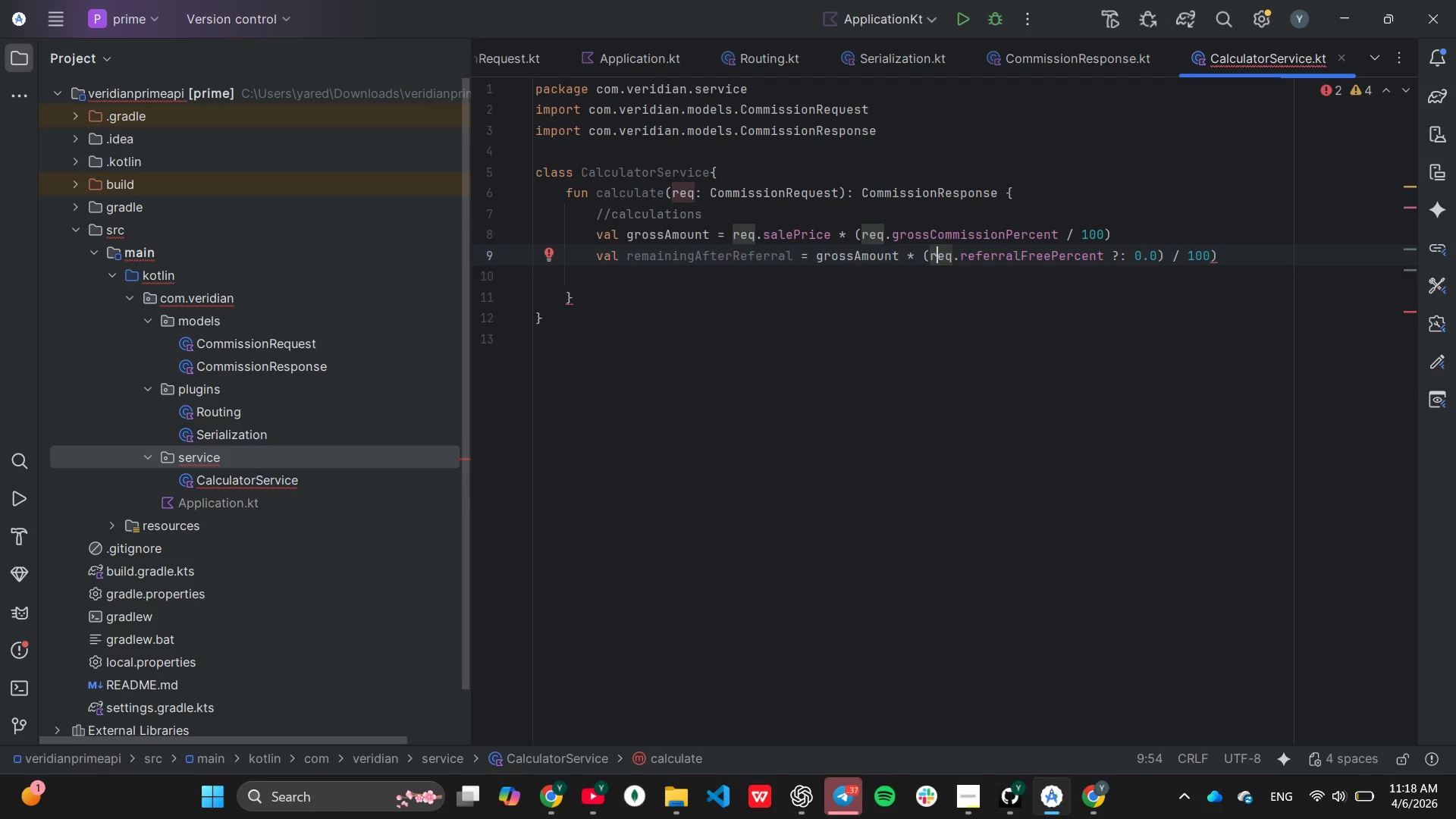 
key(Control+Z)
 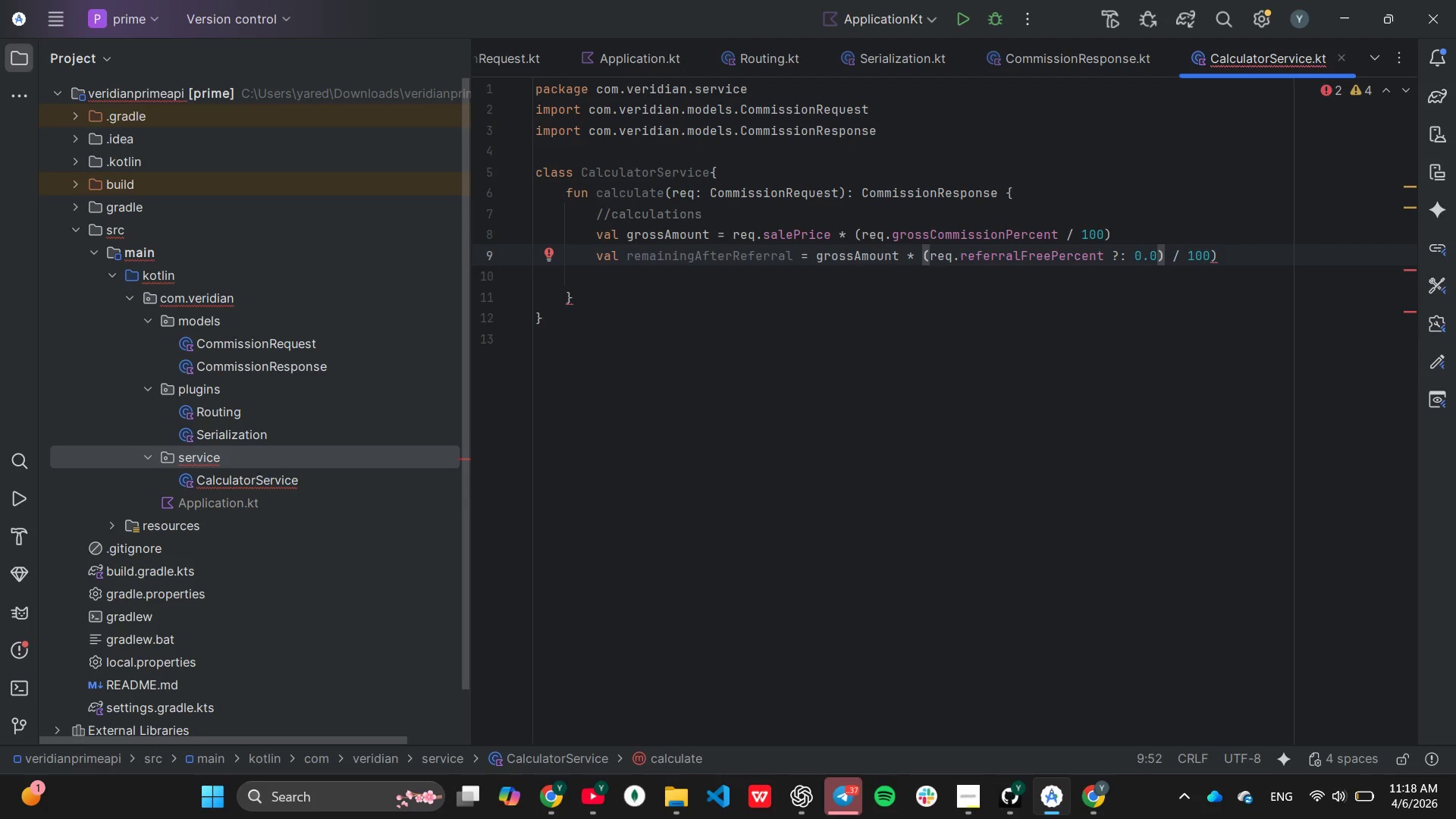 
key(Control+Z)
 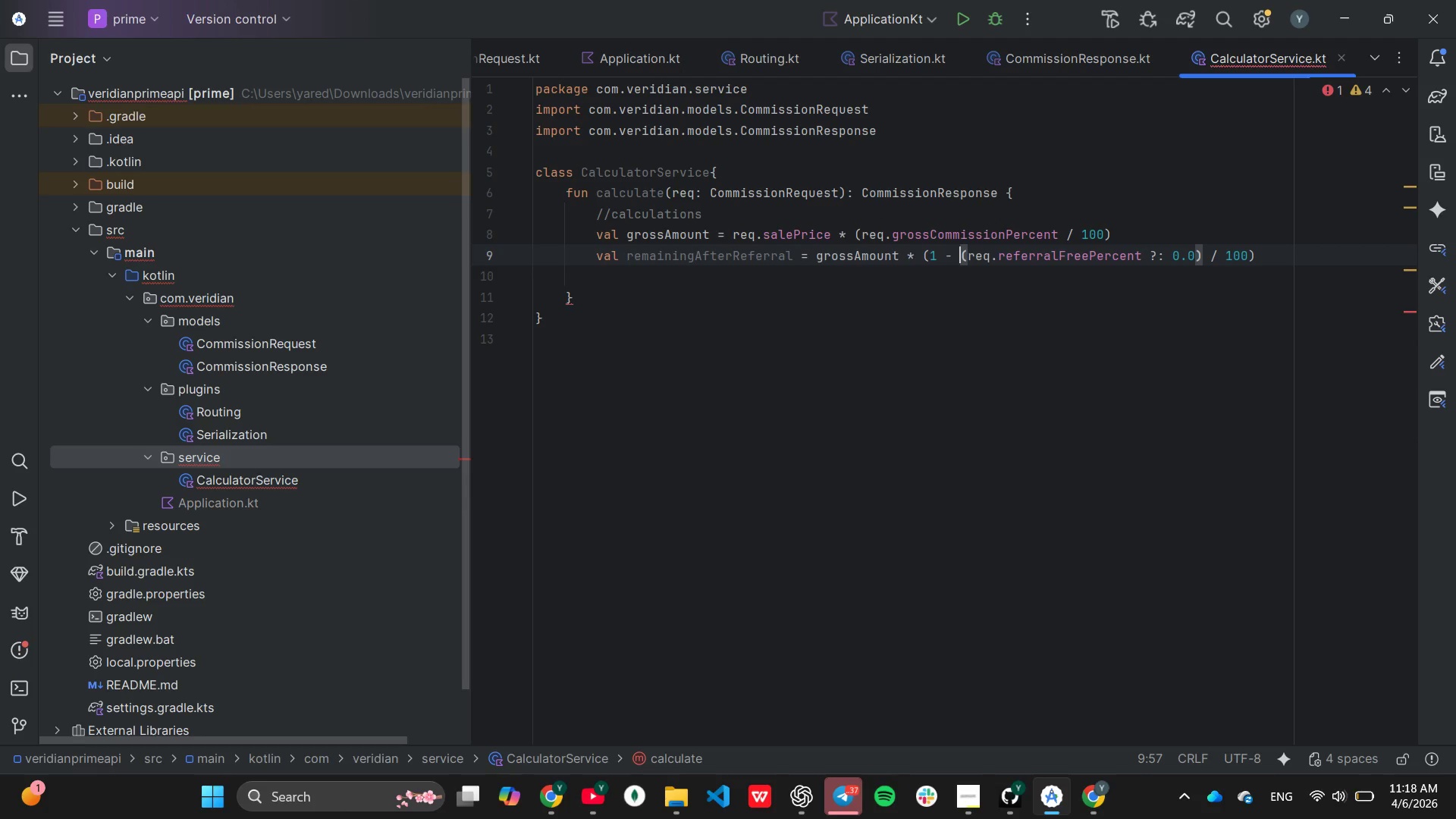 
key(Backspace)
 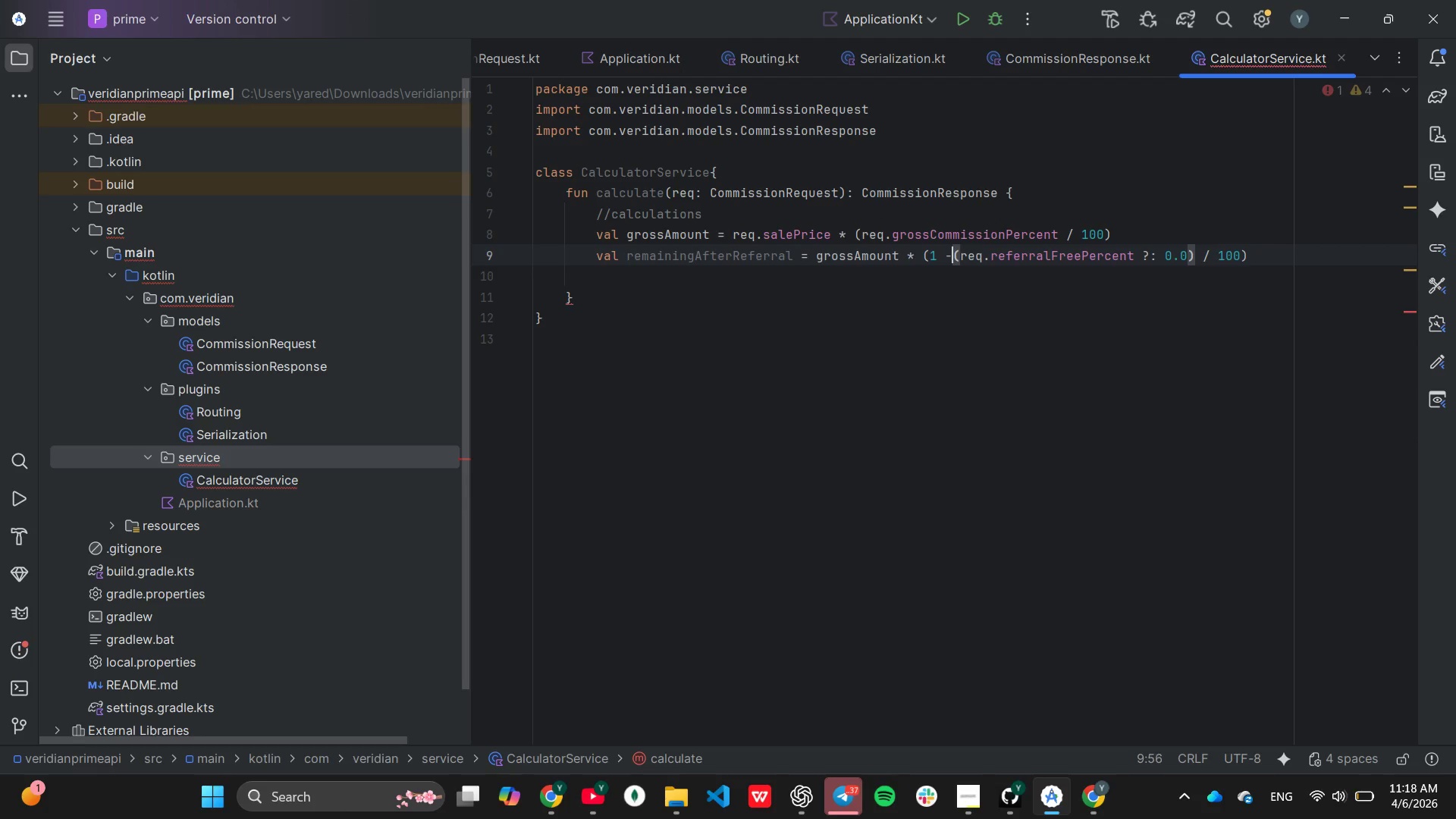 
key(Backspace)
 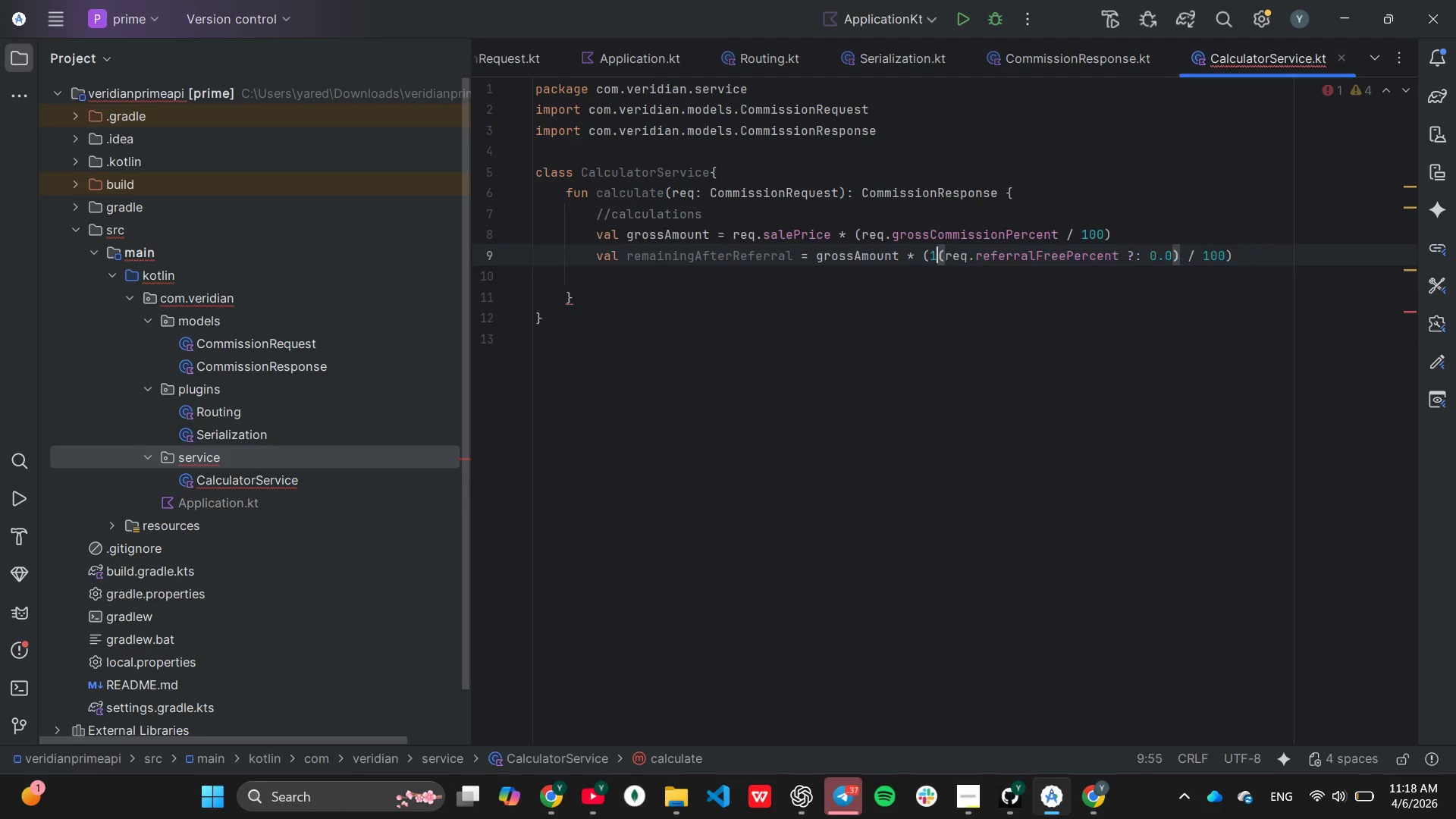 
key(Backspace)
 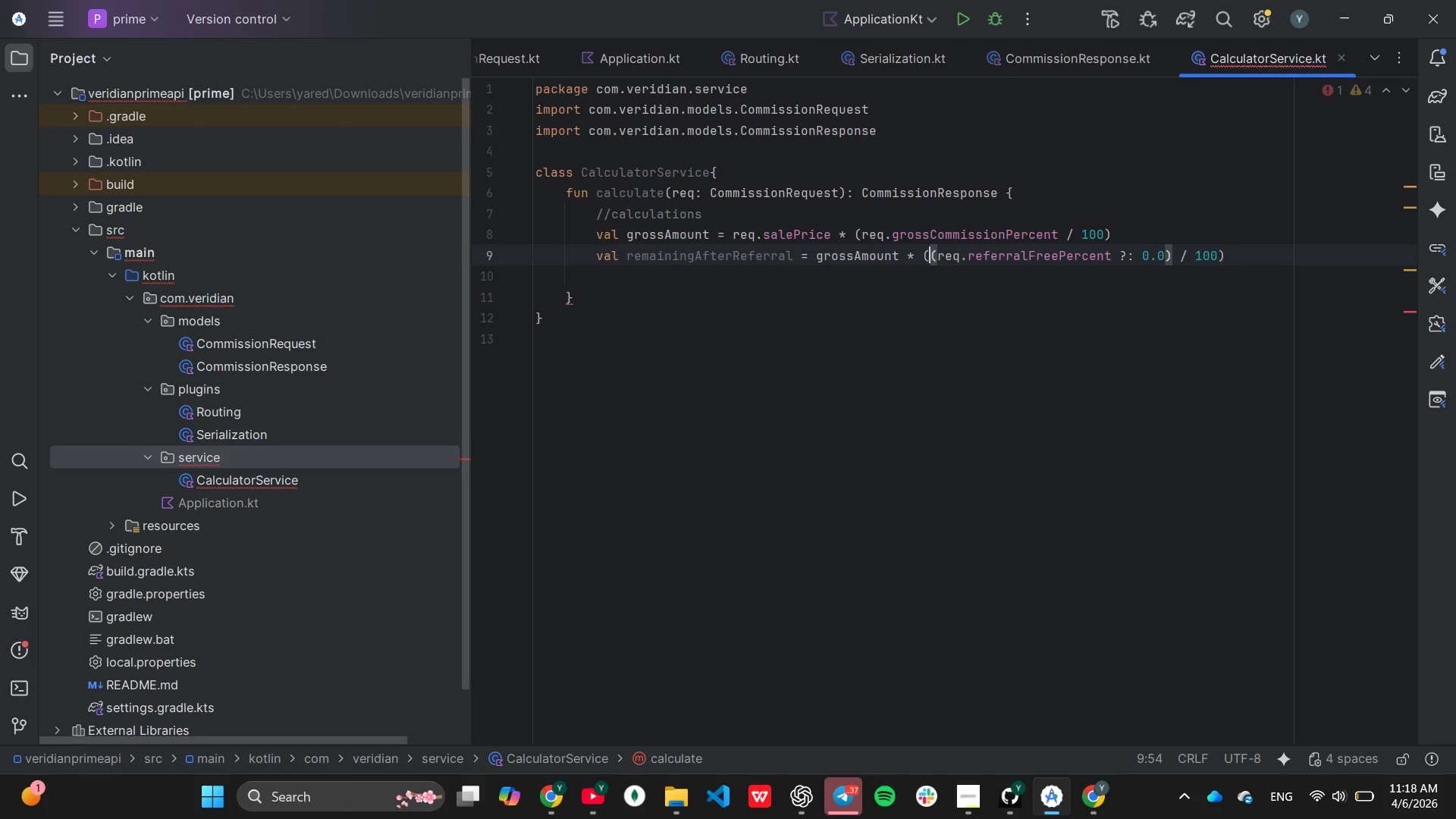 
key(Backspace)
 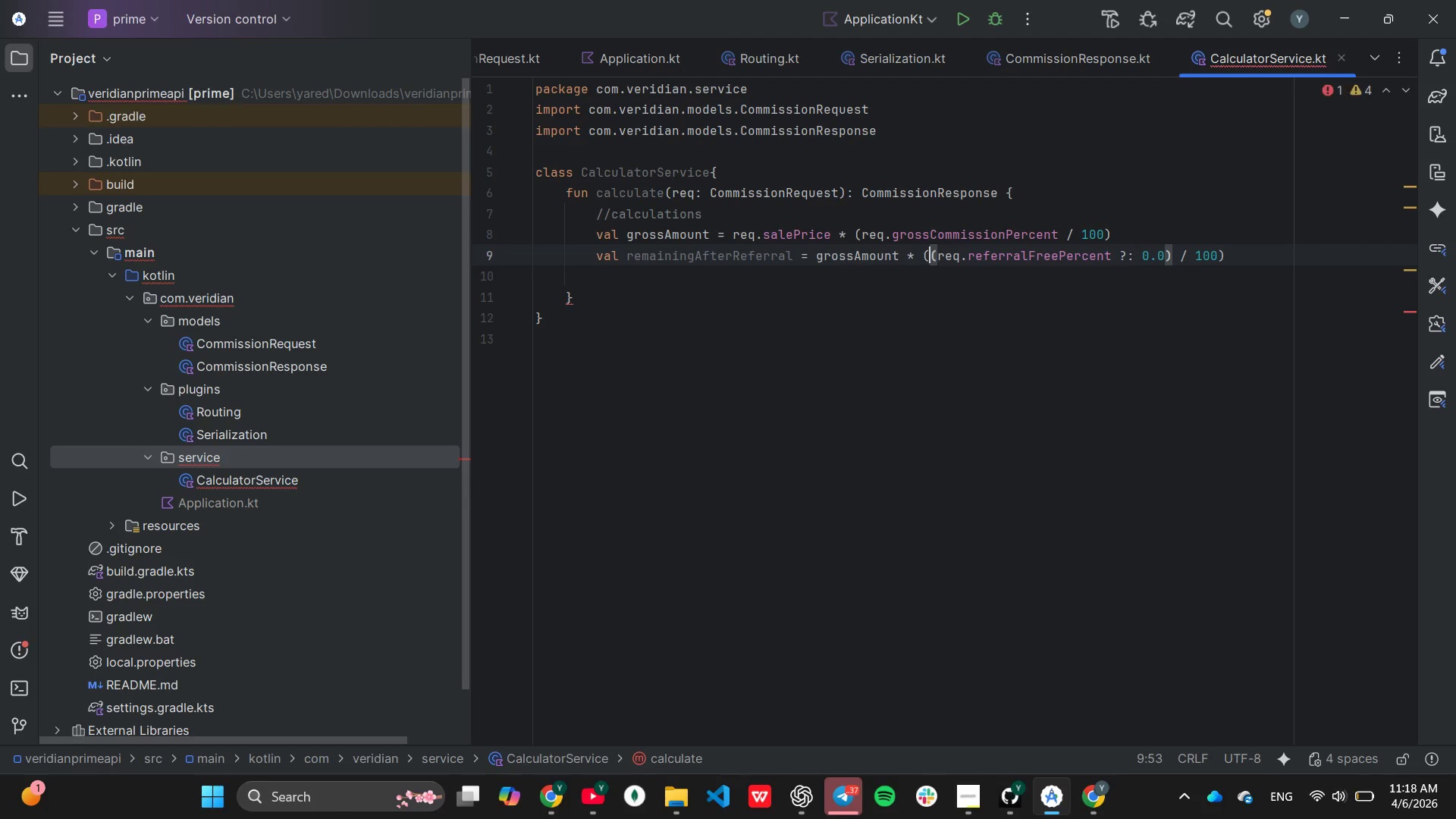 
key(ArrowRight)
 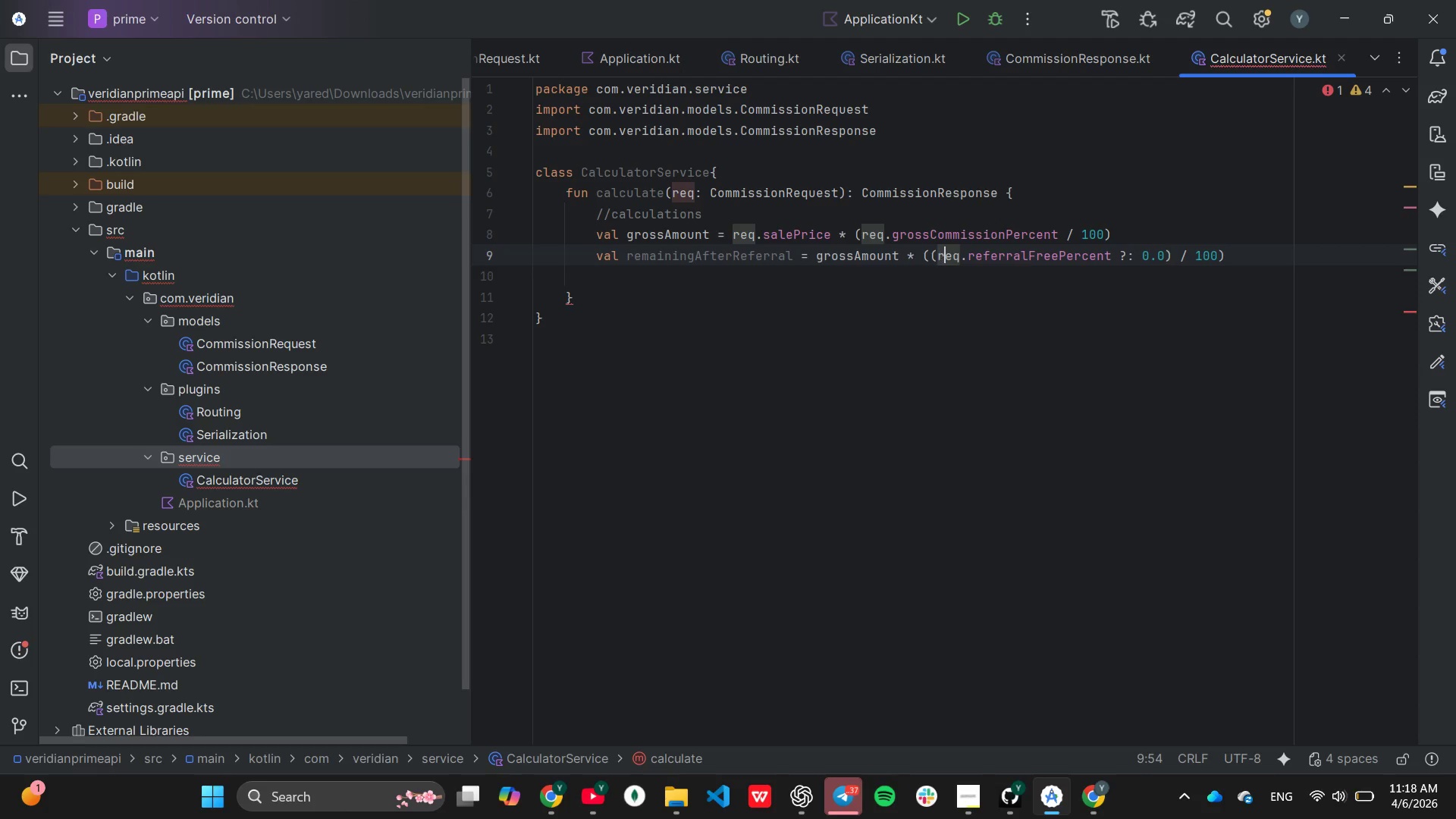 
key(ArrowRight)
 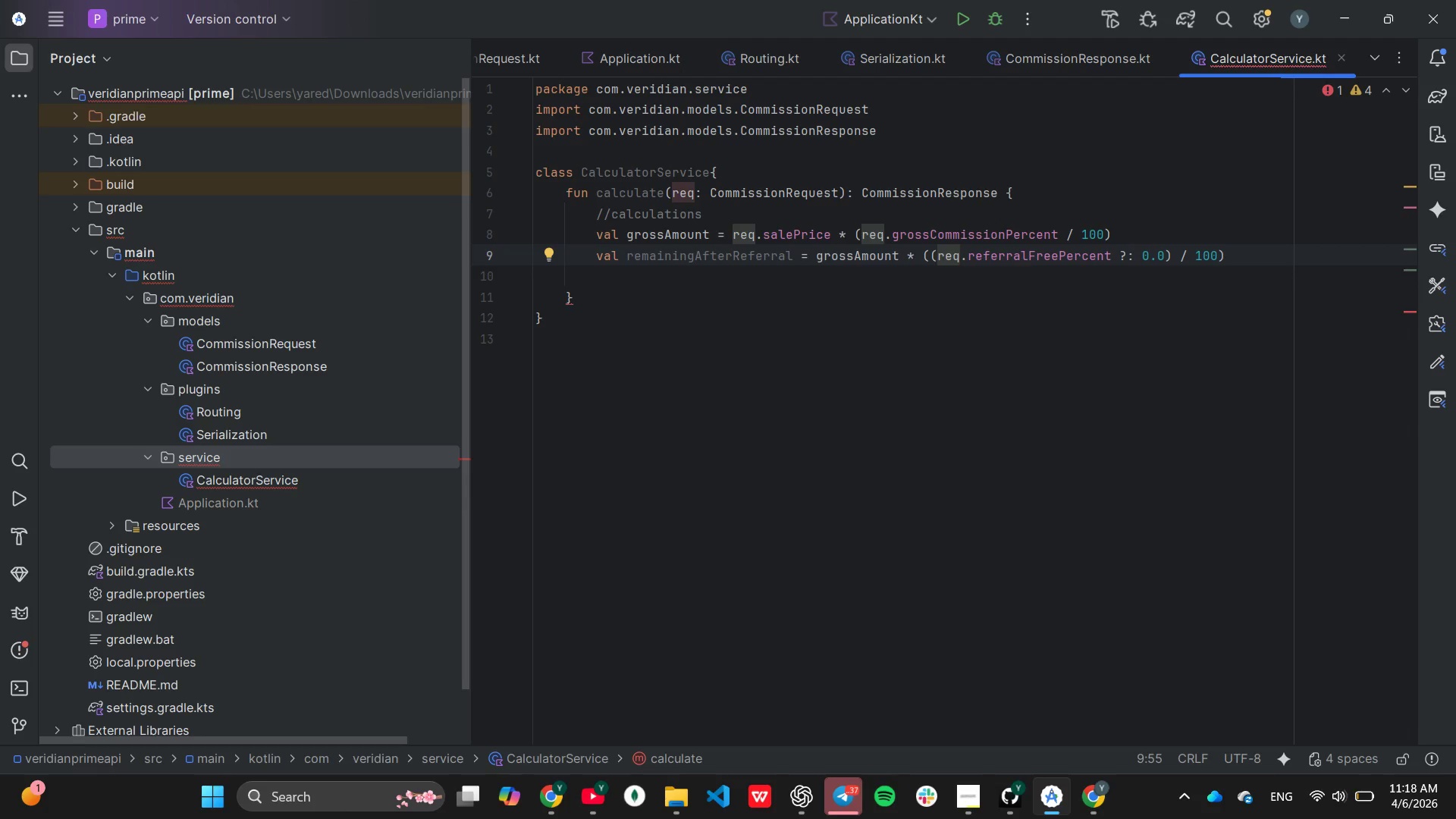 
hold_key(key=ArrowRight, duration=0.61)
 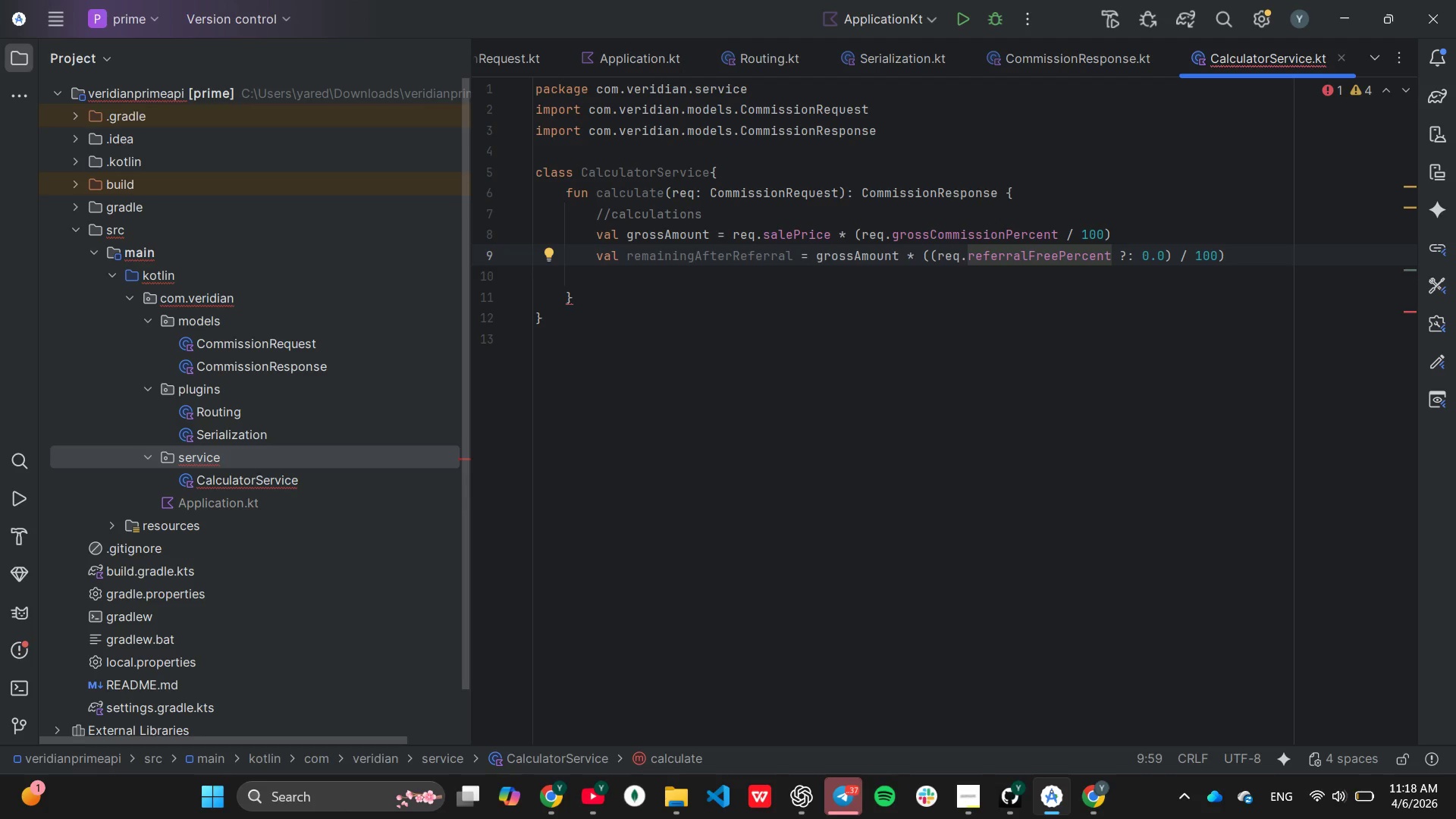 
wait(13.95)
 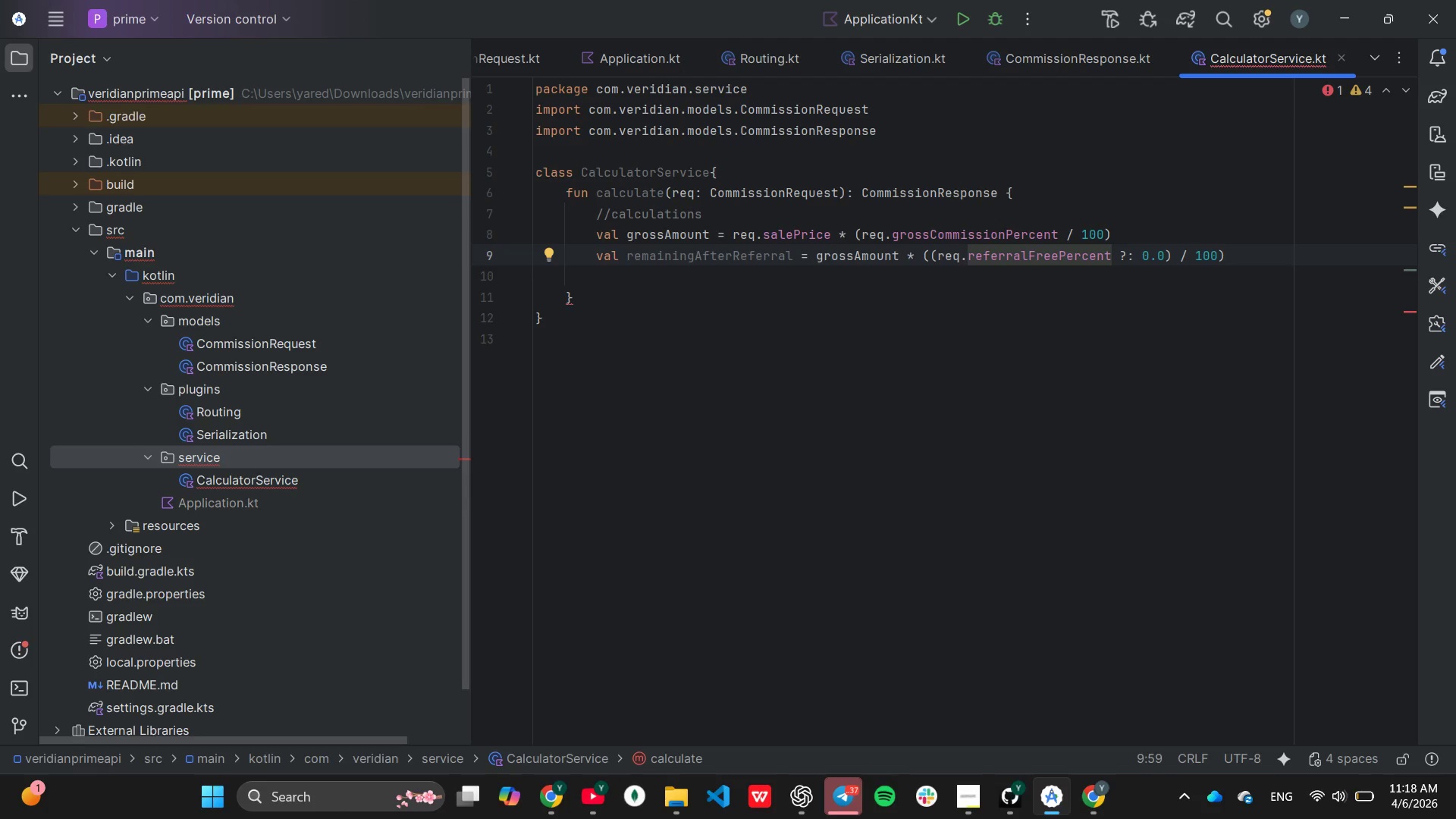 
left_click_drag(start_coordinate=[624, 257], to_coordinate=[795, 251])
 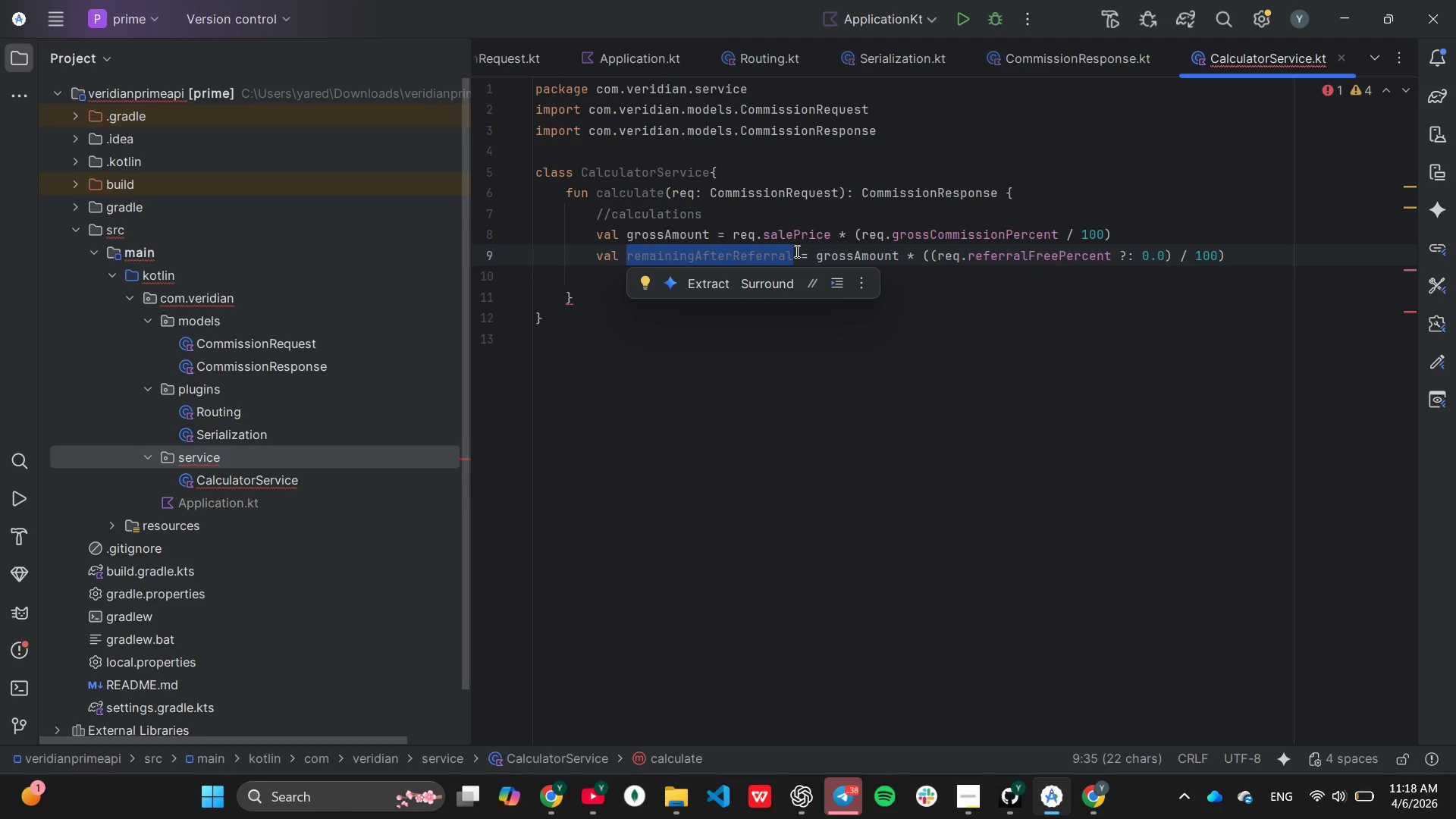 
key(Control+ControlLeft)
 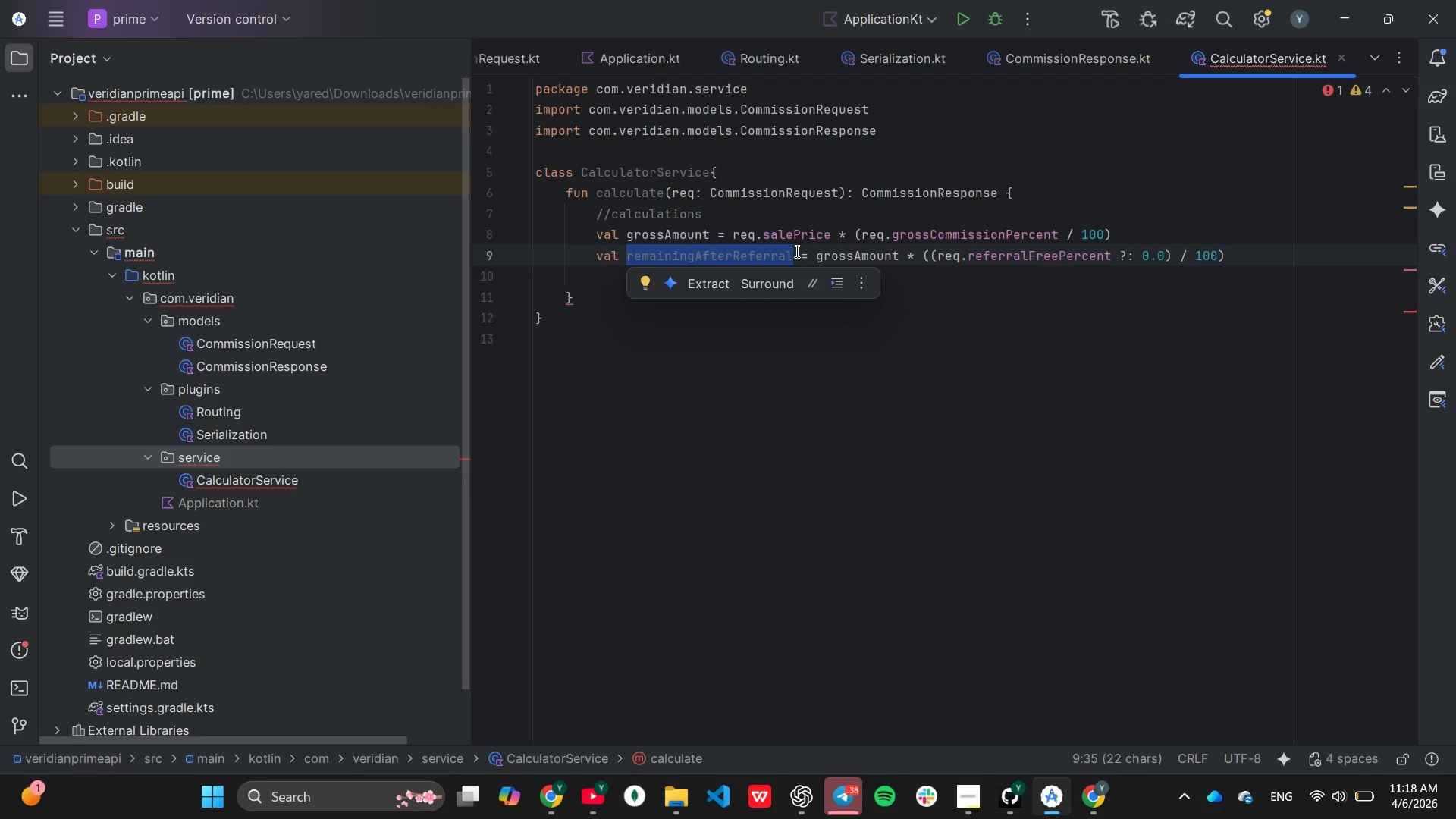 
key(Control+C)
 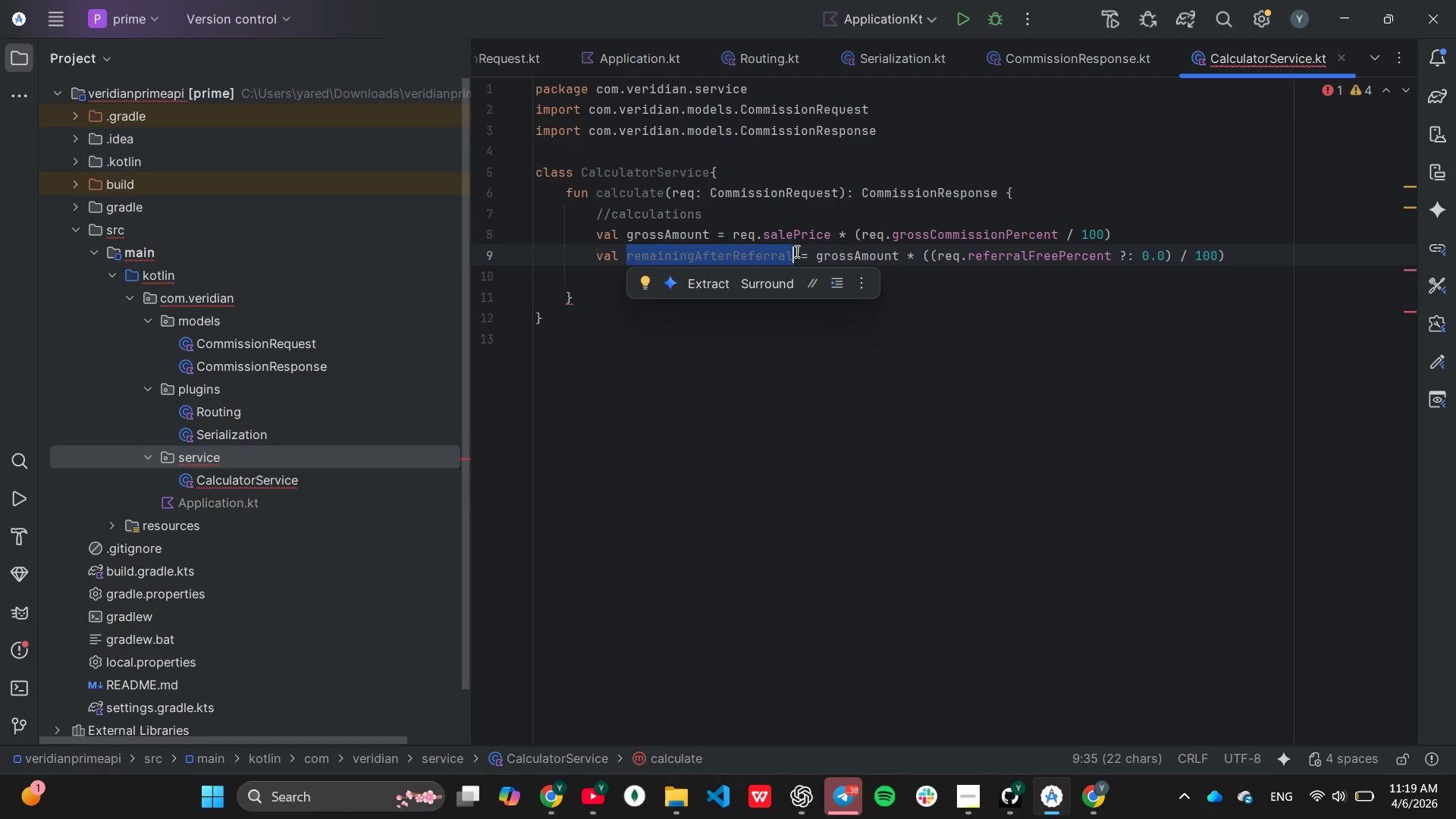 
key(Control+ControlLeft)
 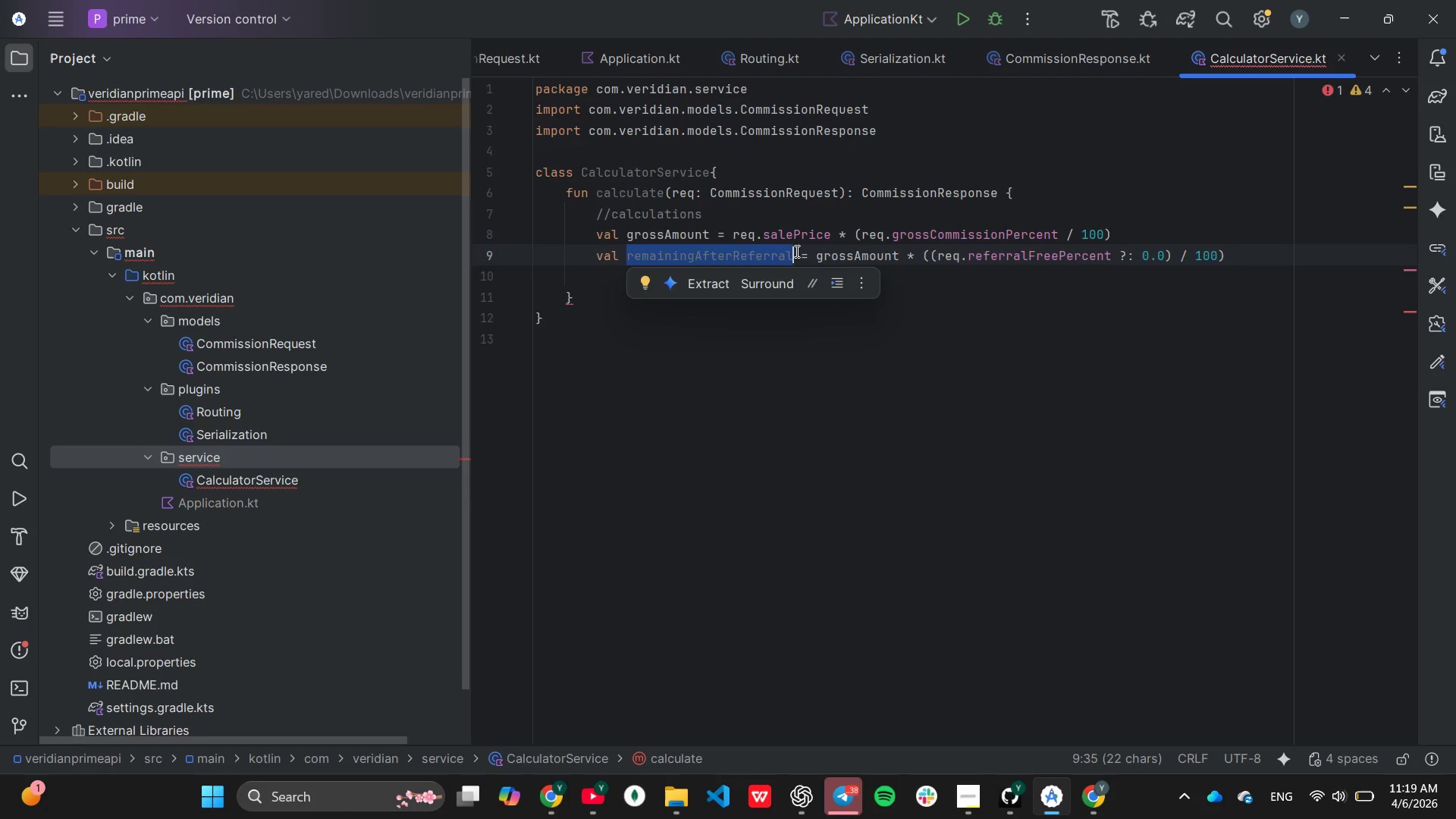 
key(Control+X)
 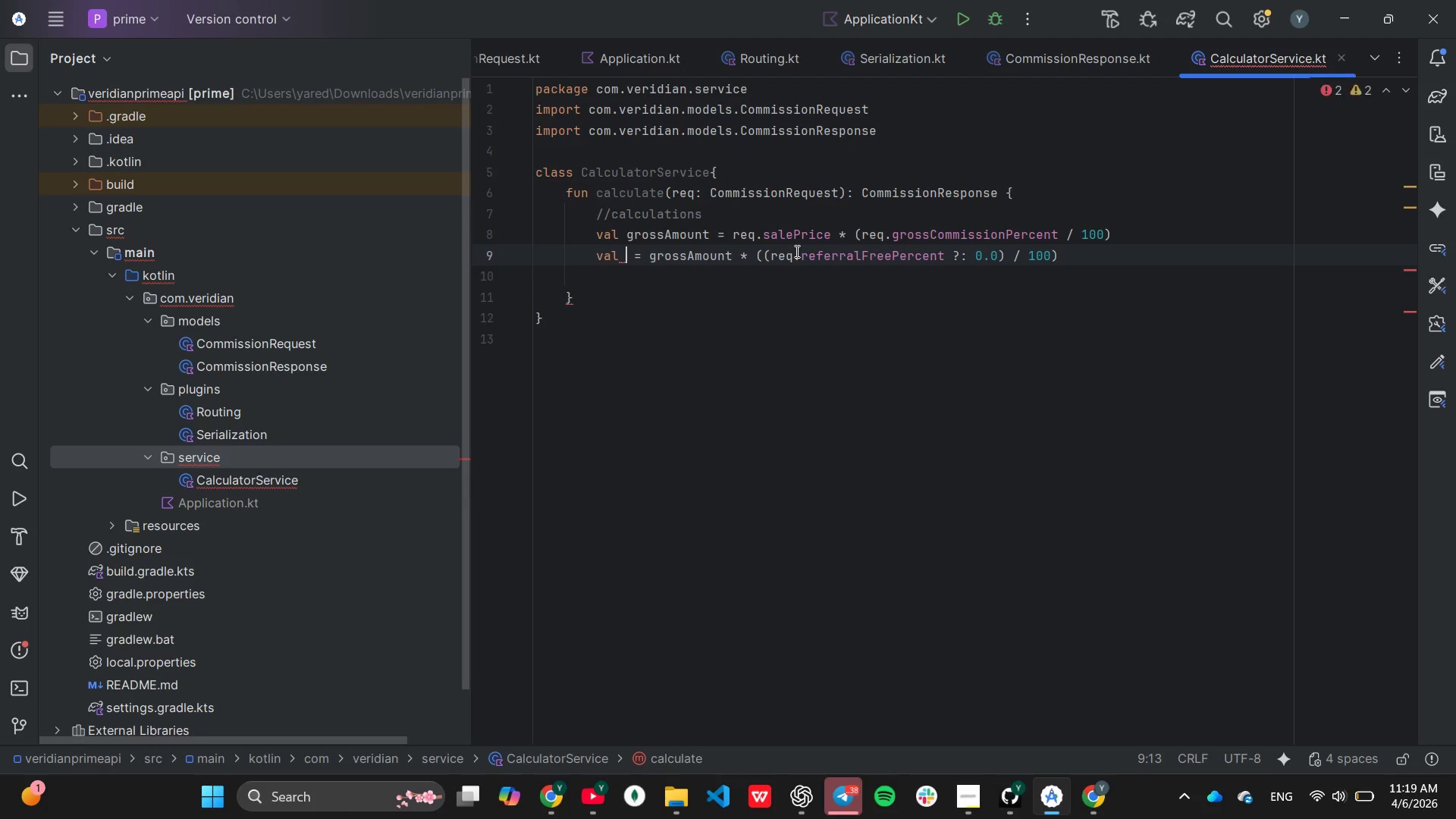 
type(referralPayouy)
key(Backspace)
type(t[End])
 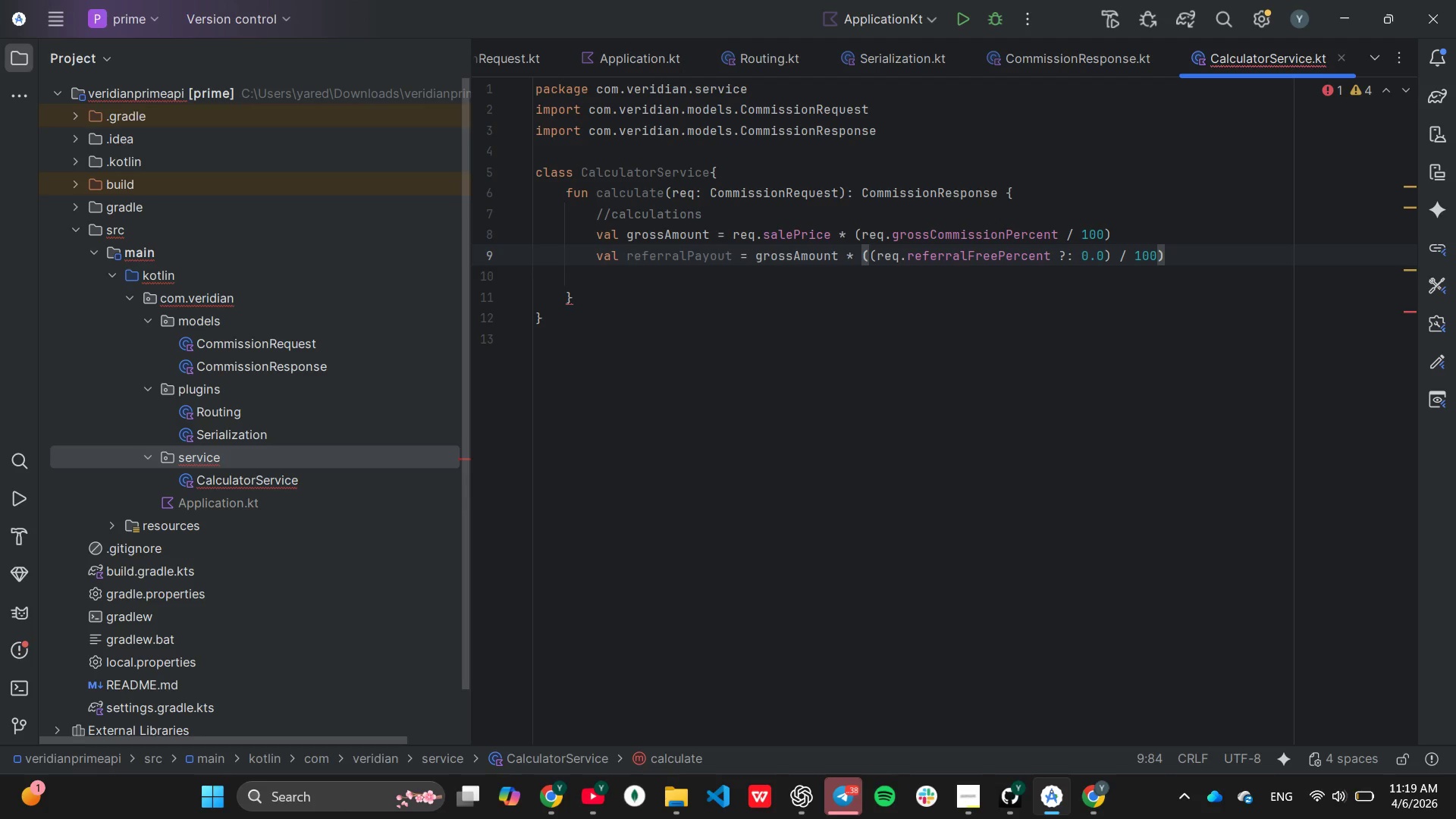 
wait(7.23)
 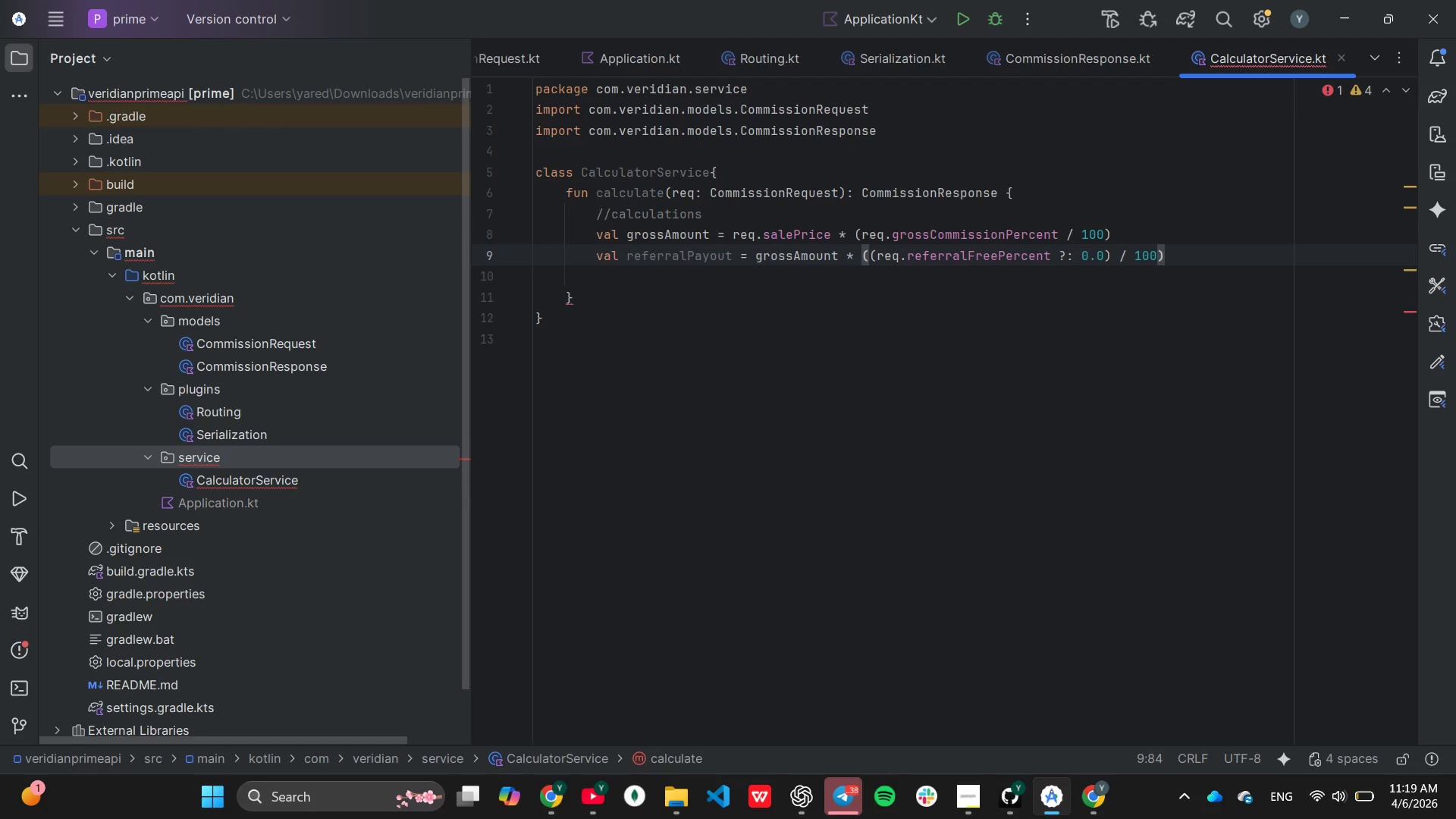 
key(Enter)
 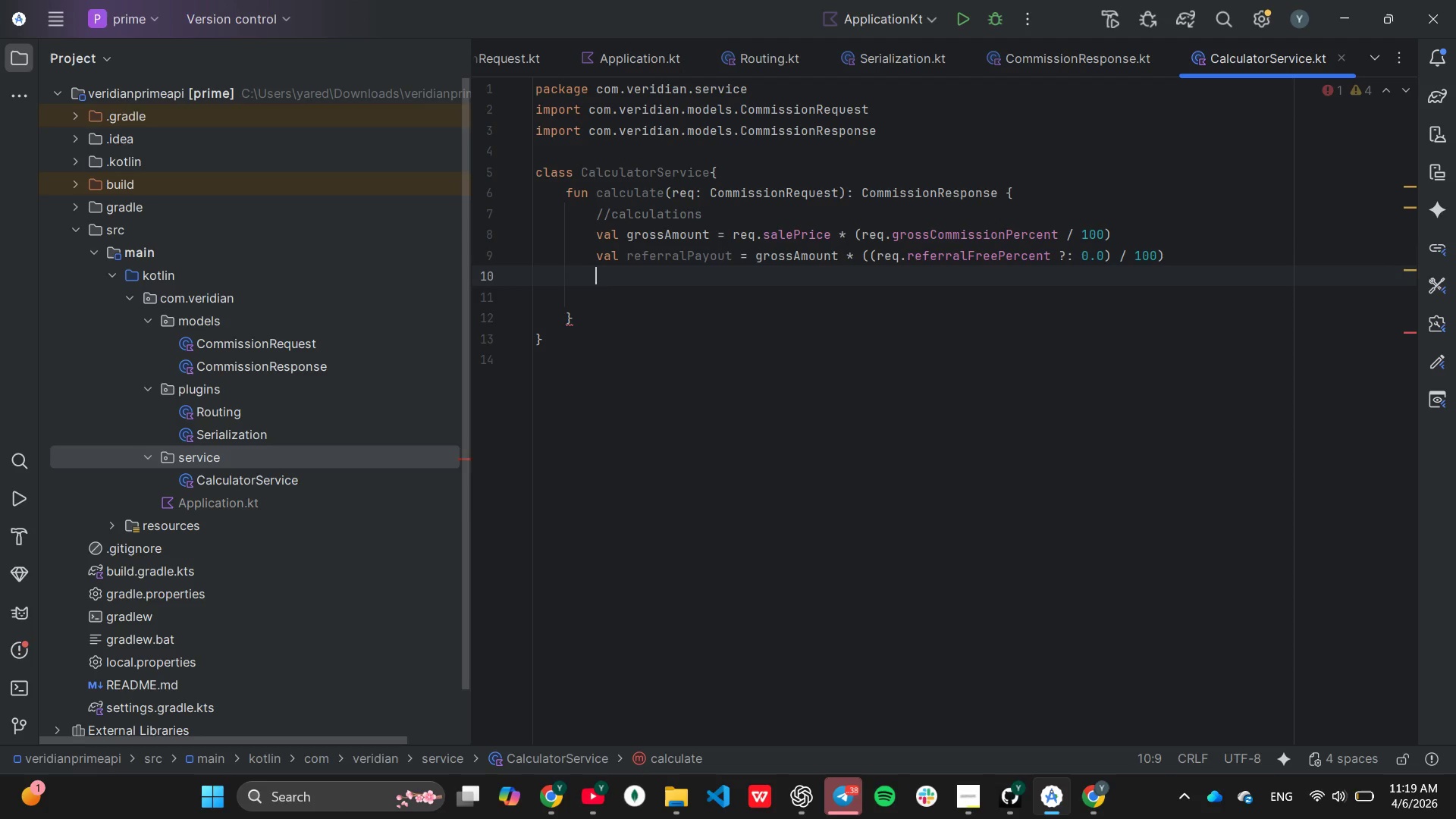 
type(val )
 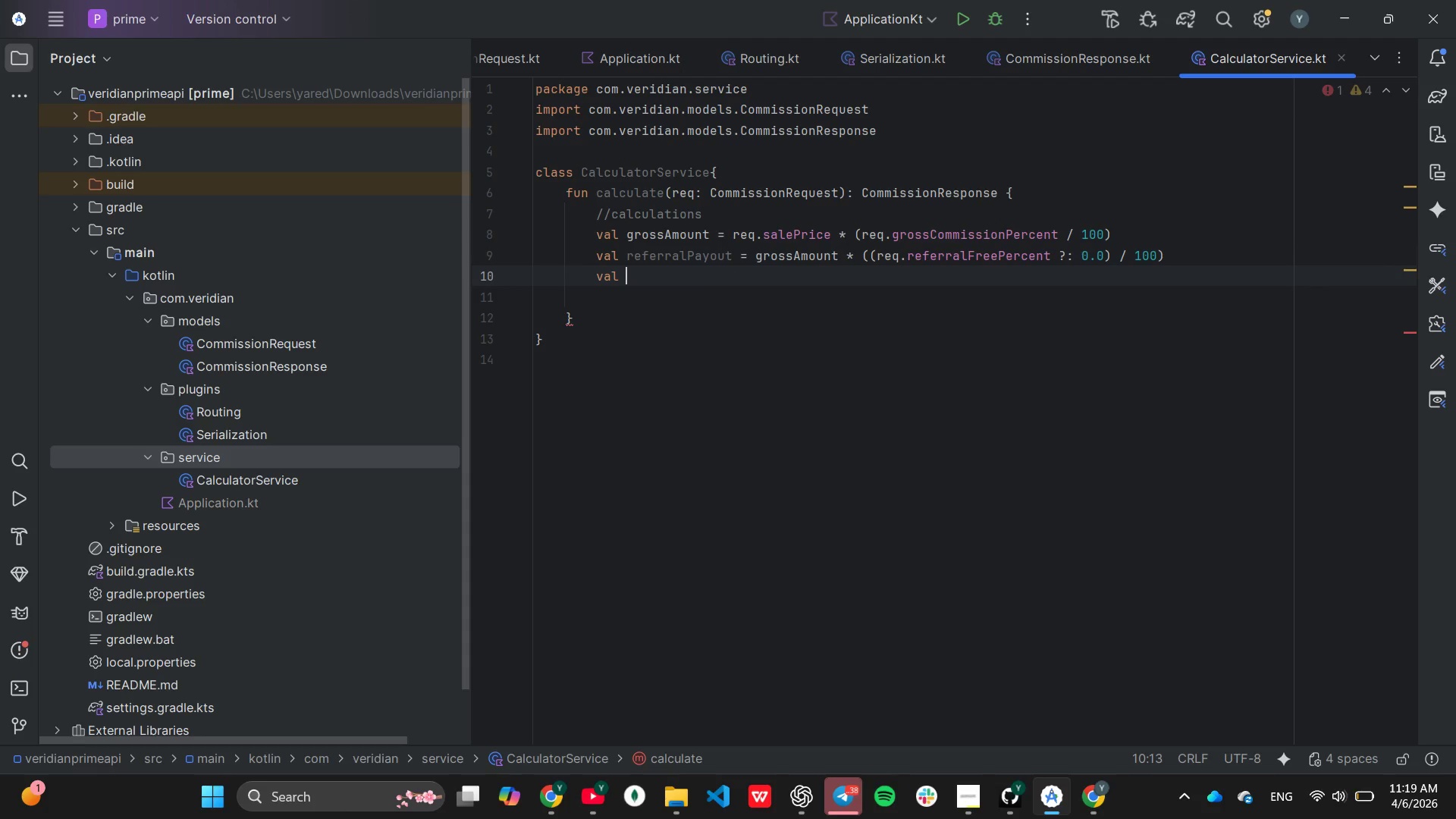 
key(Control+V)
 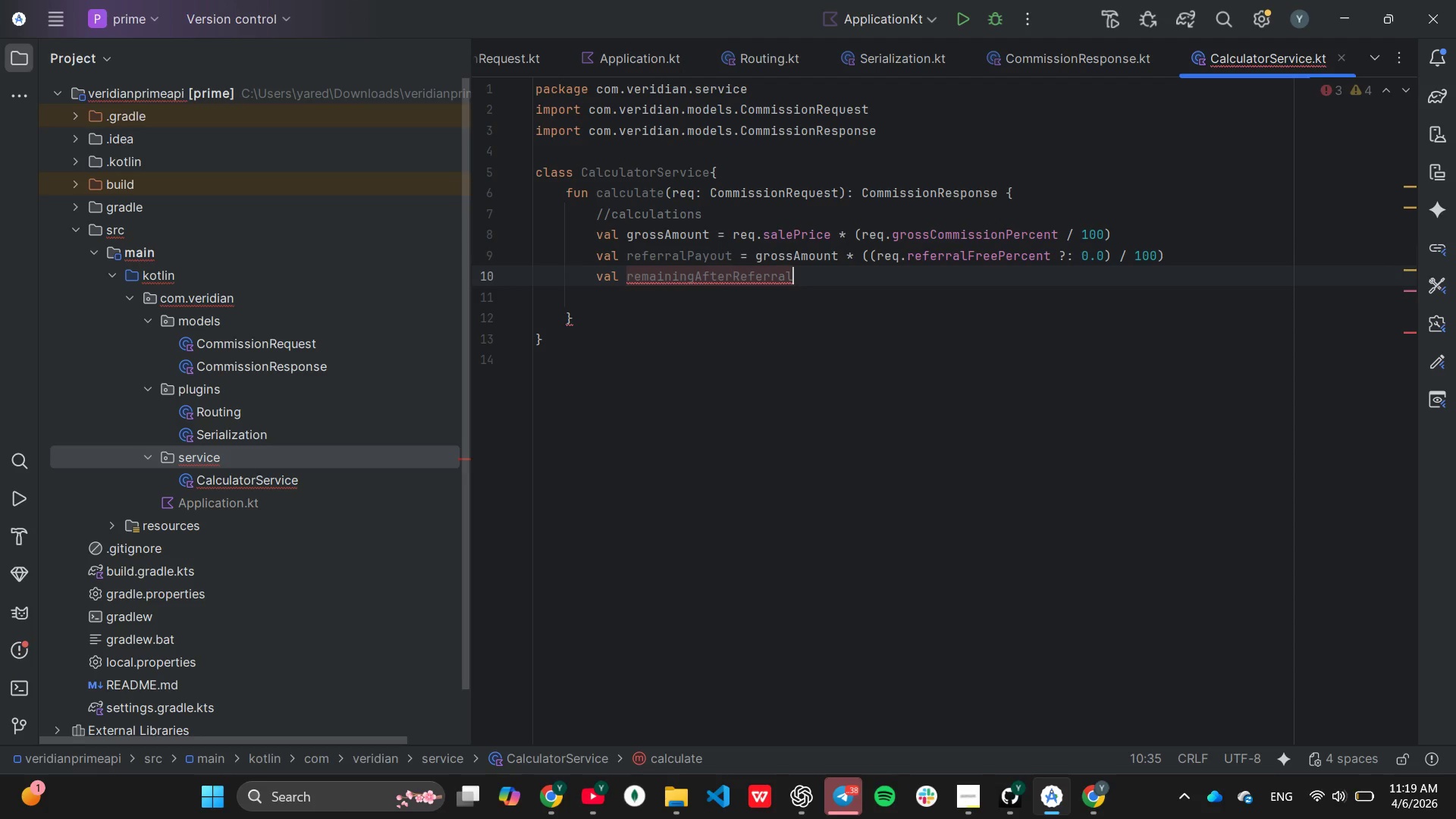 
key(Space)
 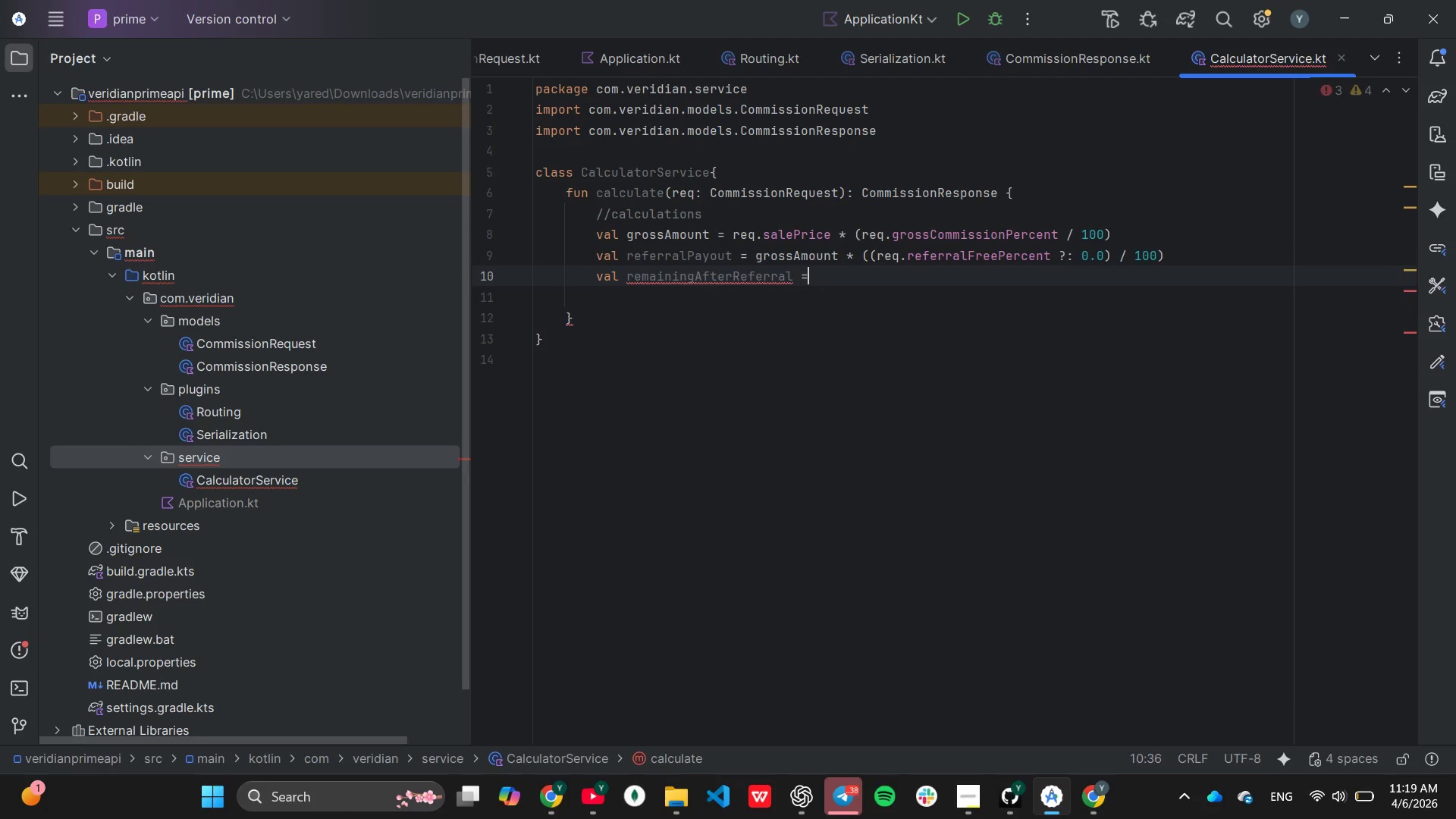 
key(Equal)
 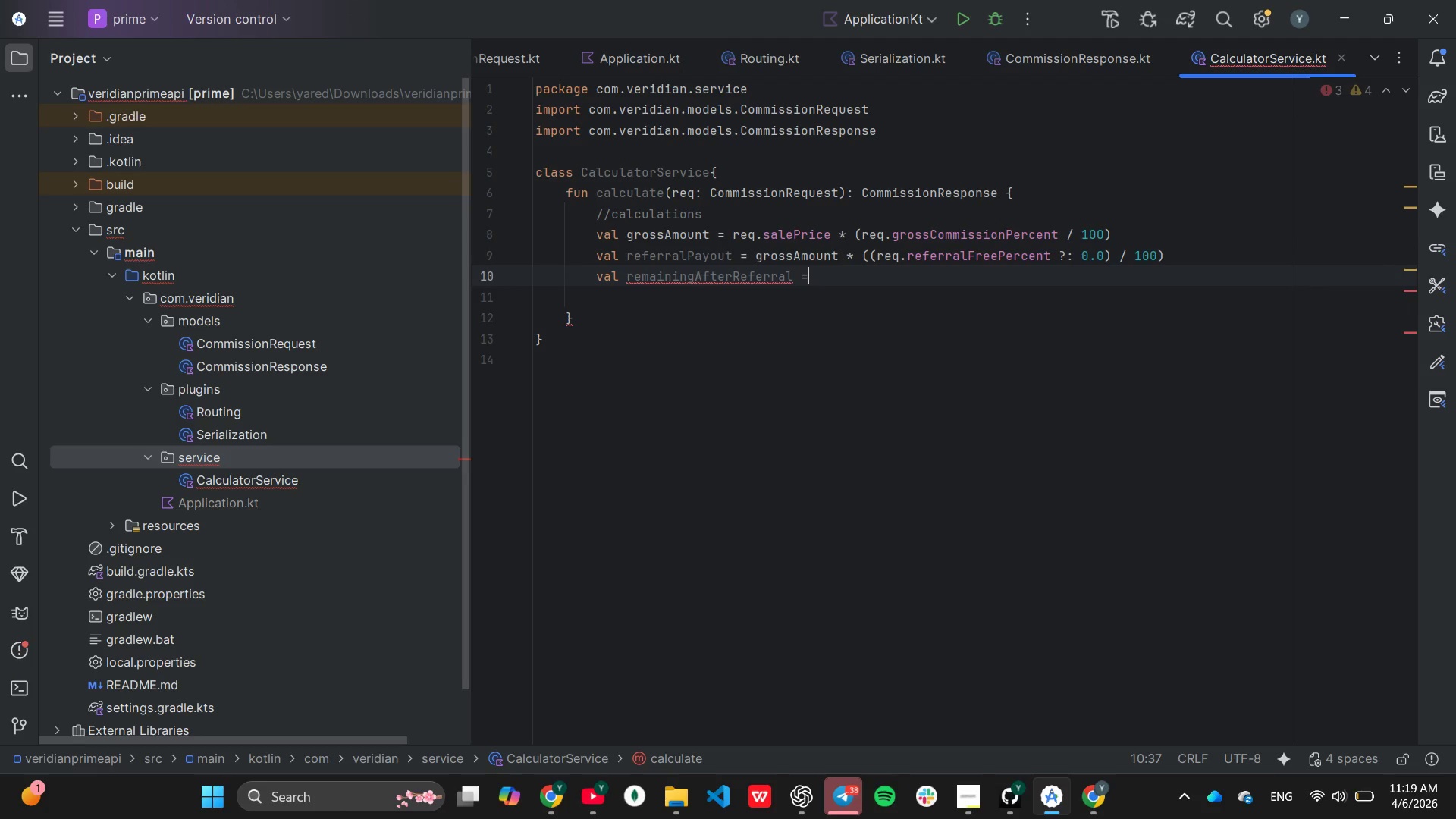 
key(Space)
 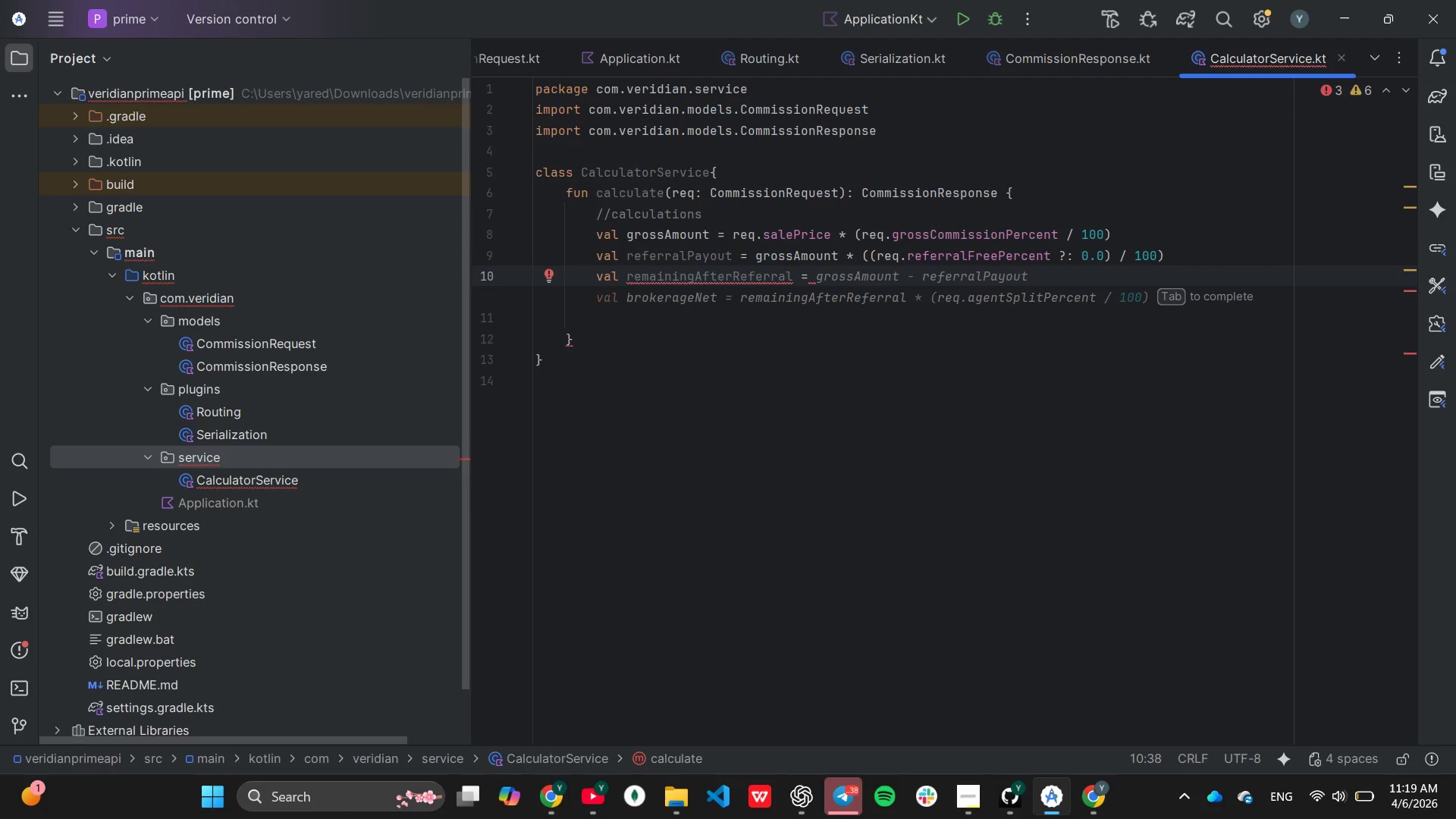 
key(Tab)
 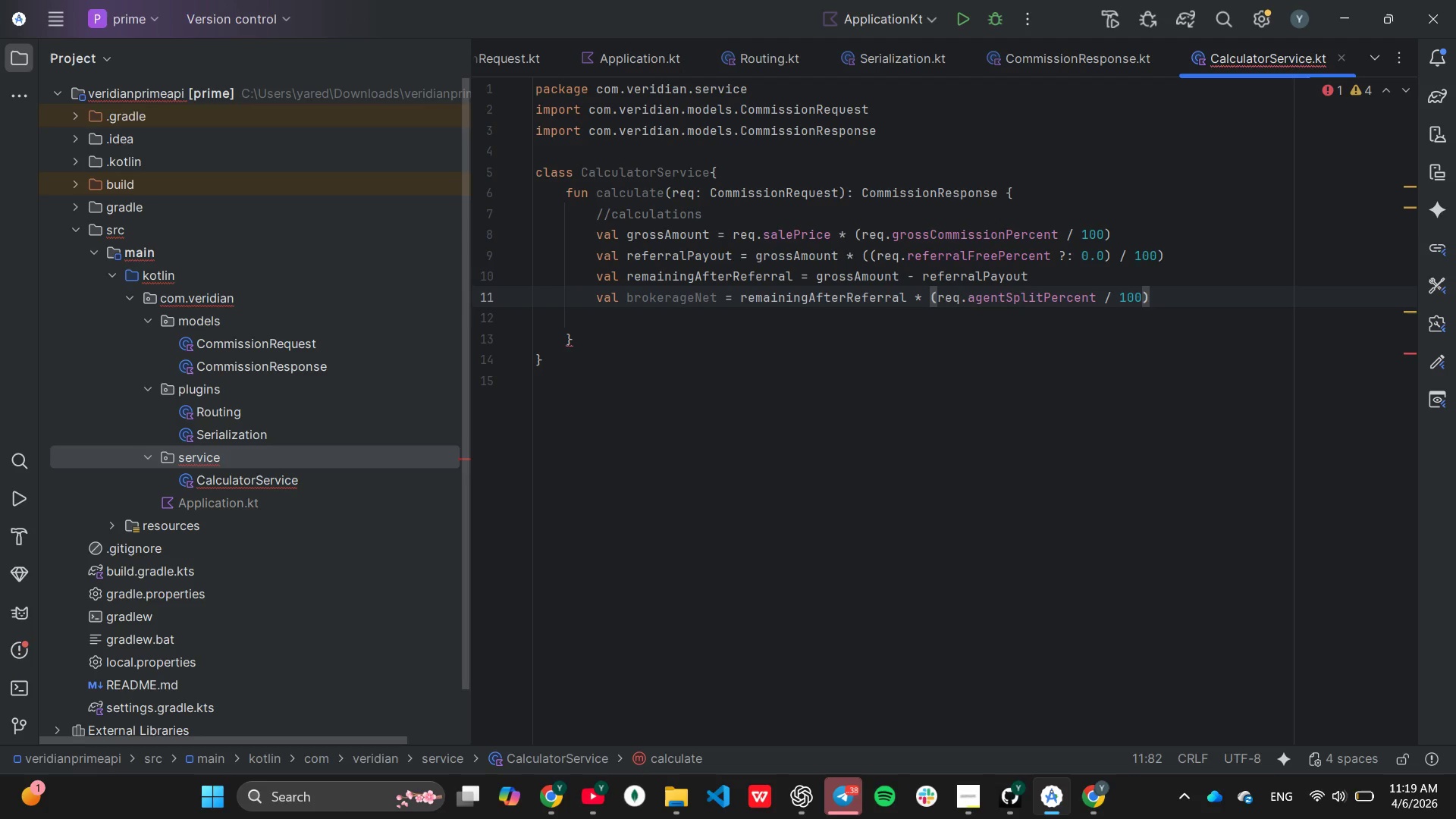 
wait(5.08)
 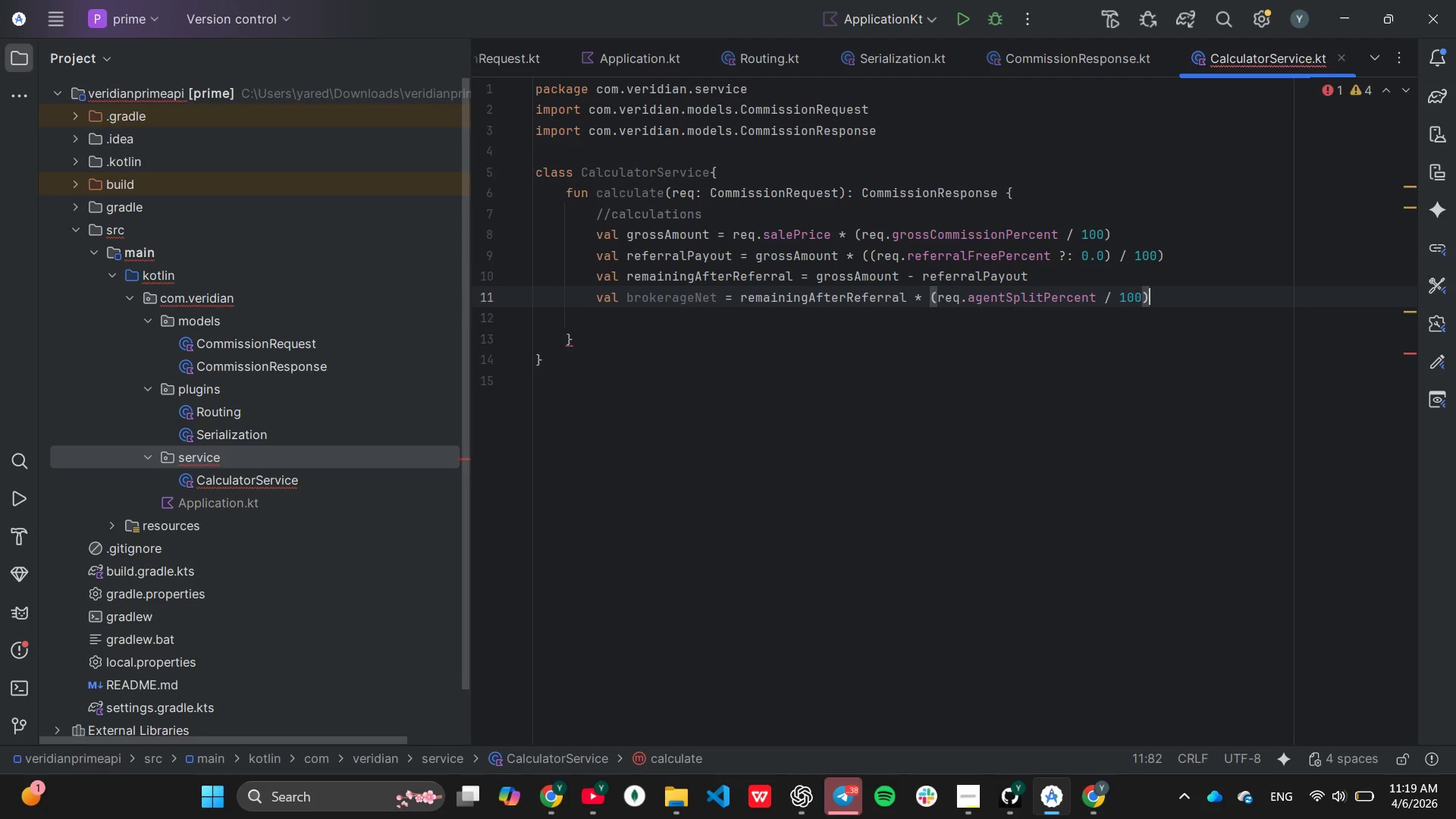 
hold_key(key=Backspace, duration=1.5)
 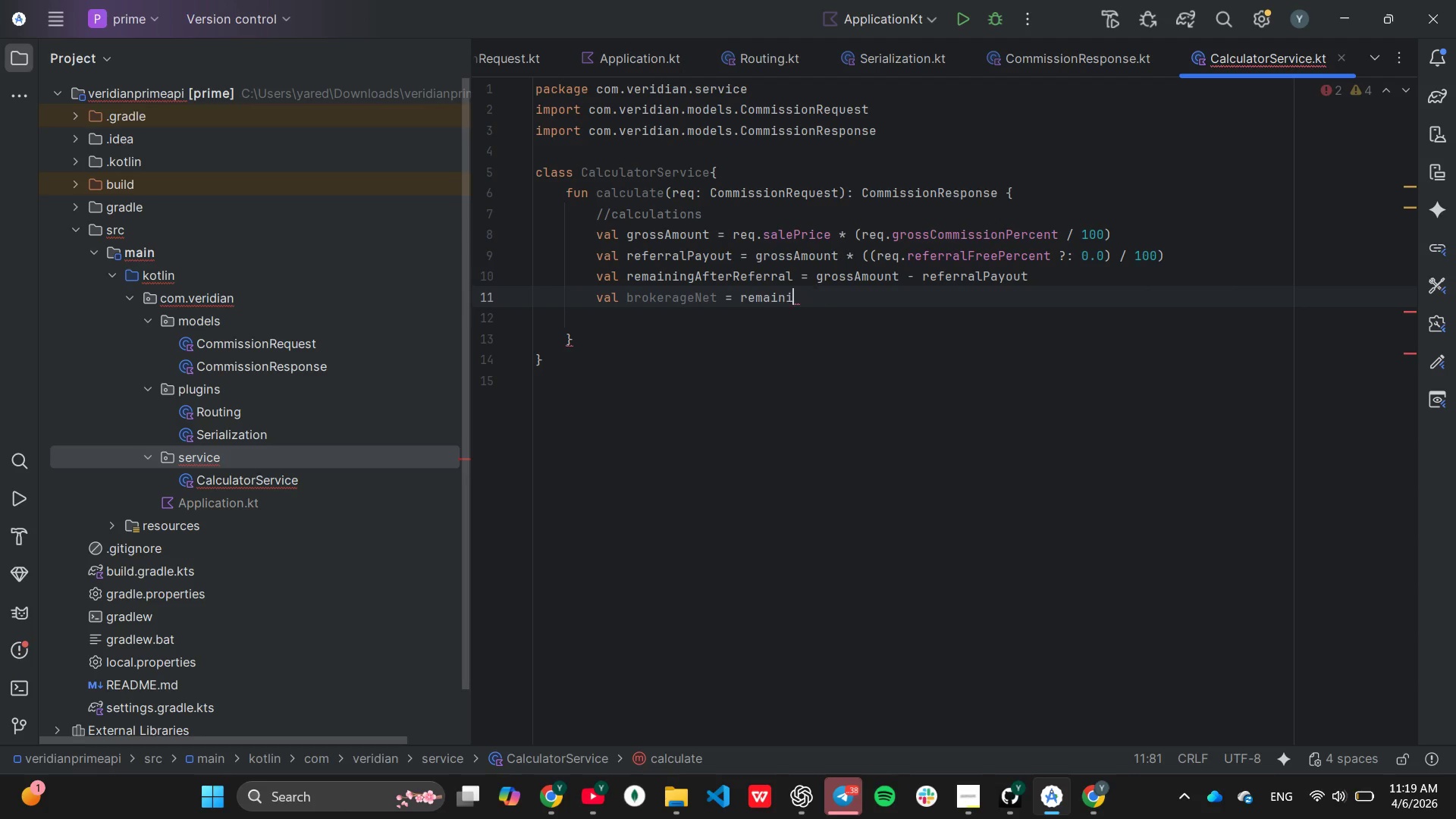 
hold_key(key=Backspace, duration=0.66)
 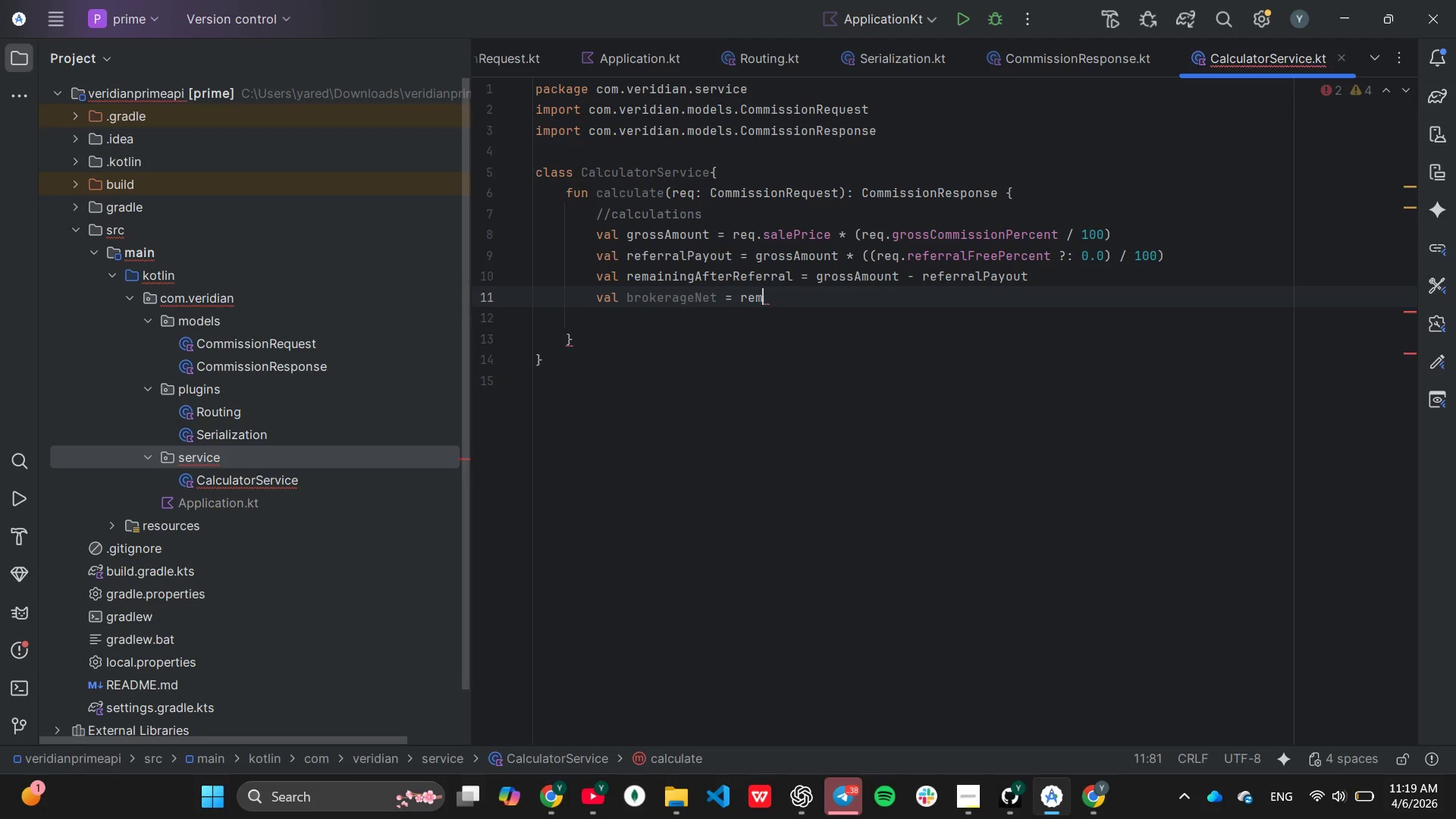 
hold_key(key=Backspace, duration=0.94)
 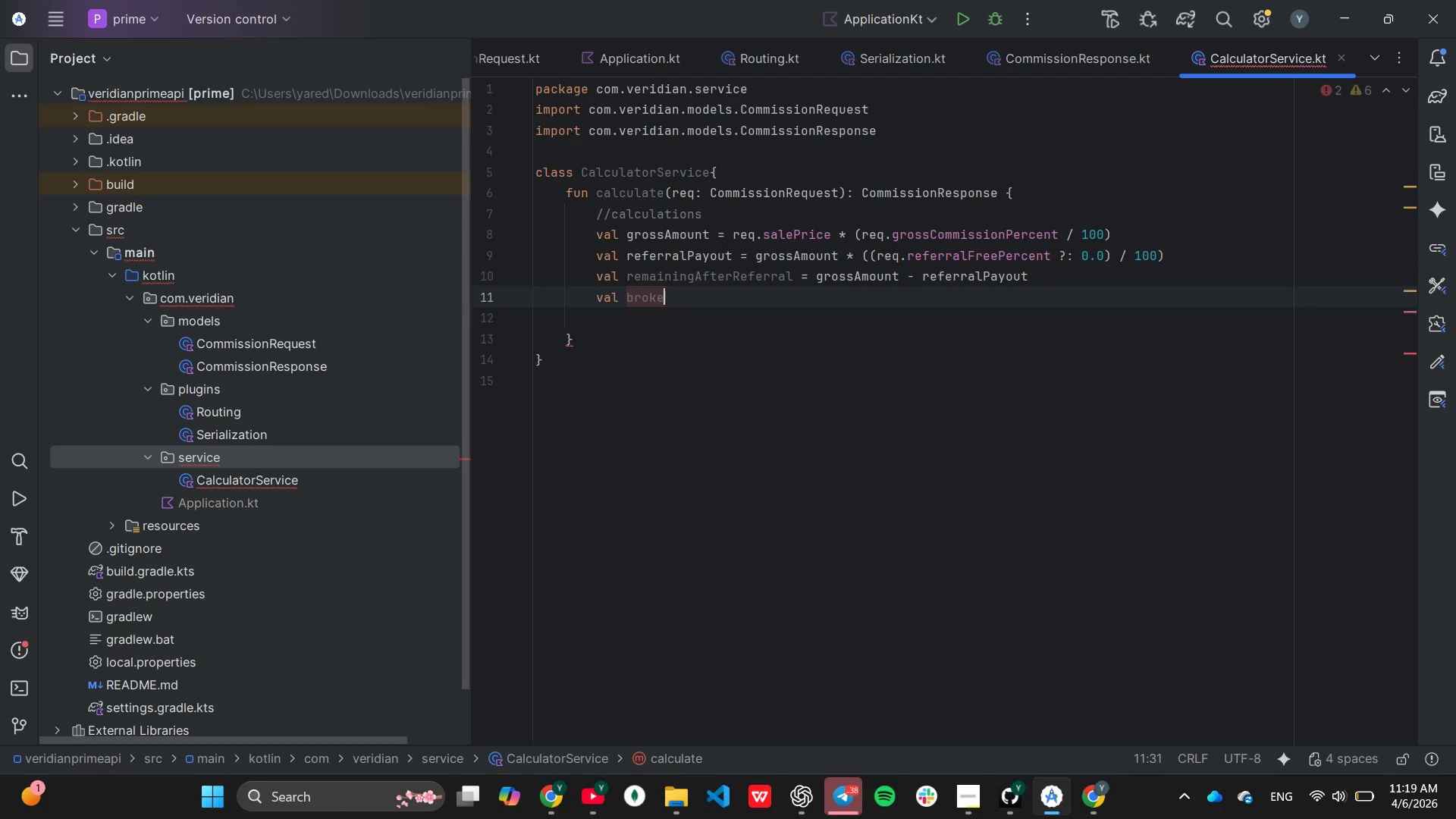 
key(Backspace)
key(Backspace)
key(Backspace)
key(Backspace)
key(Backspace)
type(effectiveAgentSPlit = )
 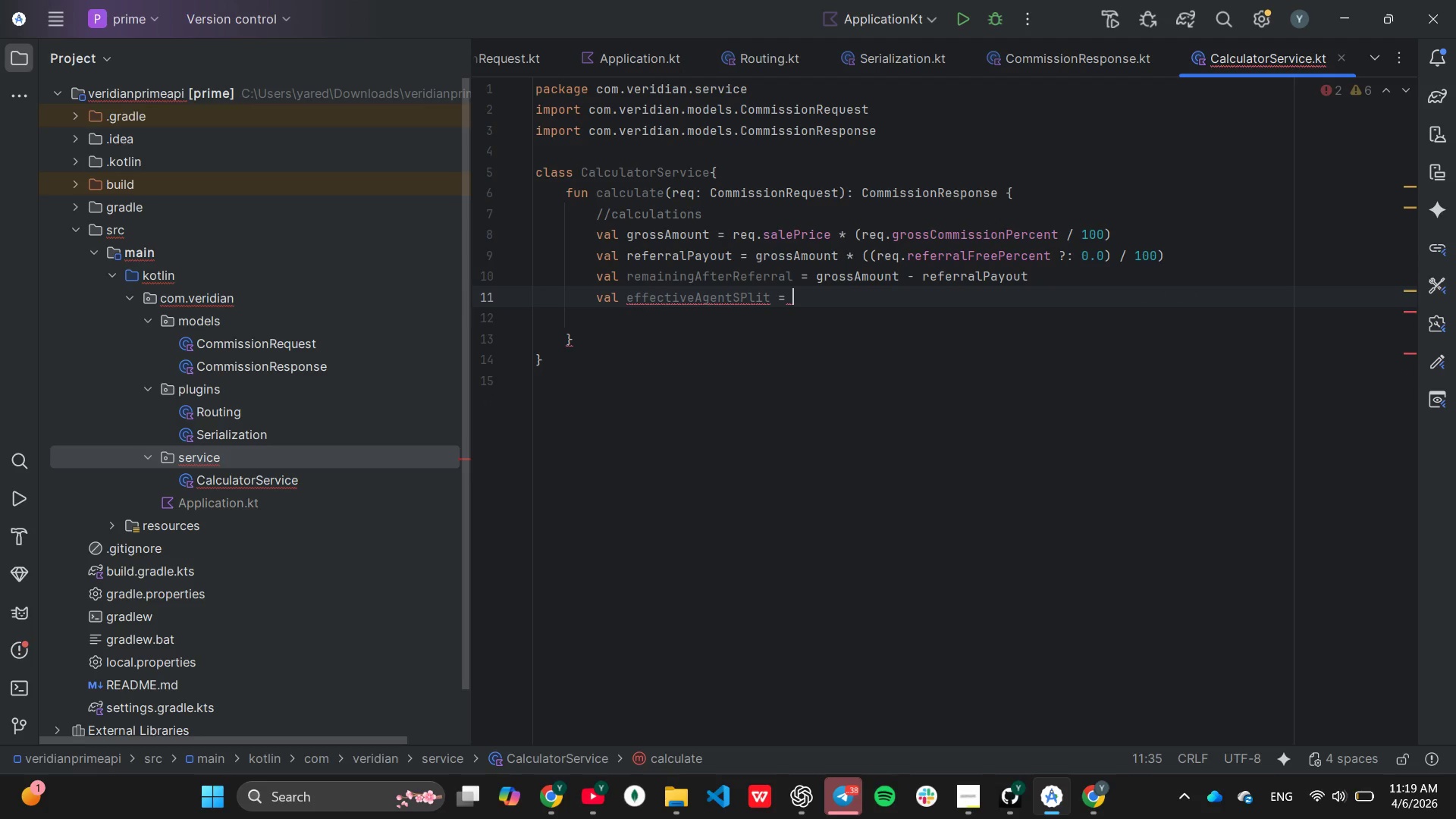 
wait(11.8)
 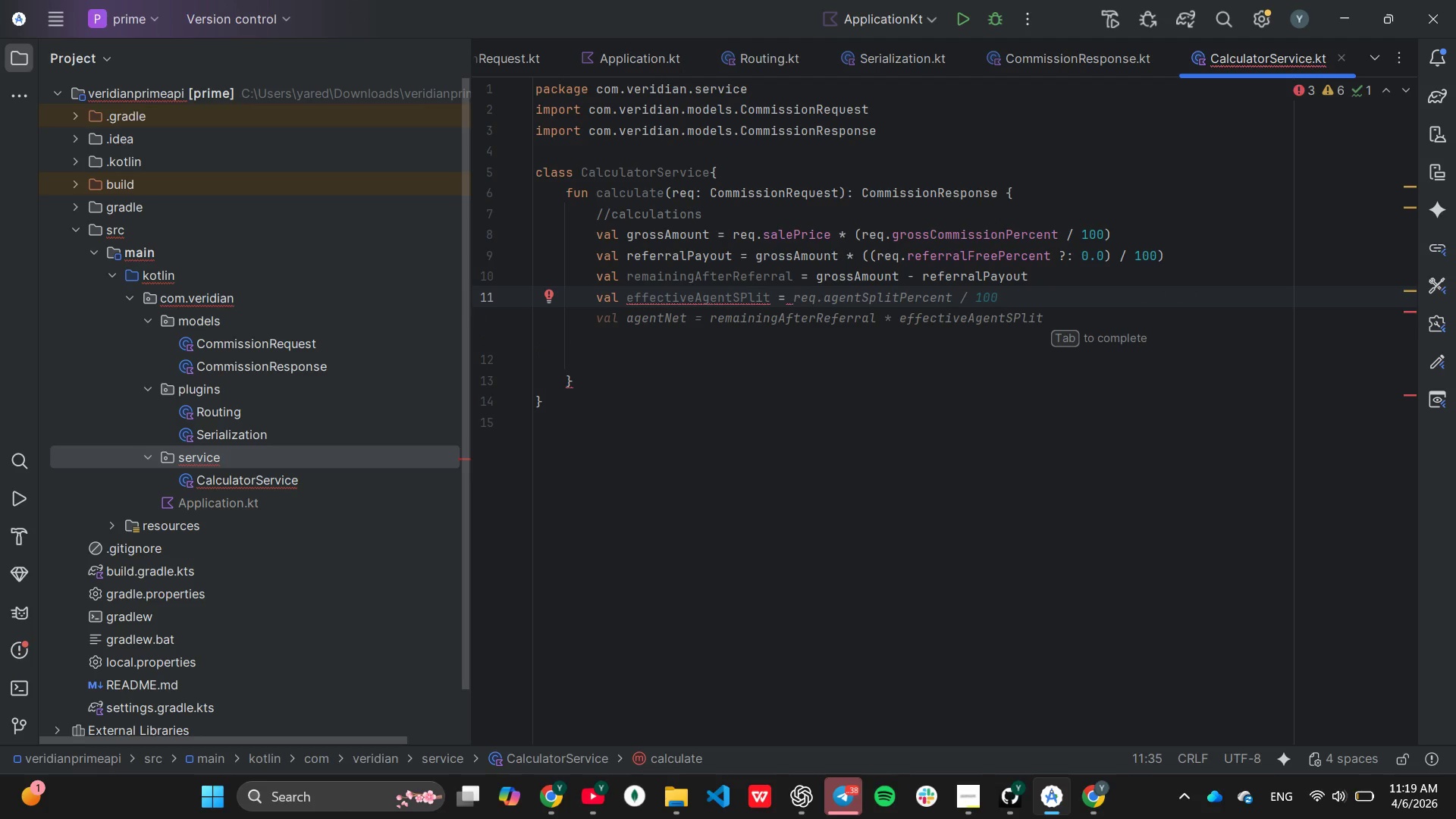 
key(Tab)
 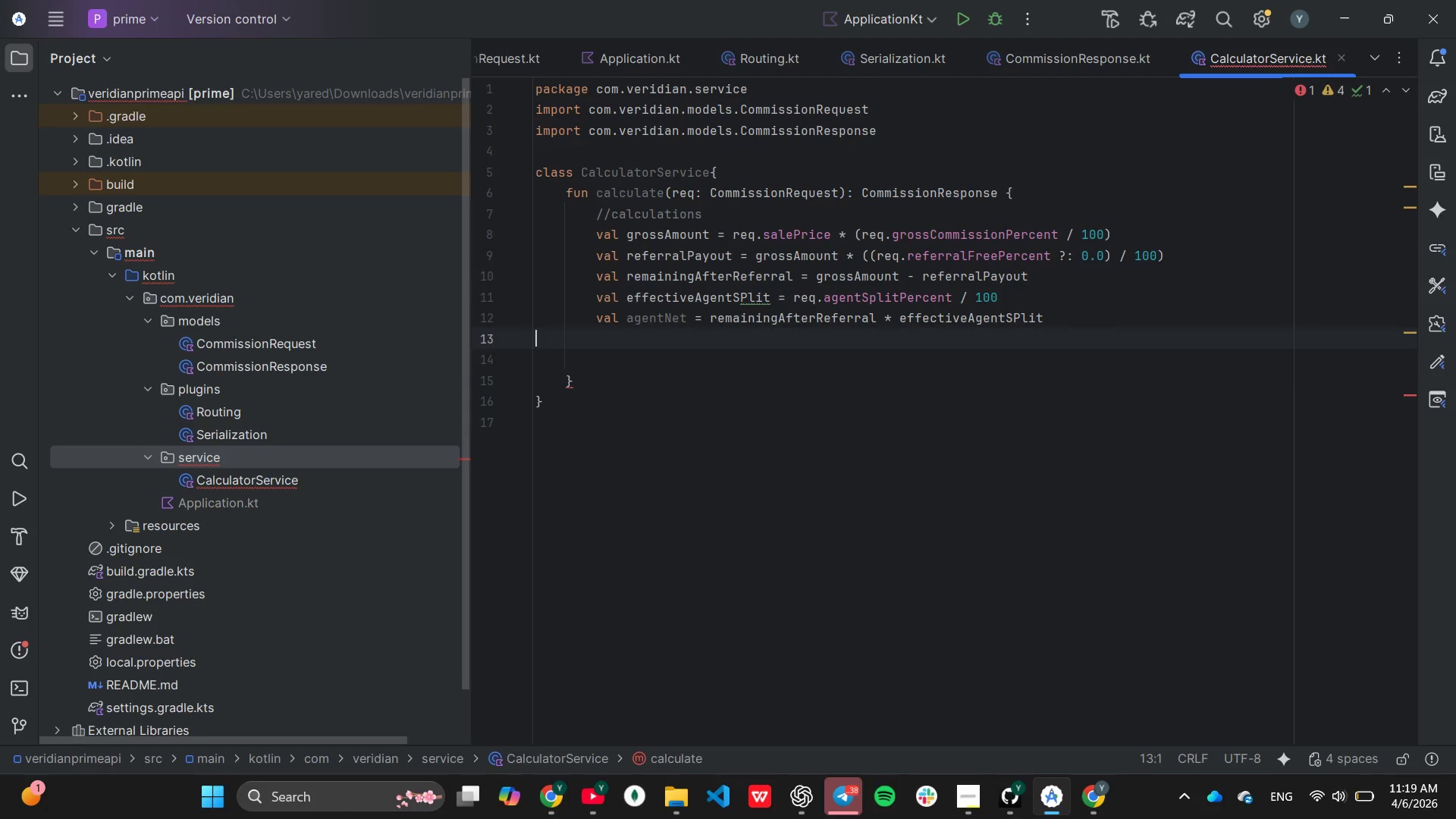 
key(ArrowLeft)
 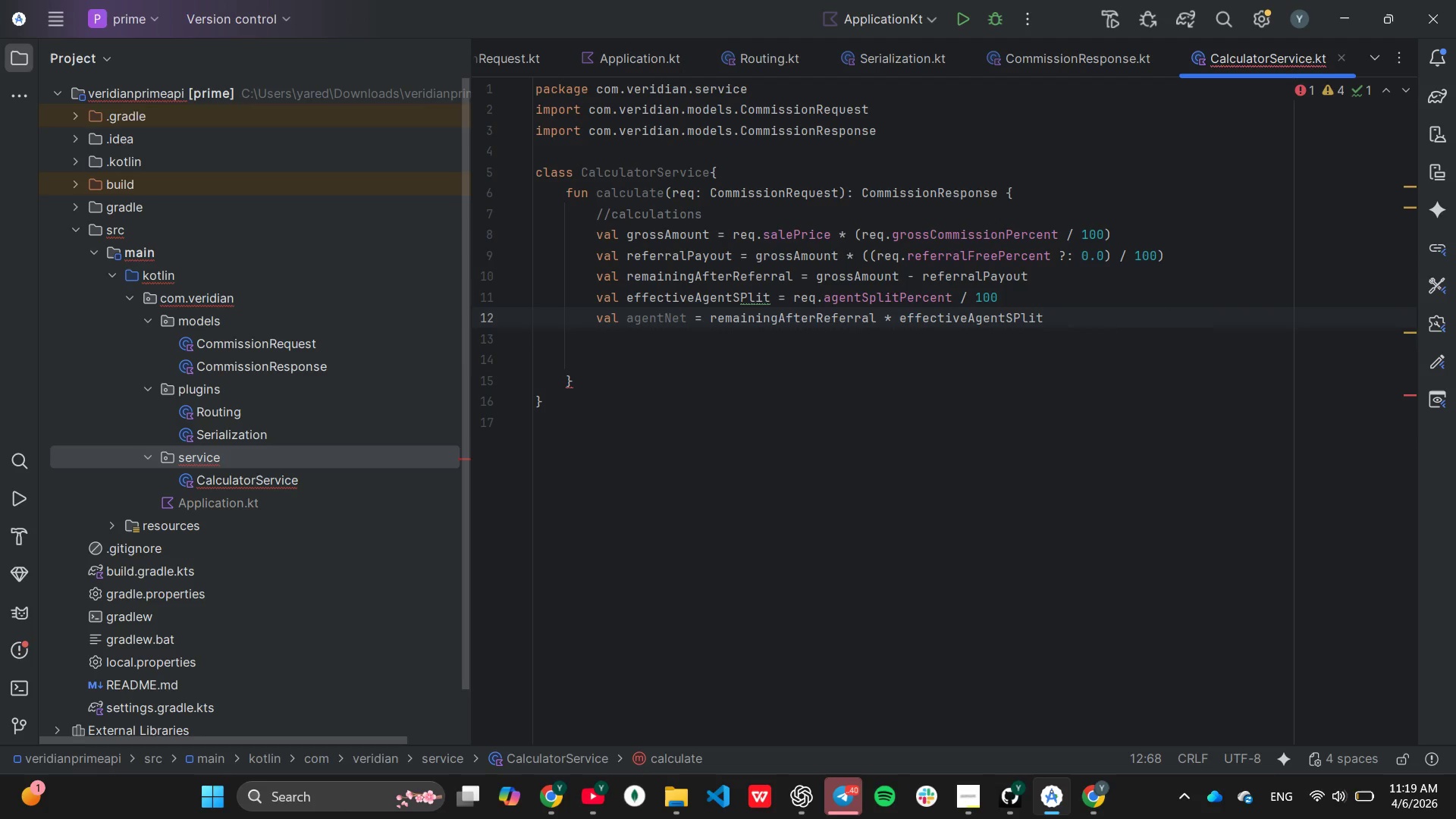 
key(ArrowUp)
 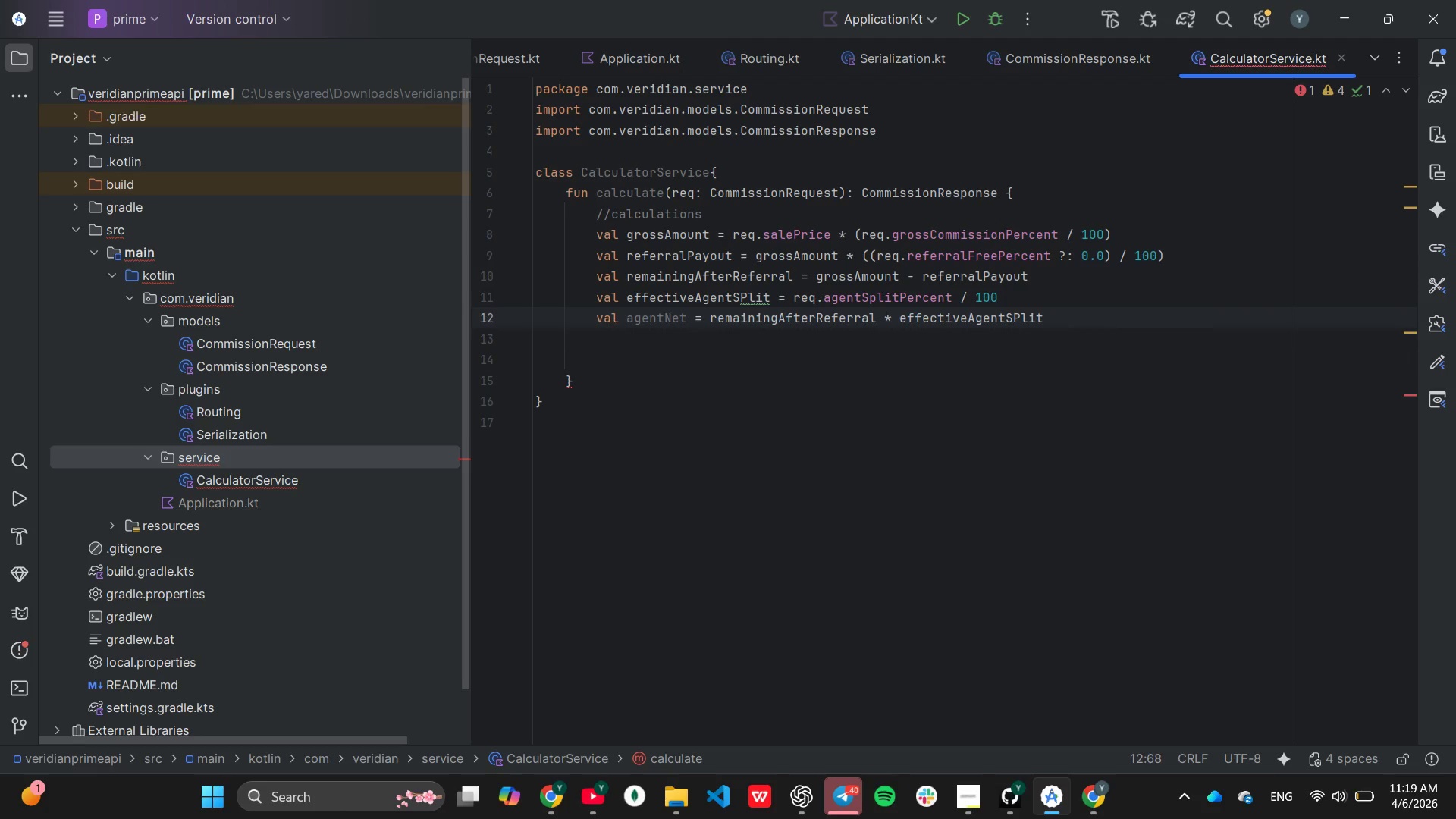 
hold_key(key=Backspace, duration=0.66)
 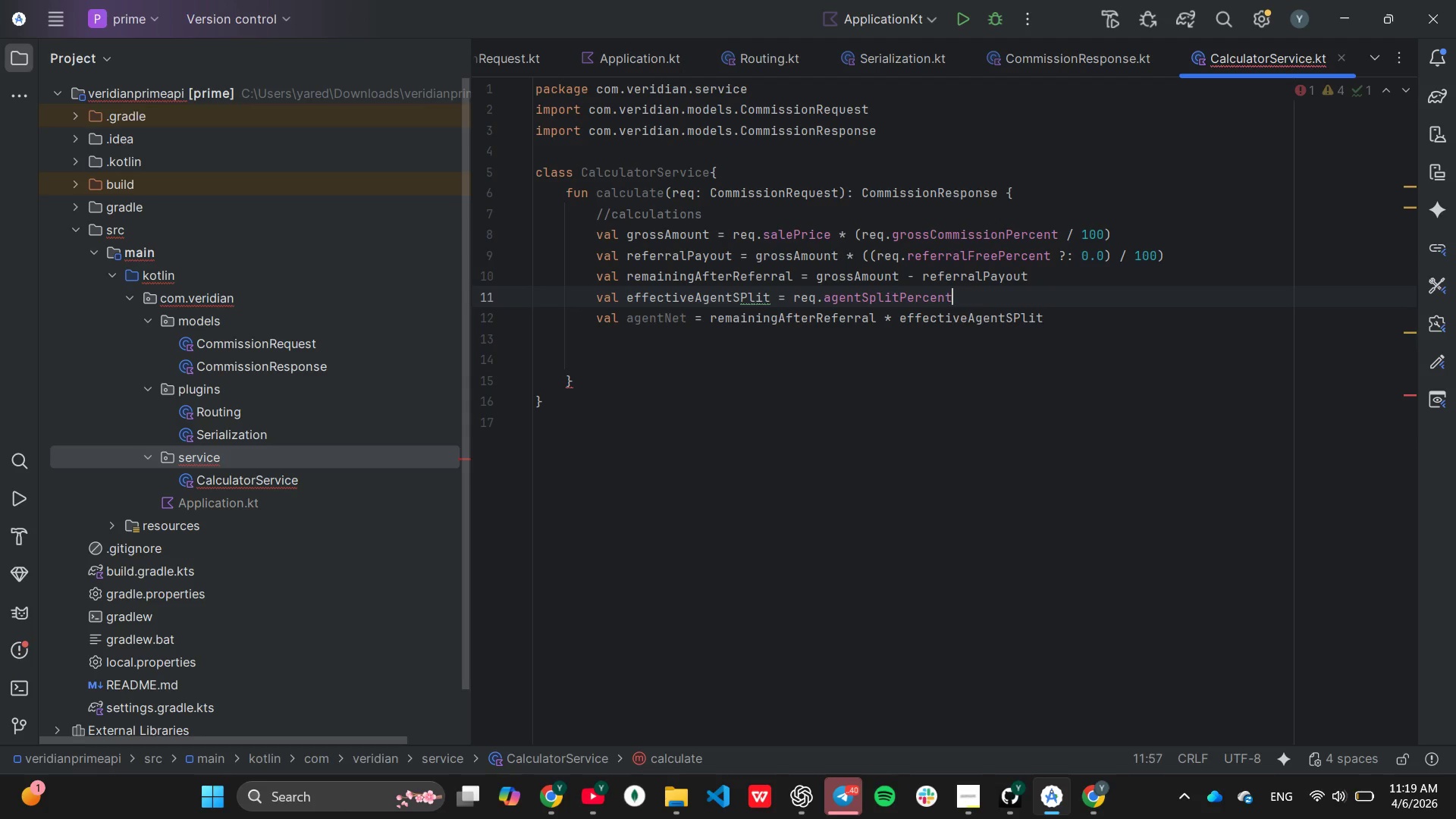 
key(Backspace)
 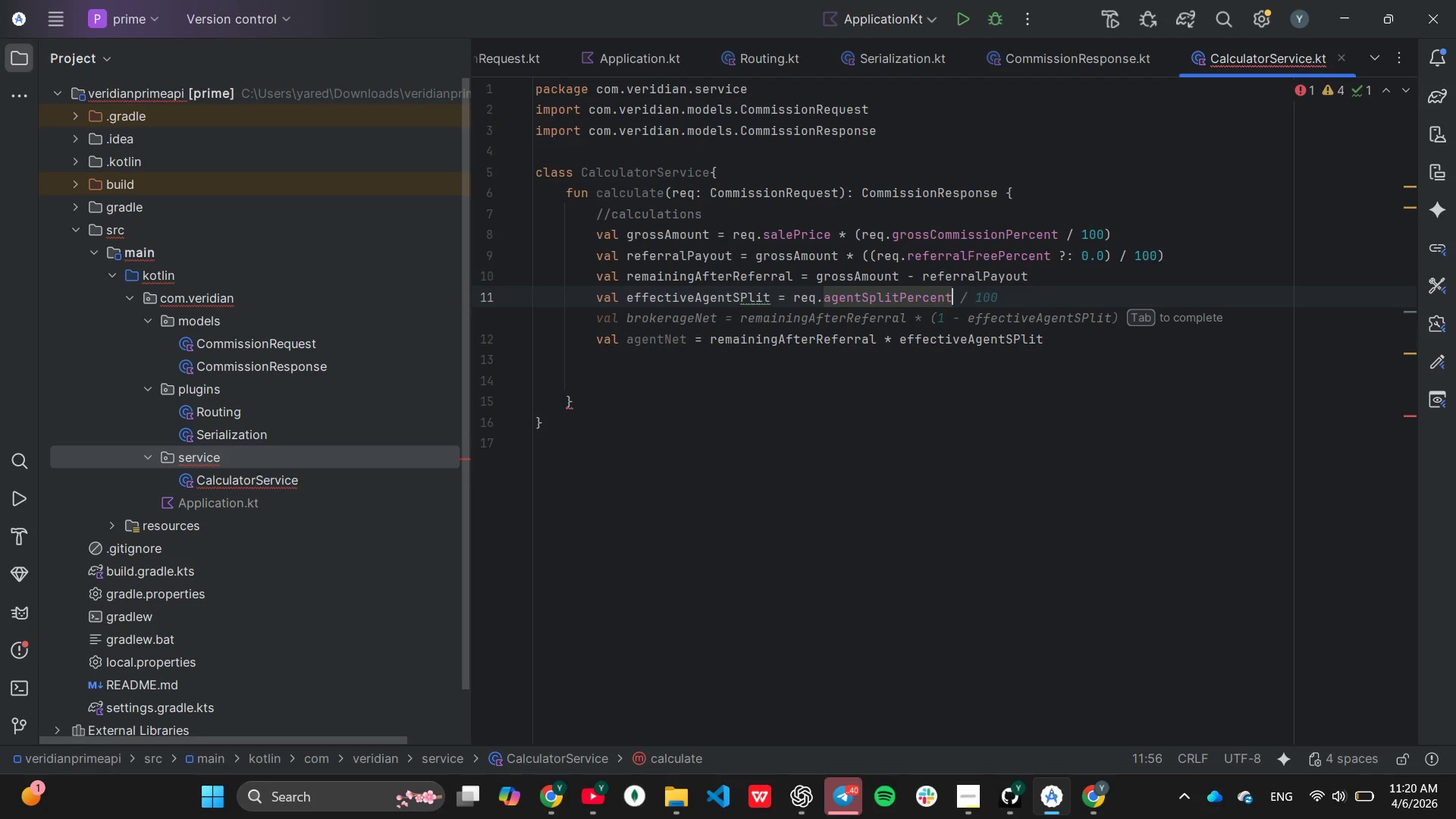 
wait(5.23)
 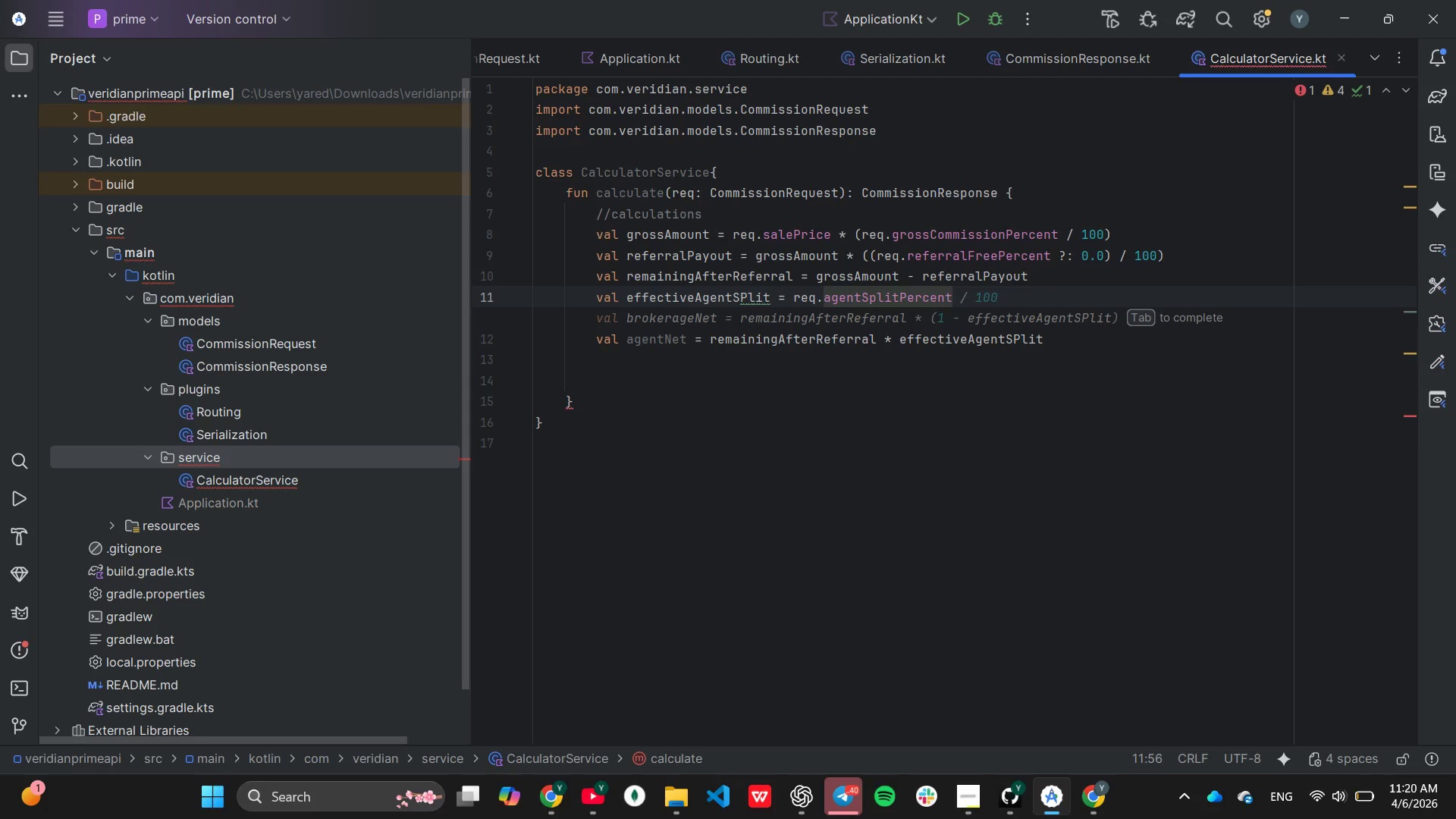 
type([End]isLuxury = req.sal)
key(Tab)
 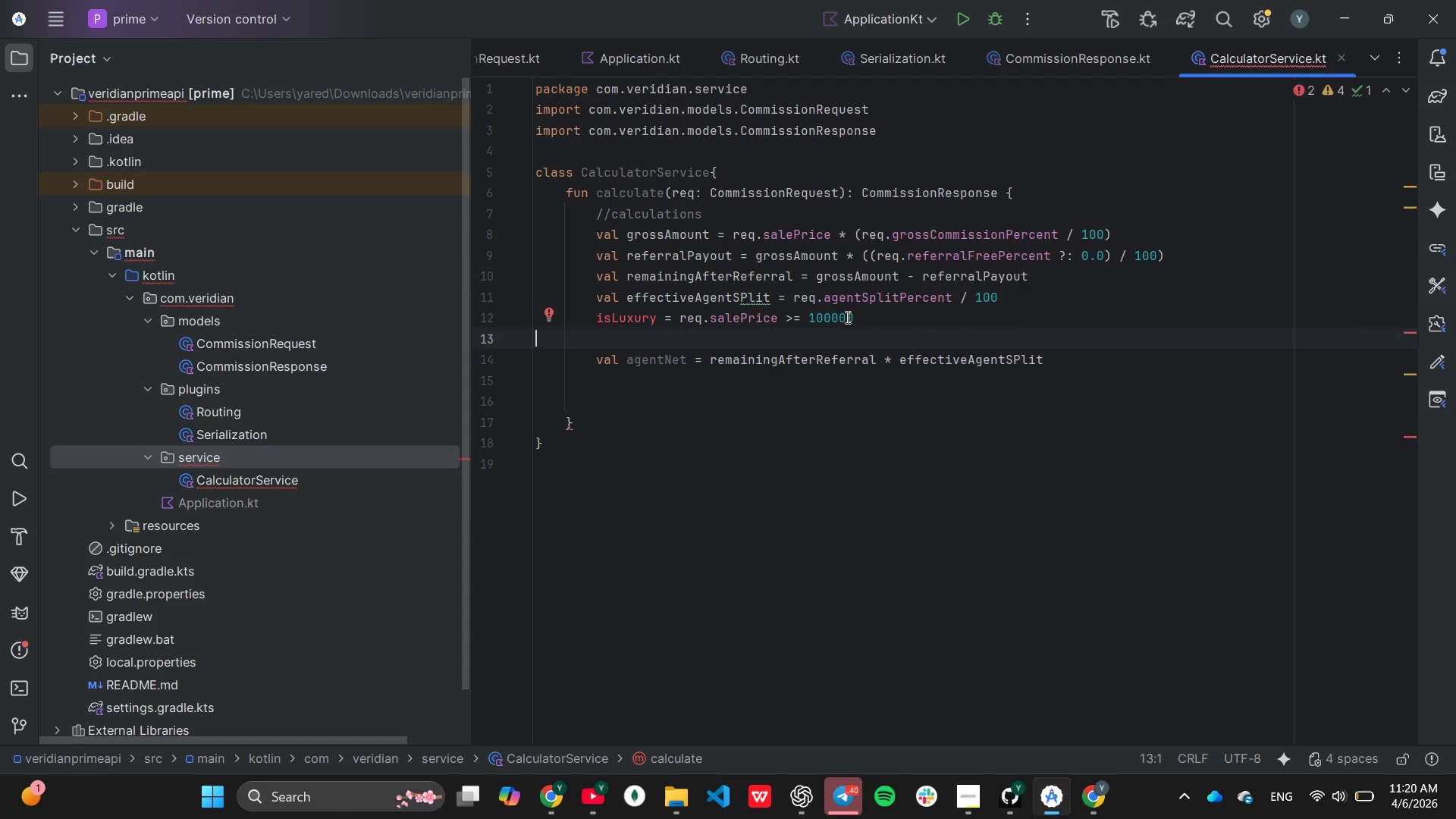 
wait(6.64)
 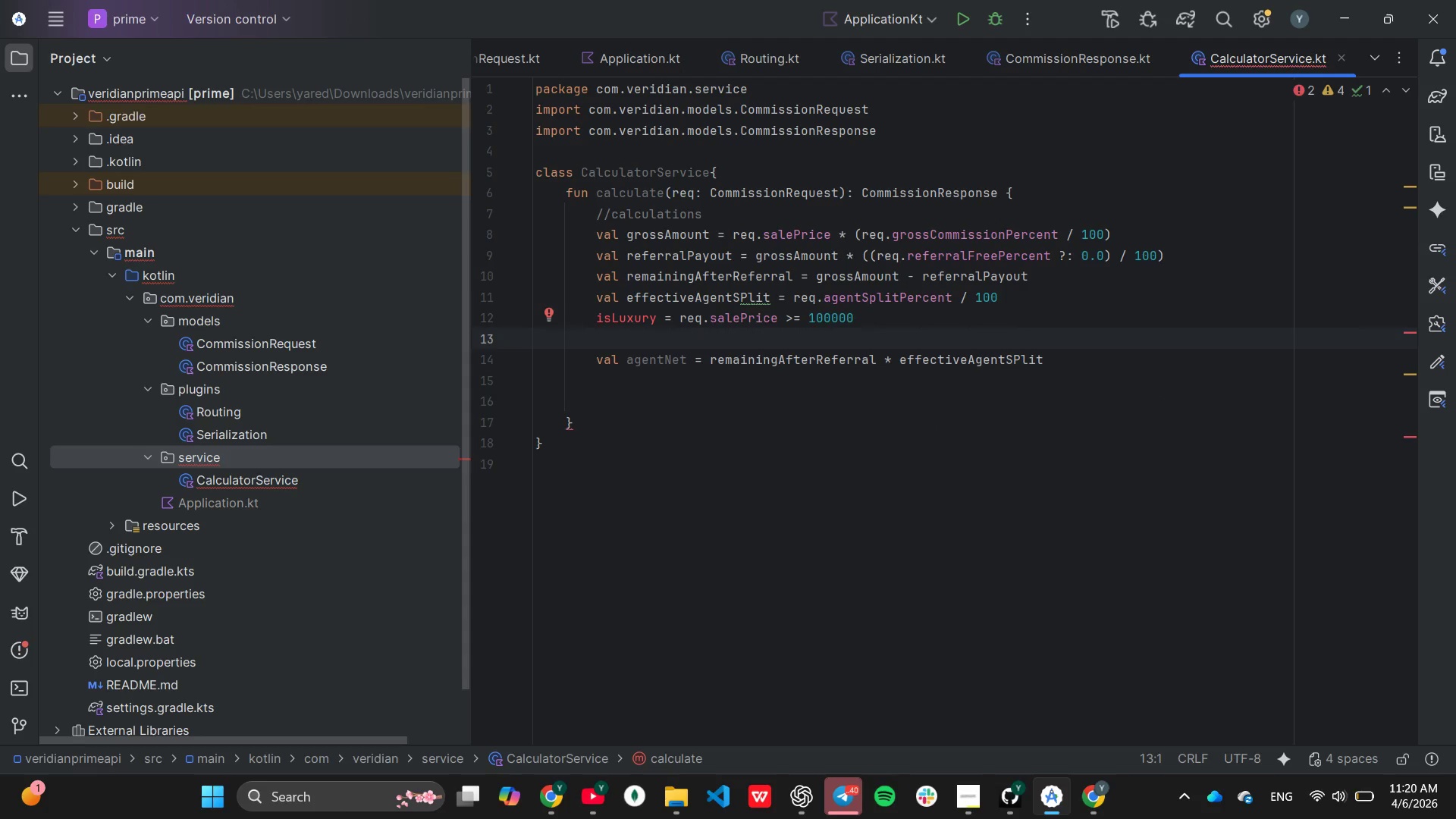 
left_click([852, 315])
 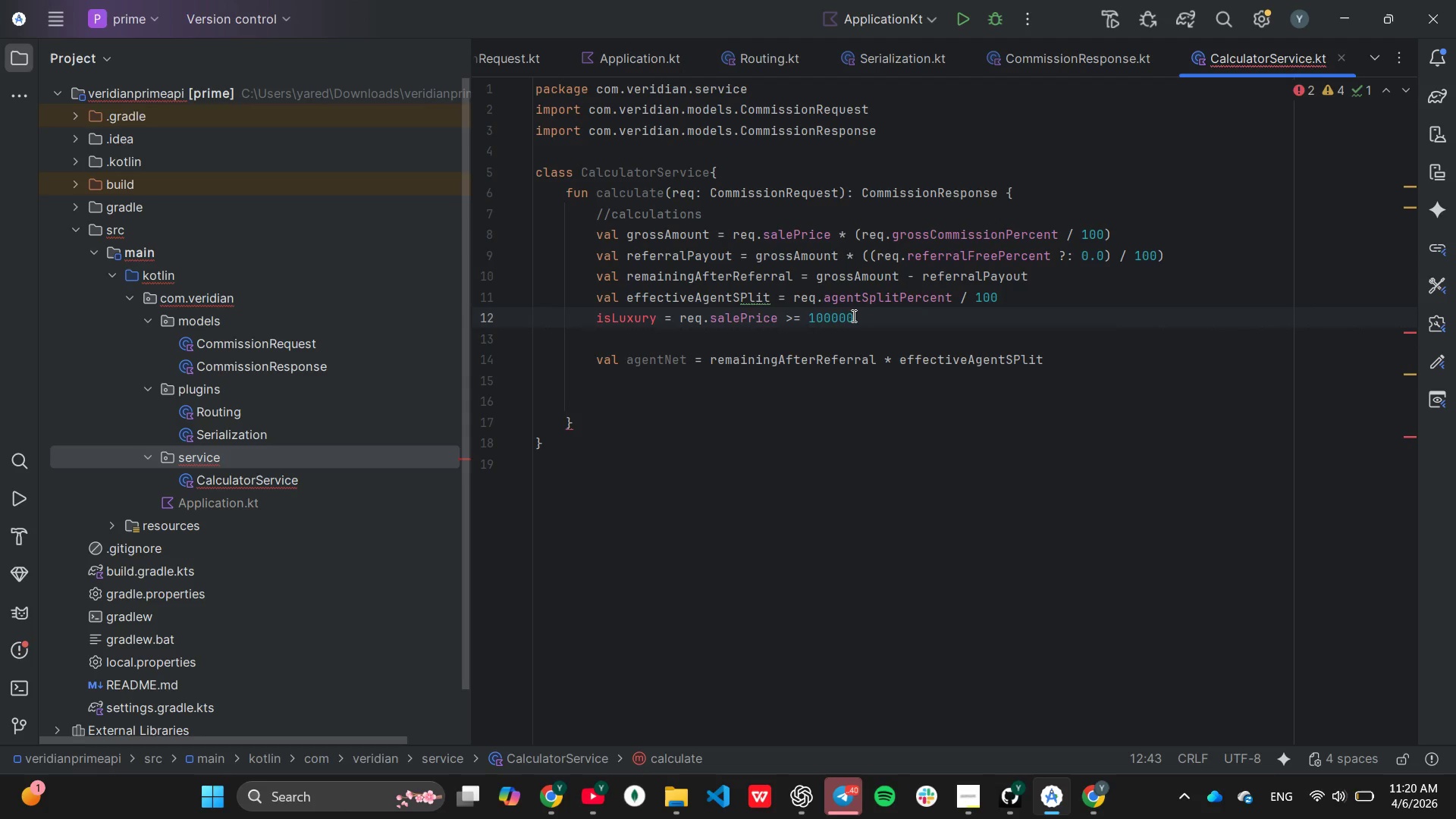 
key(Backspace)
key(Backspace)
key(Backspace)
key(Backspace)
key(Backspace)
key(Backspace)
type(2_000_000.0)
 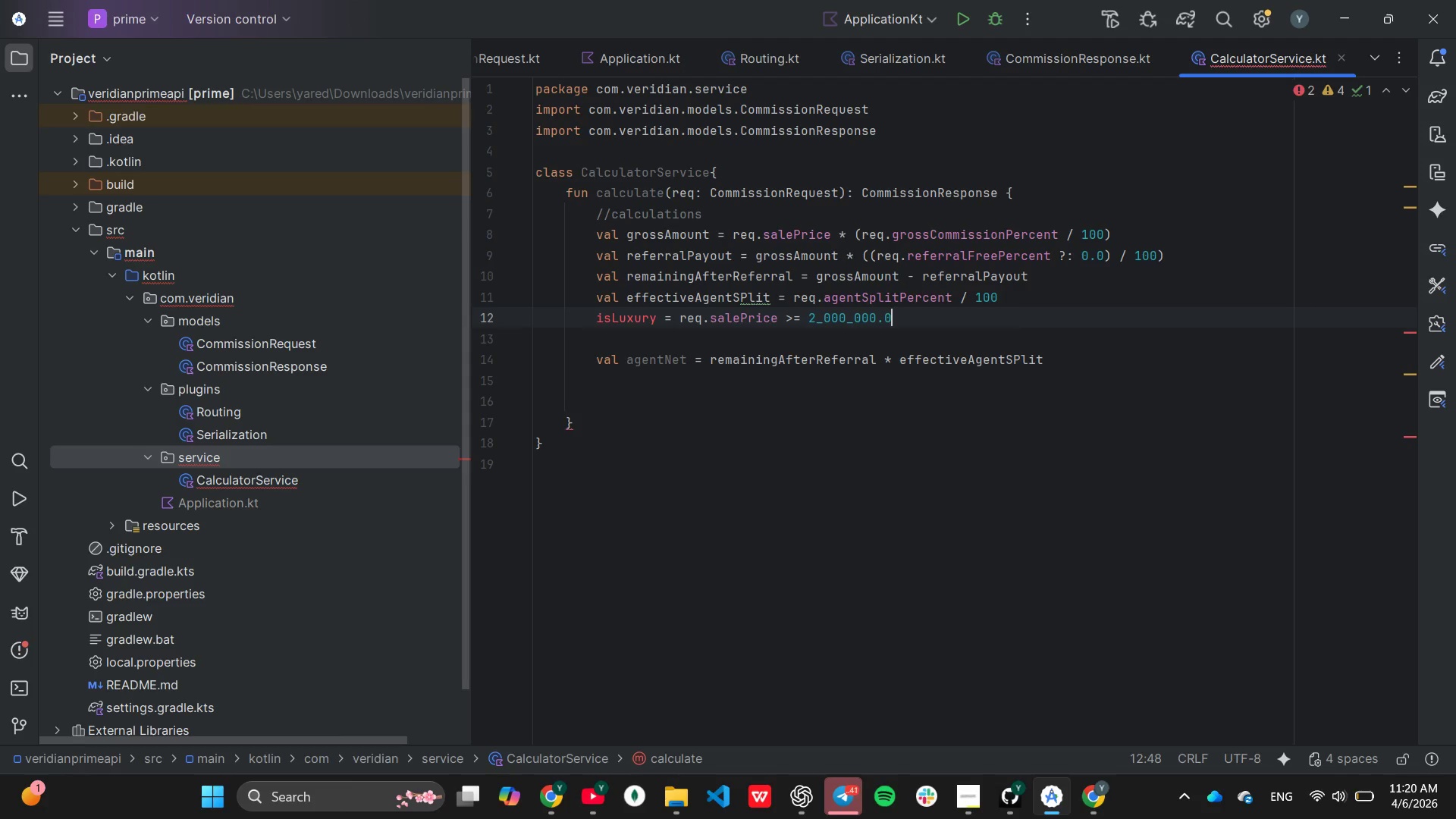 
left_click([594, 317])
 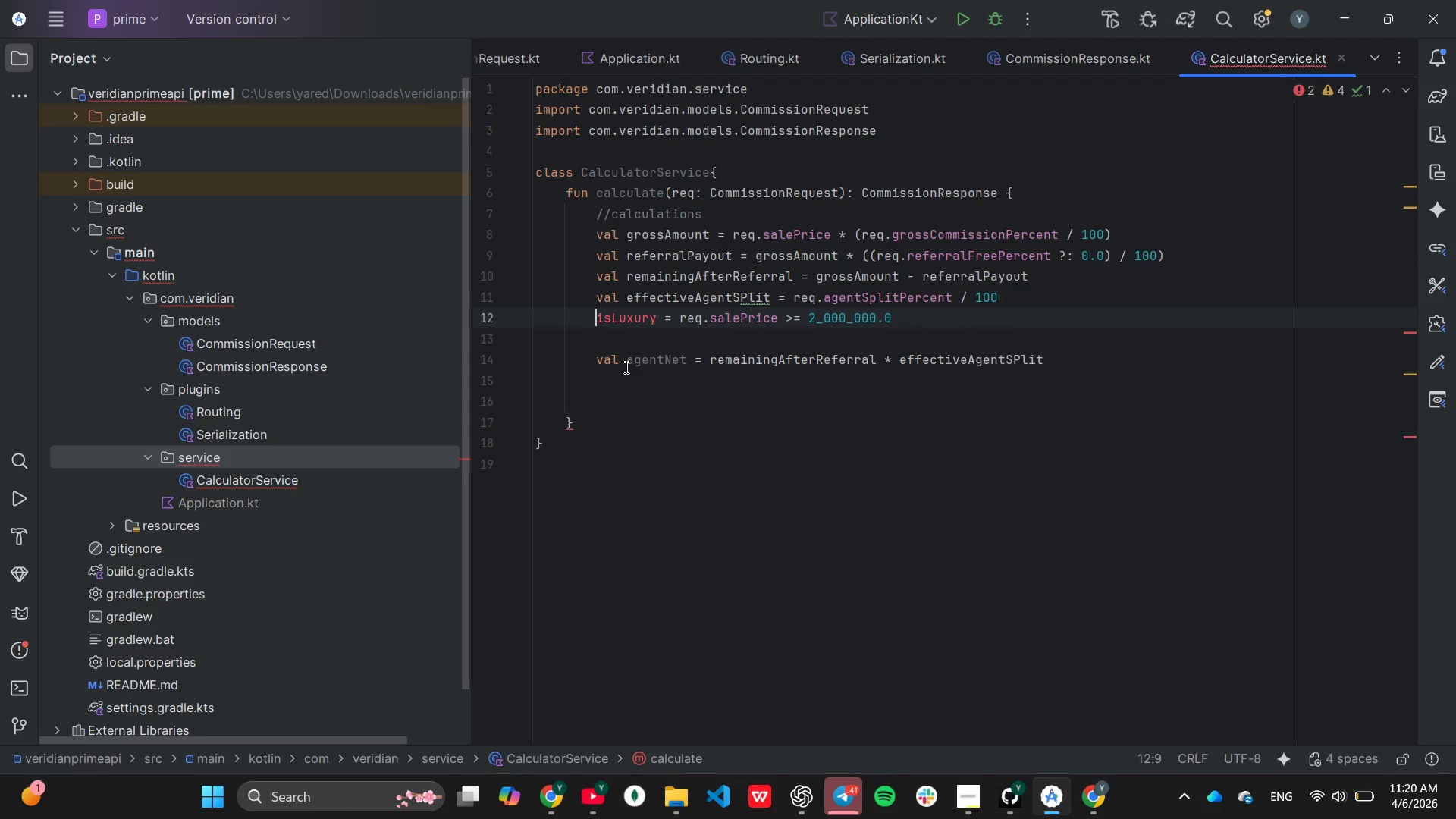 
type(vl)
key(Backspace)
type(al )
 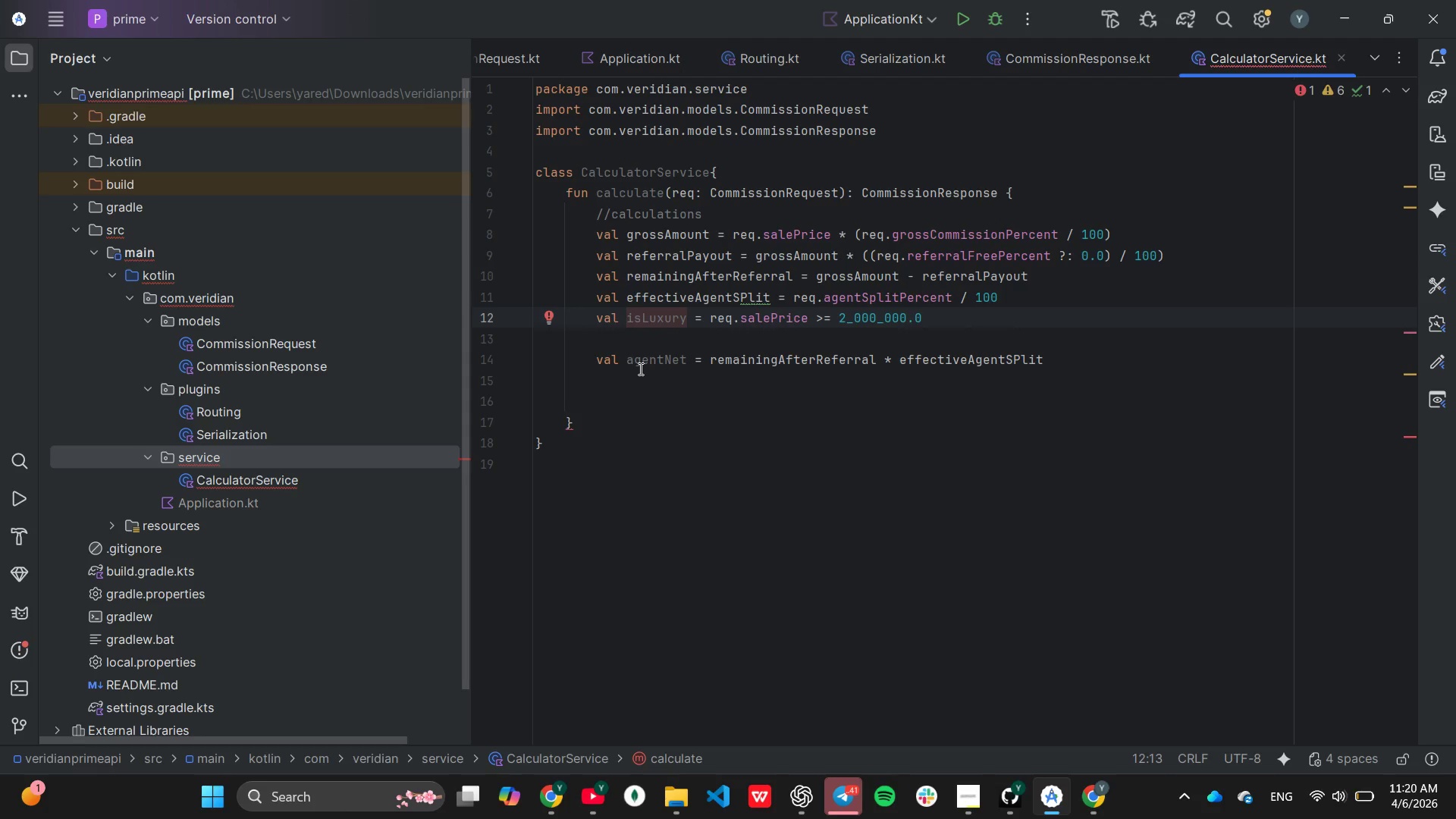 
double_click([639, 369])
 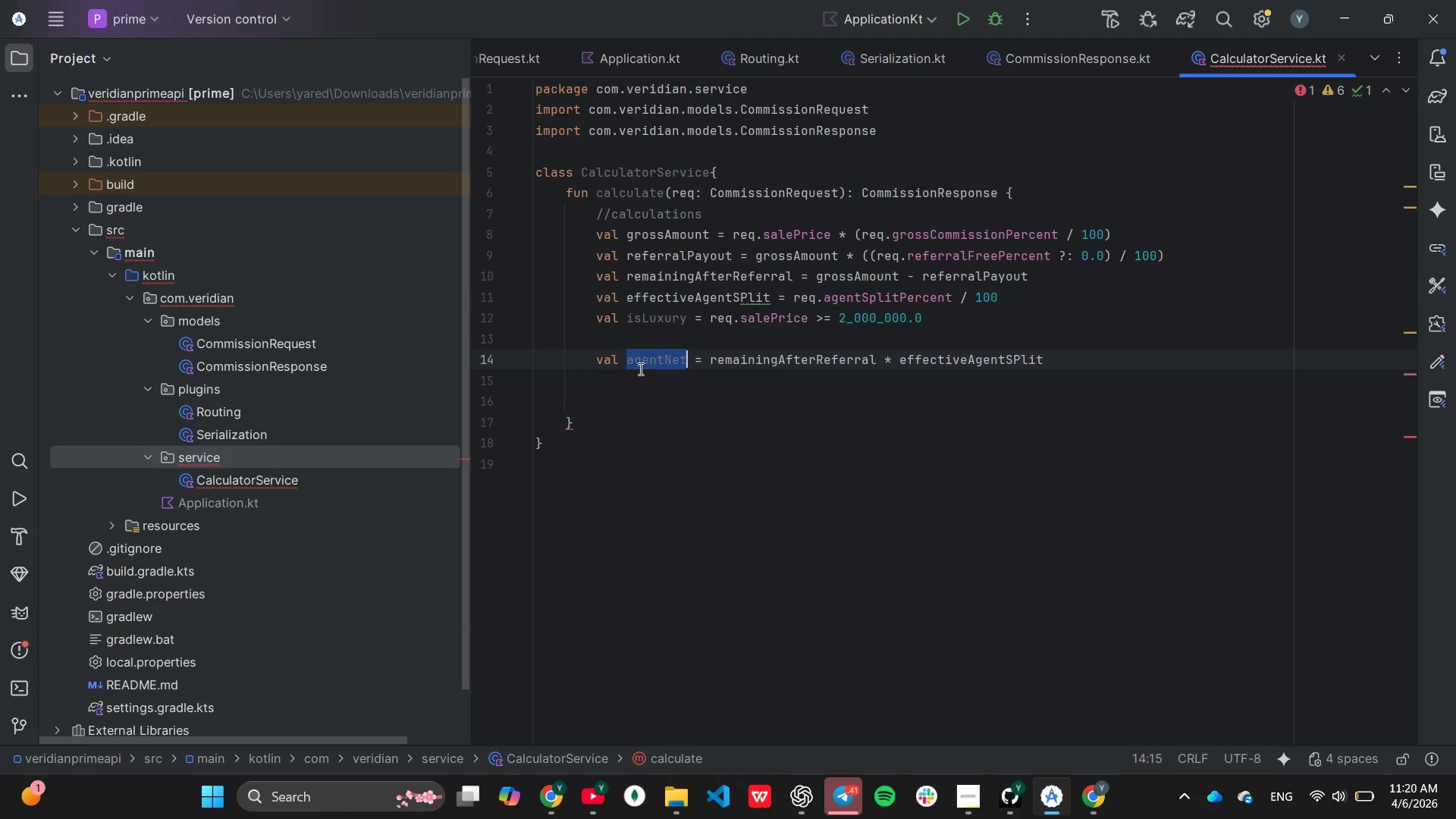 
triple_click([639, 369])
 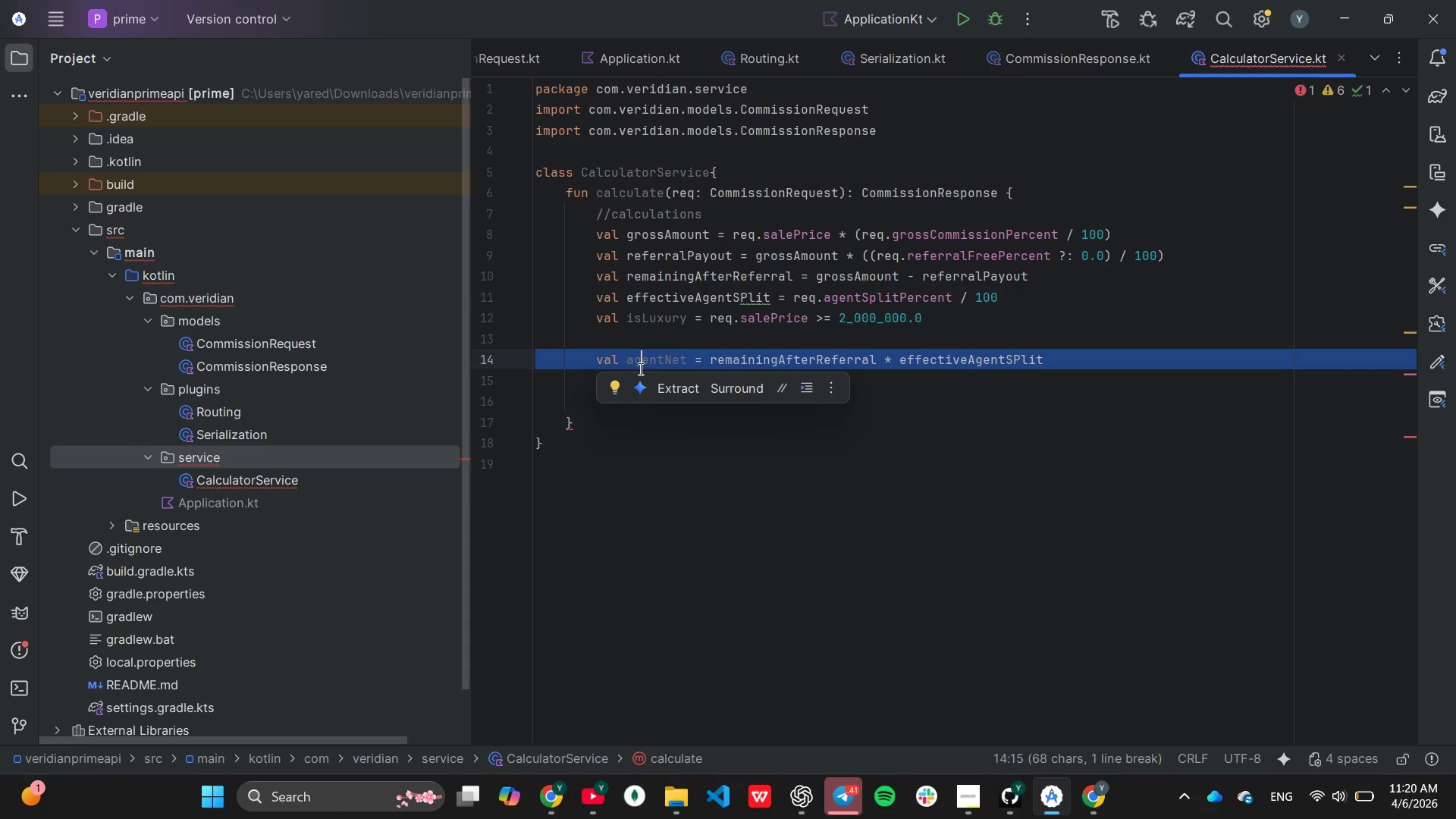 
key(Backspace)
 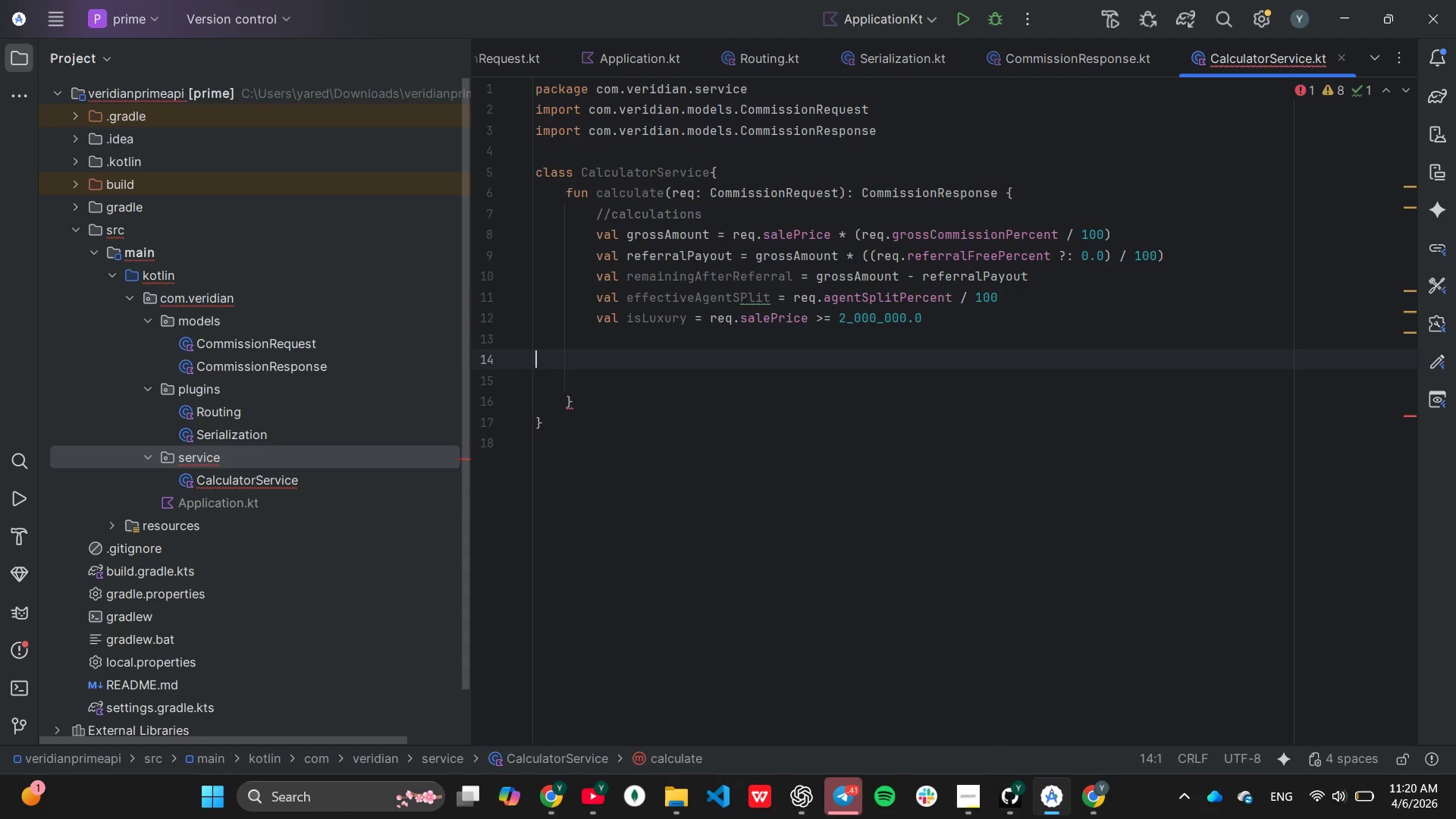 
key(Backspace)
 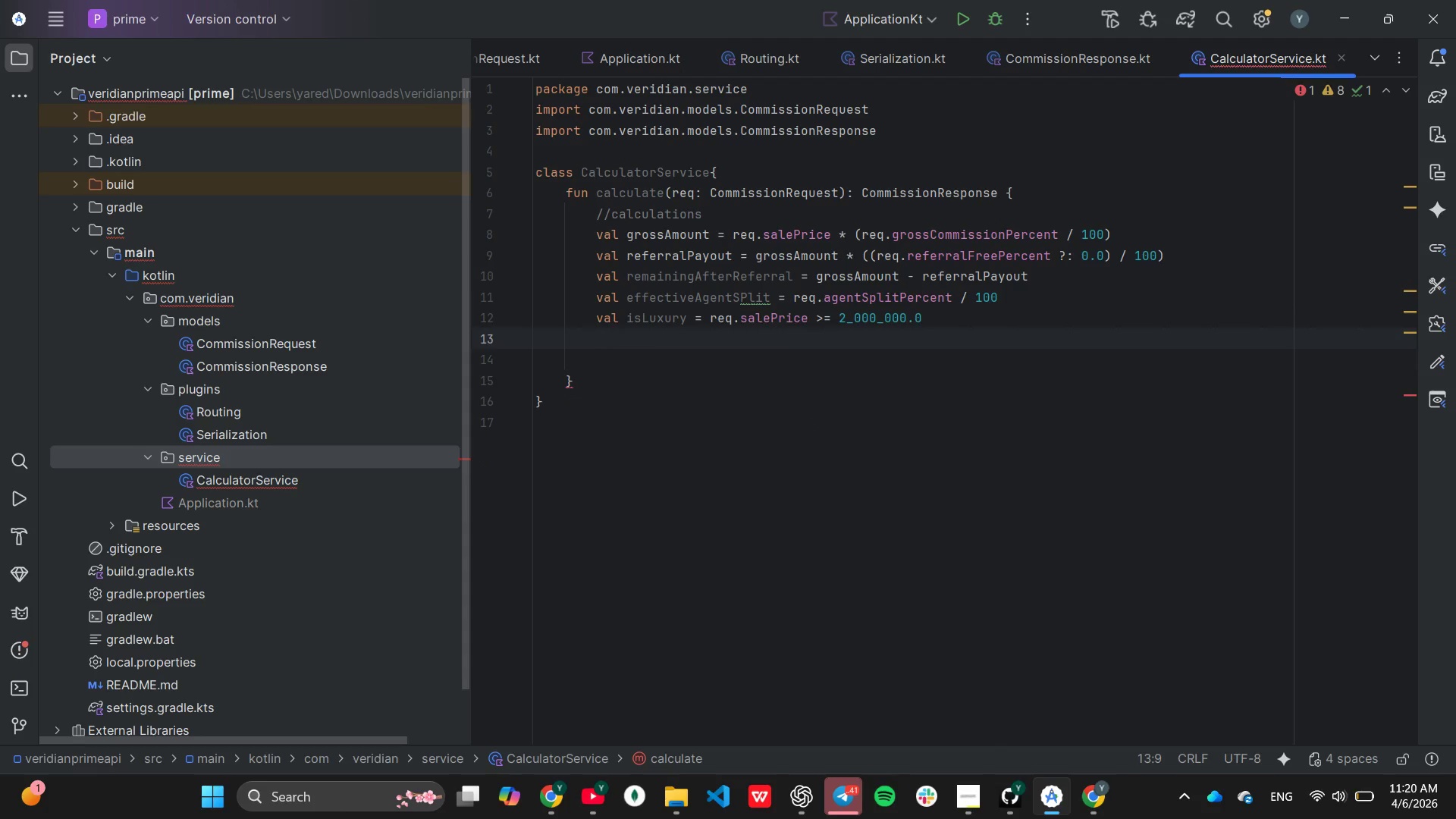 
key(Enter)
 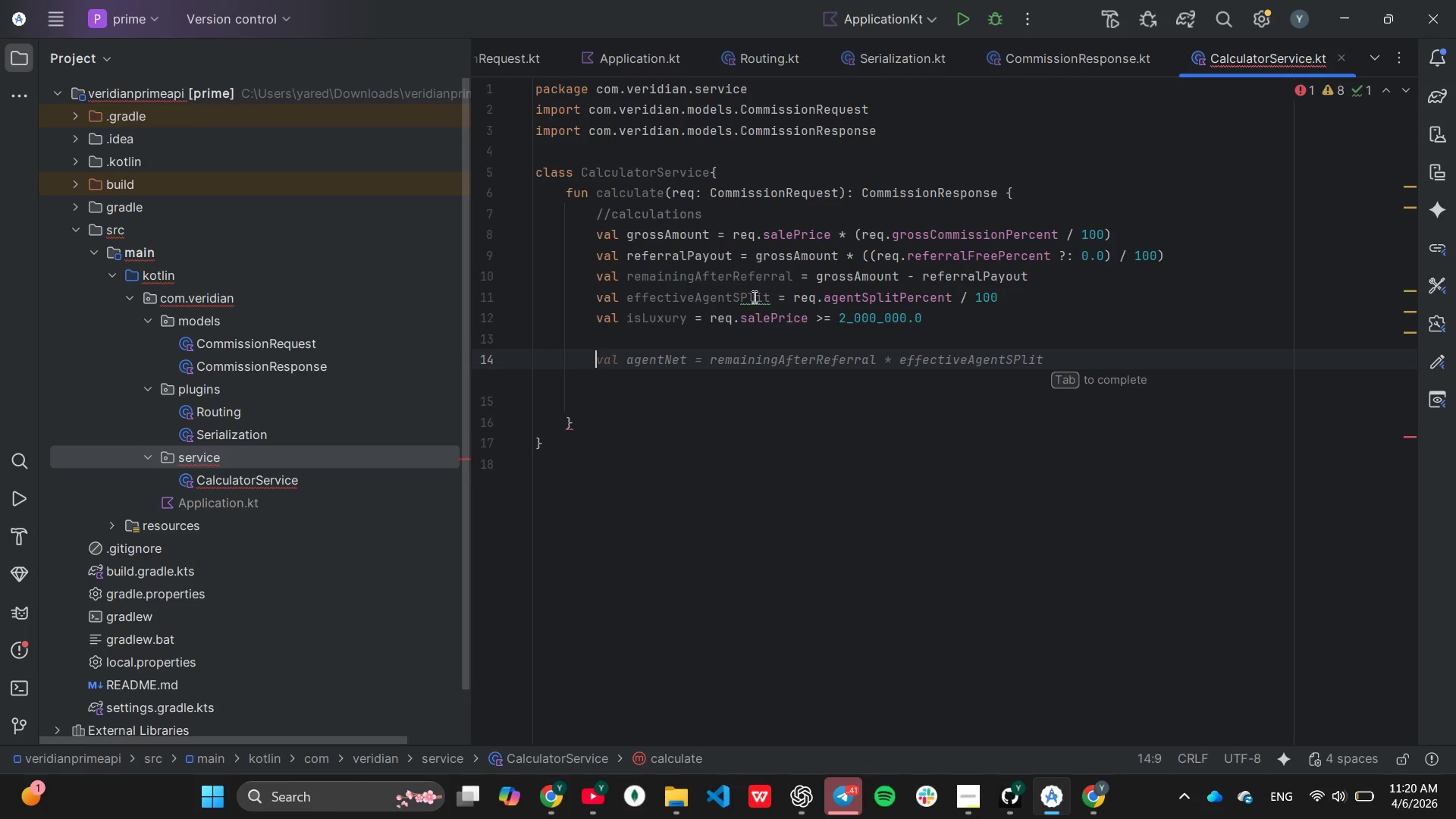 
left_click([753, 297])
 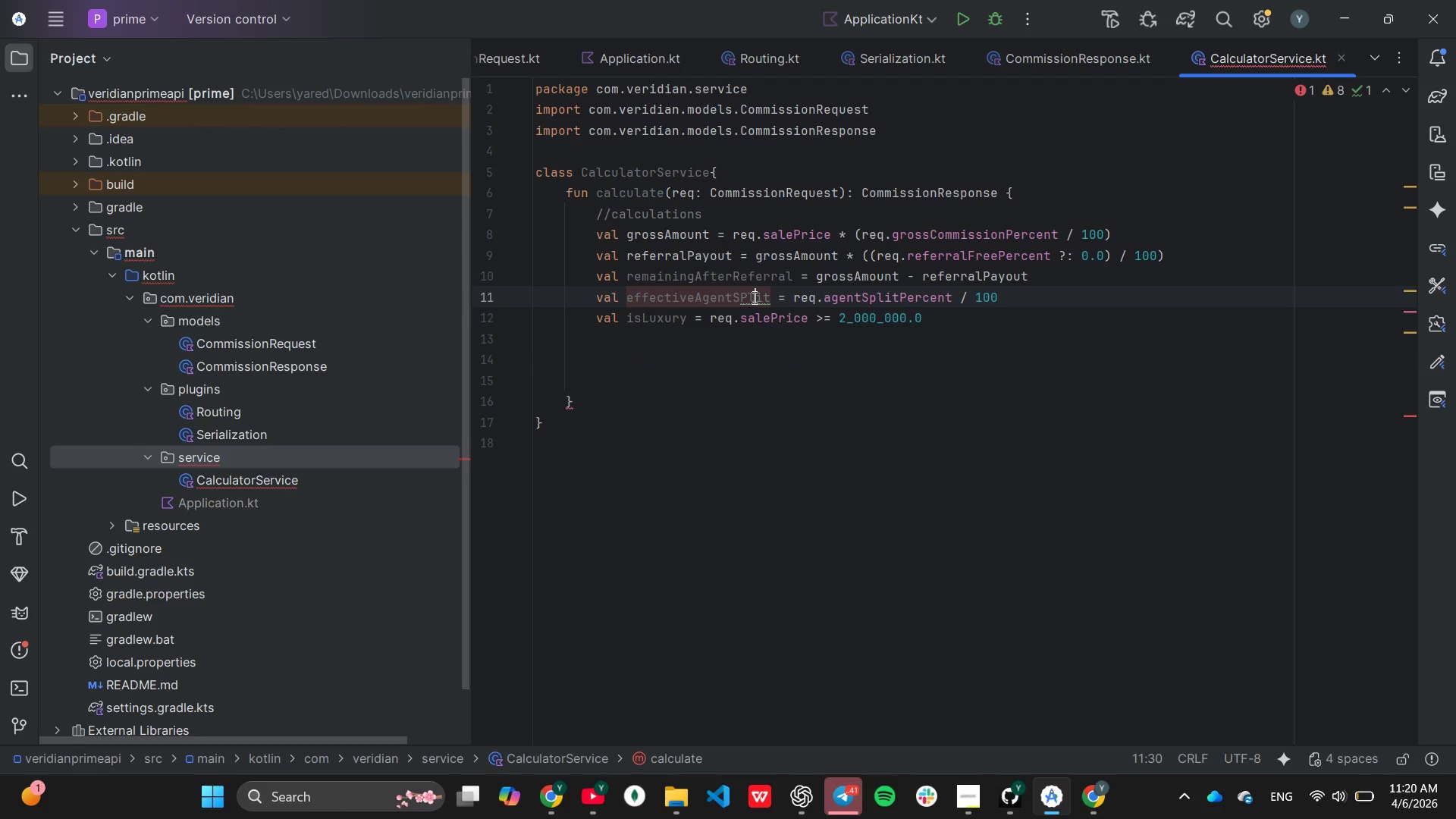 
key(ArrowLeft)
 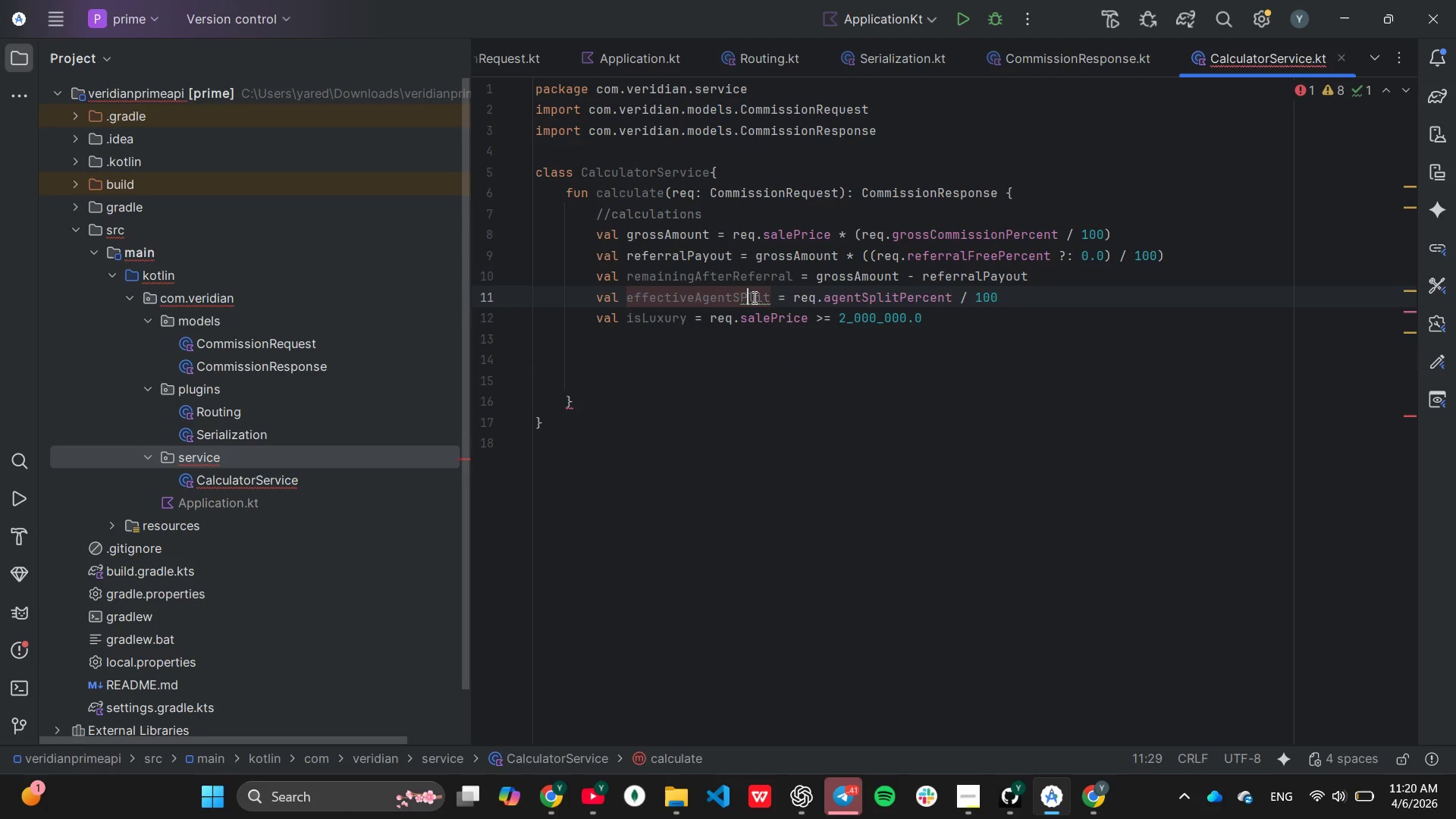 
key(Backspace)
 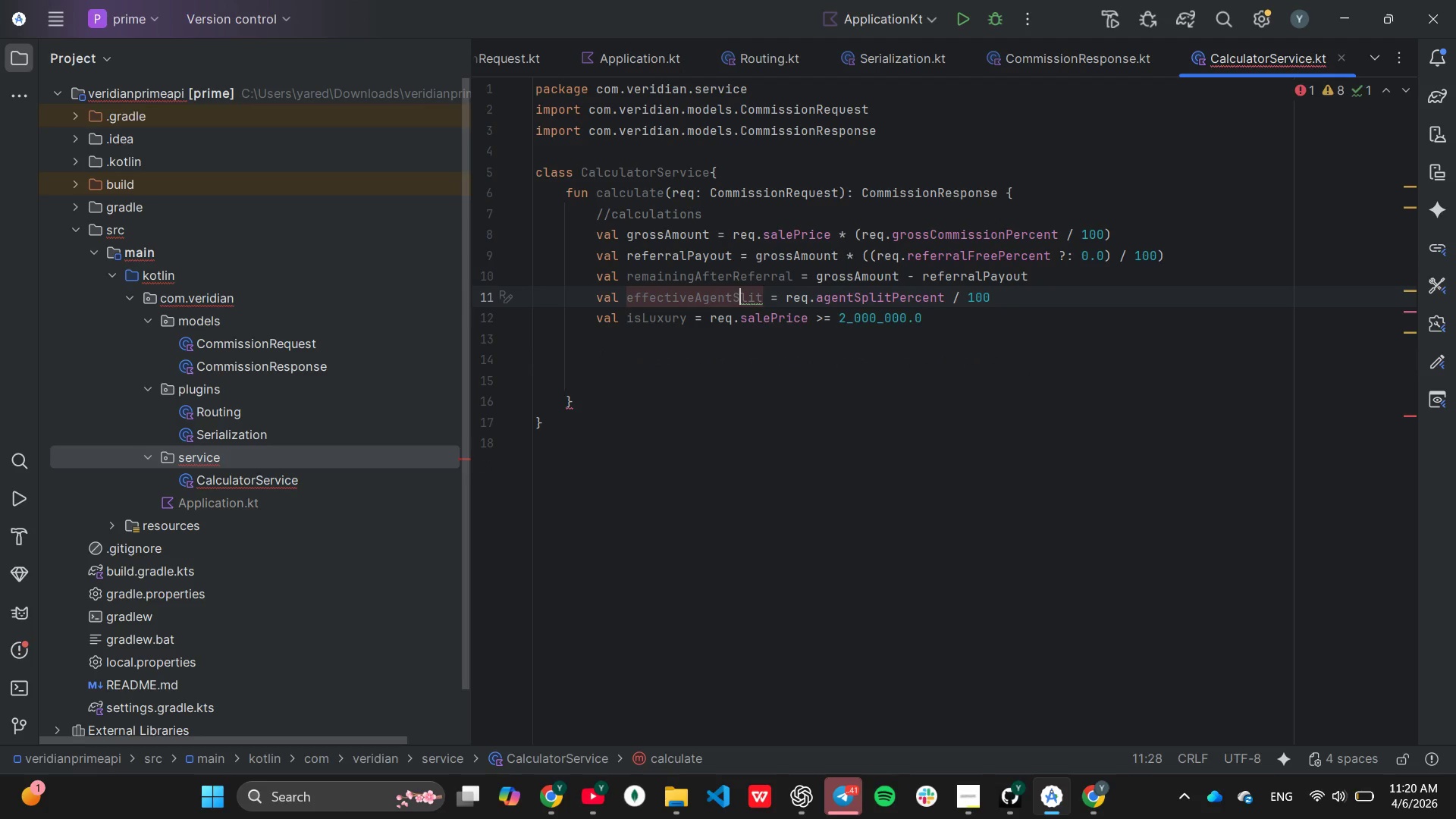 
key(P)
 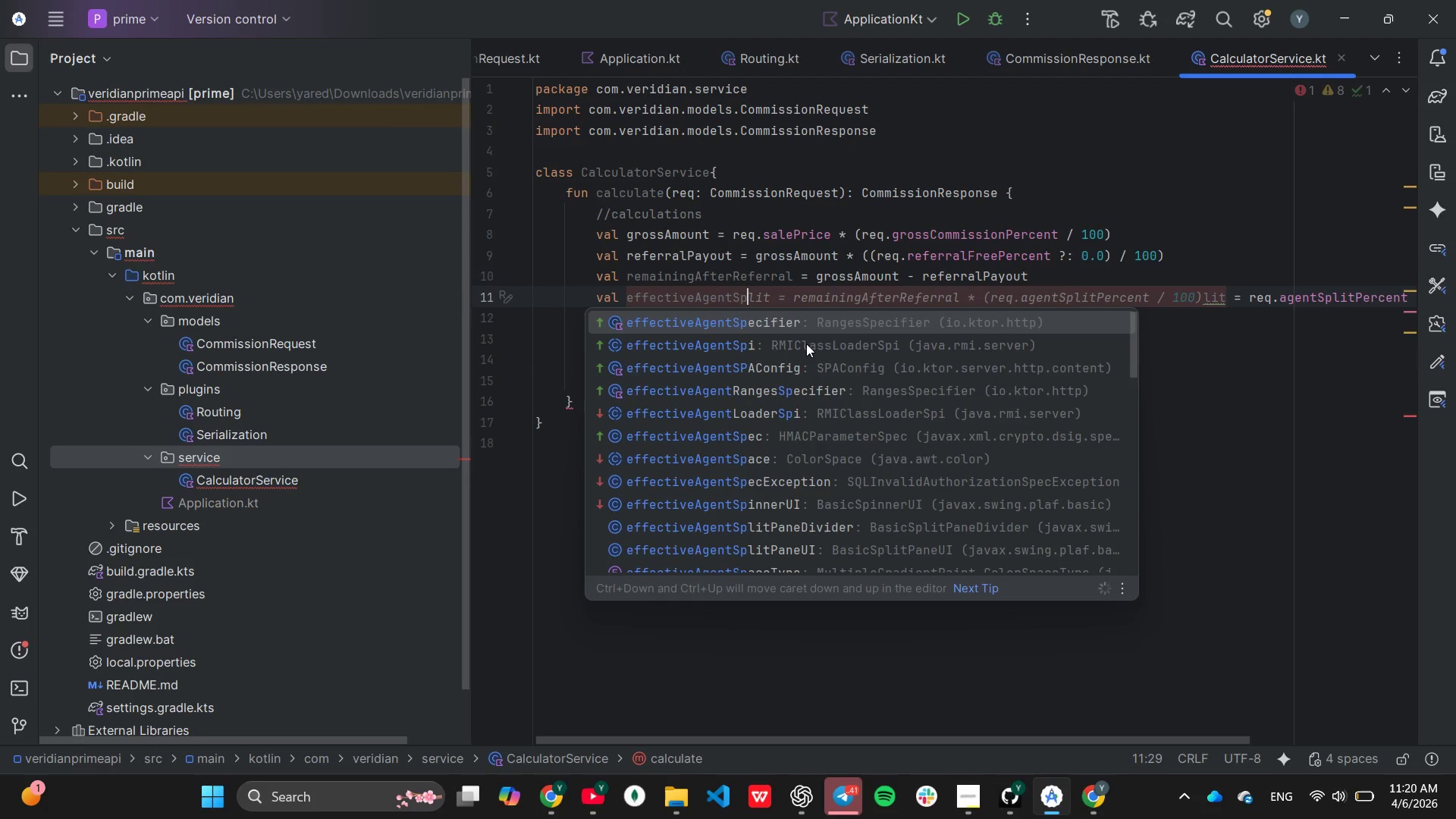 
left_click([1178, 369])
 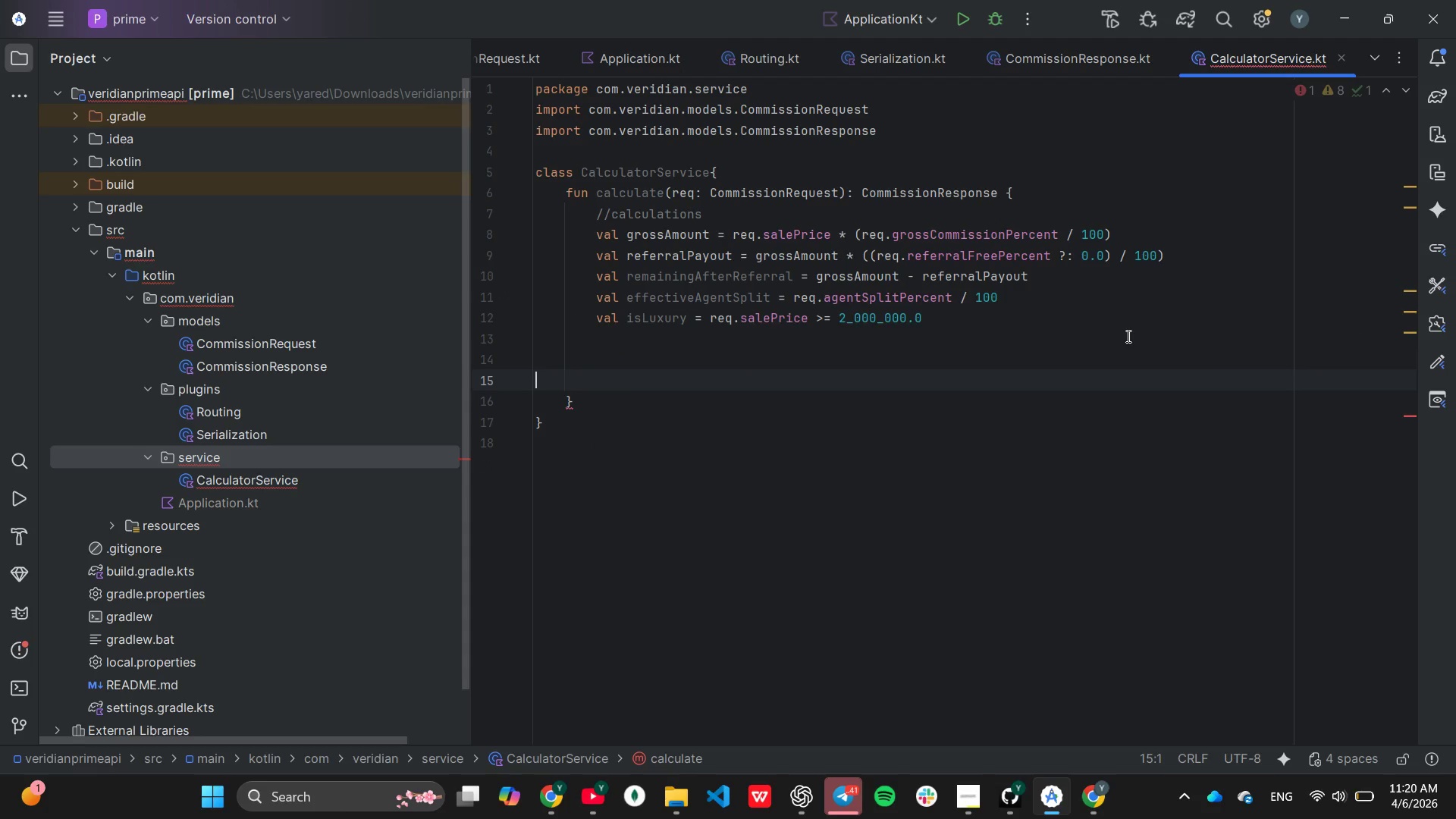 
left_click([1126, 336])
 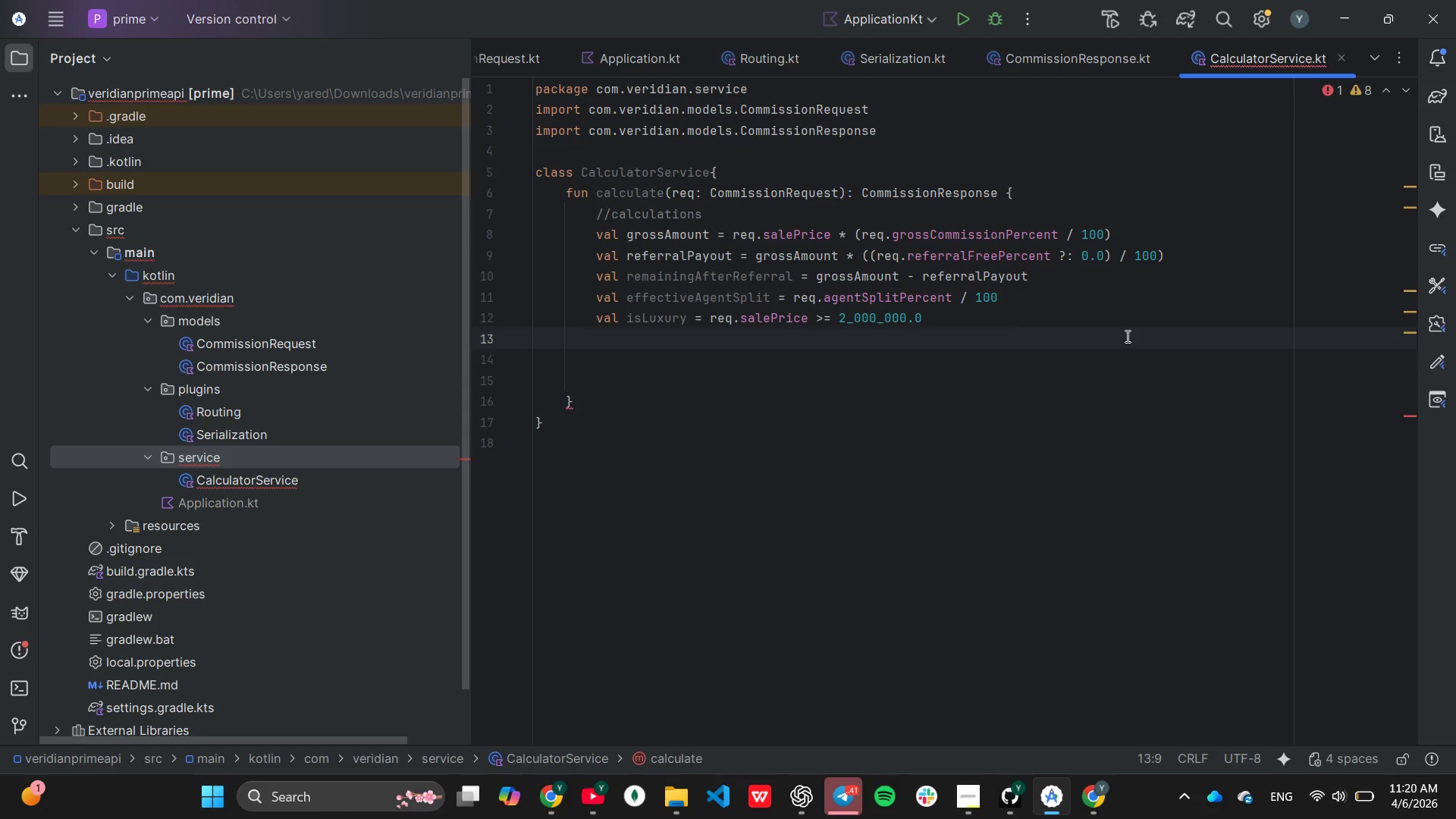 
wait(13.23)
 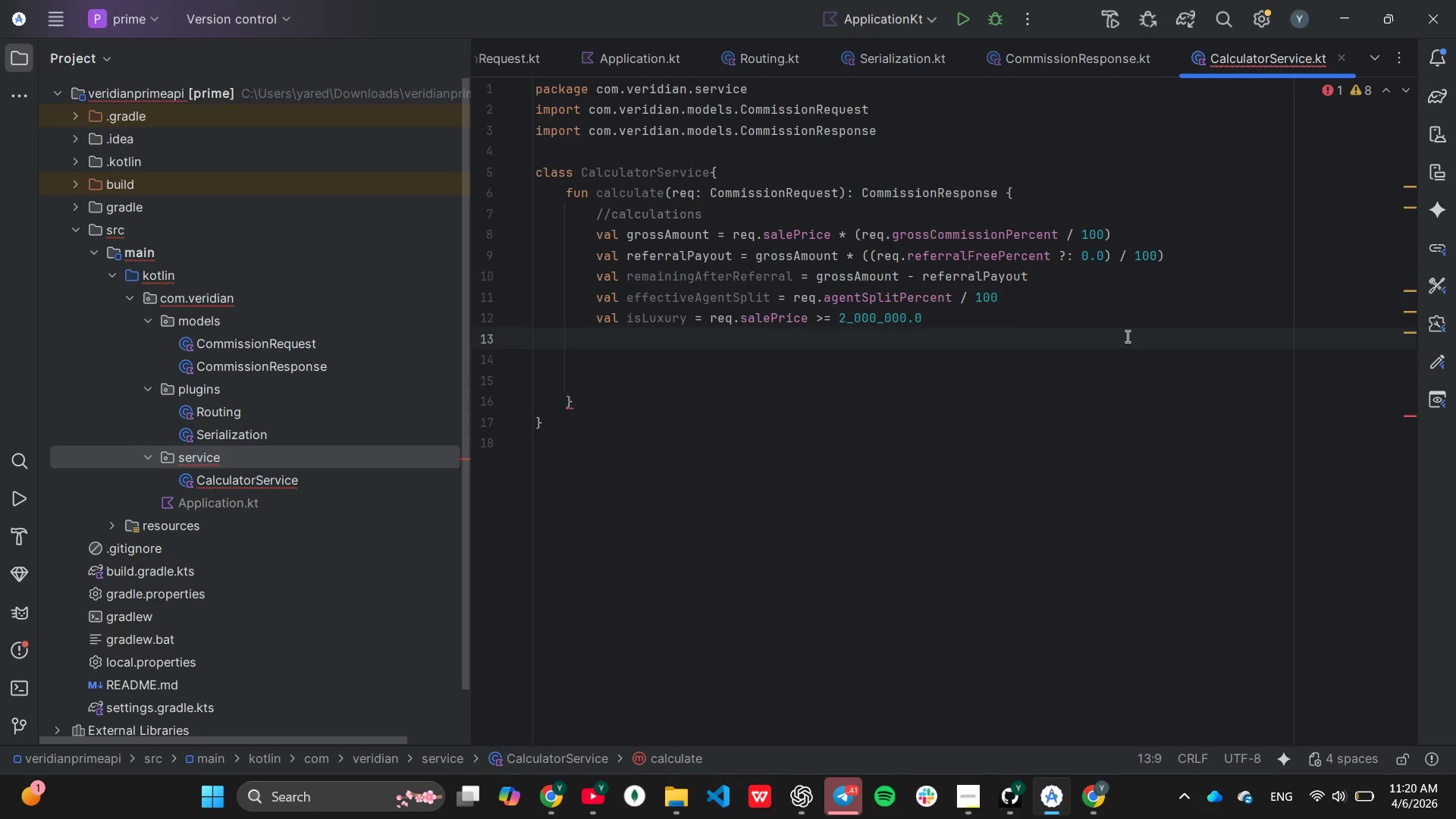 
type(if (is)
 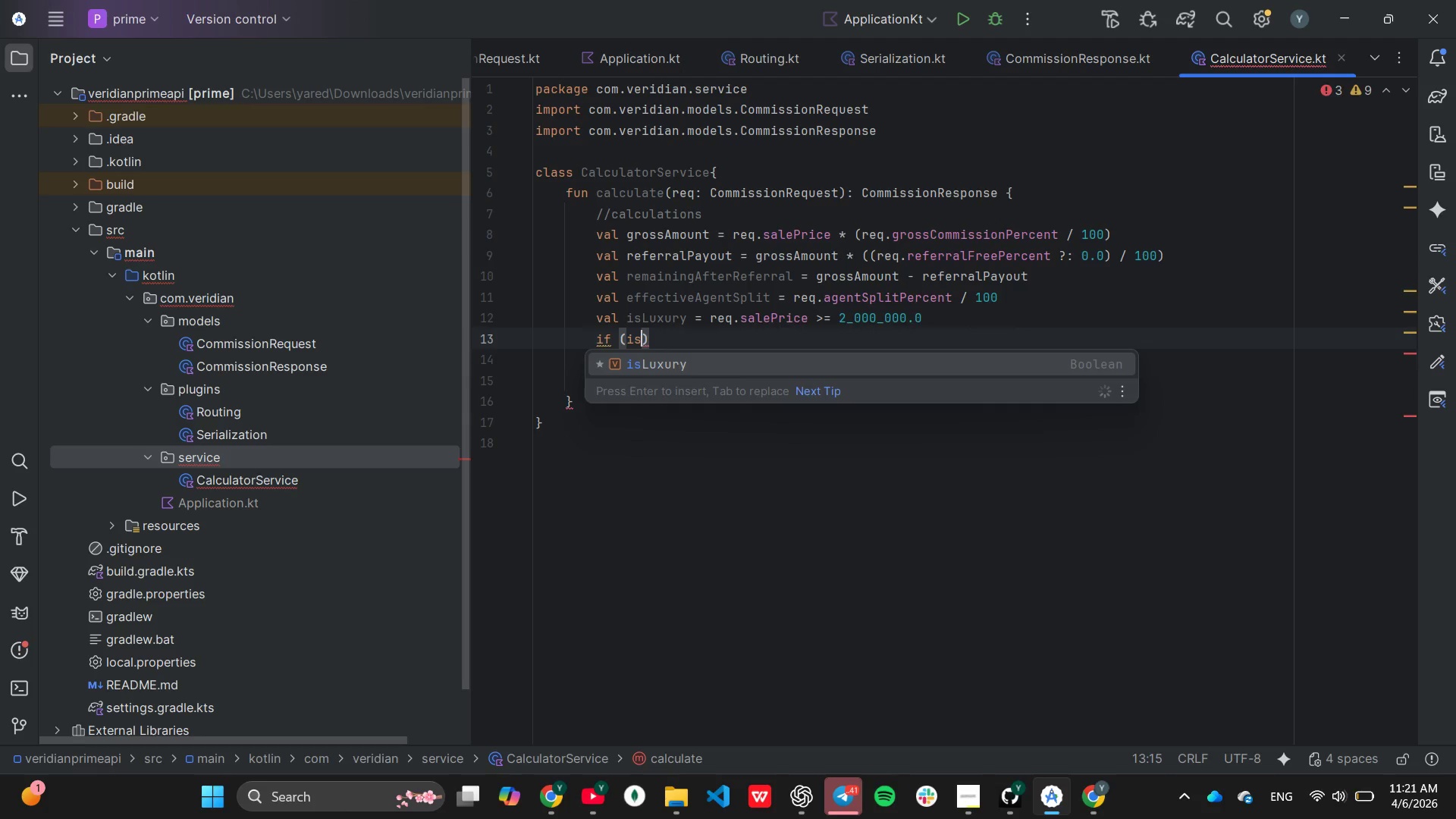 
key(Enter)
 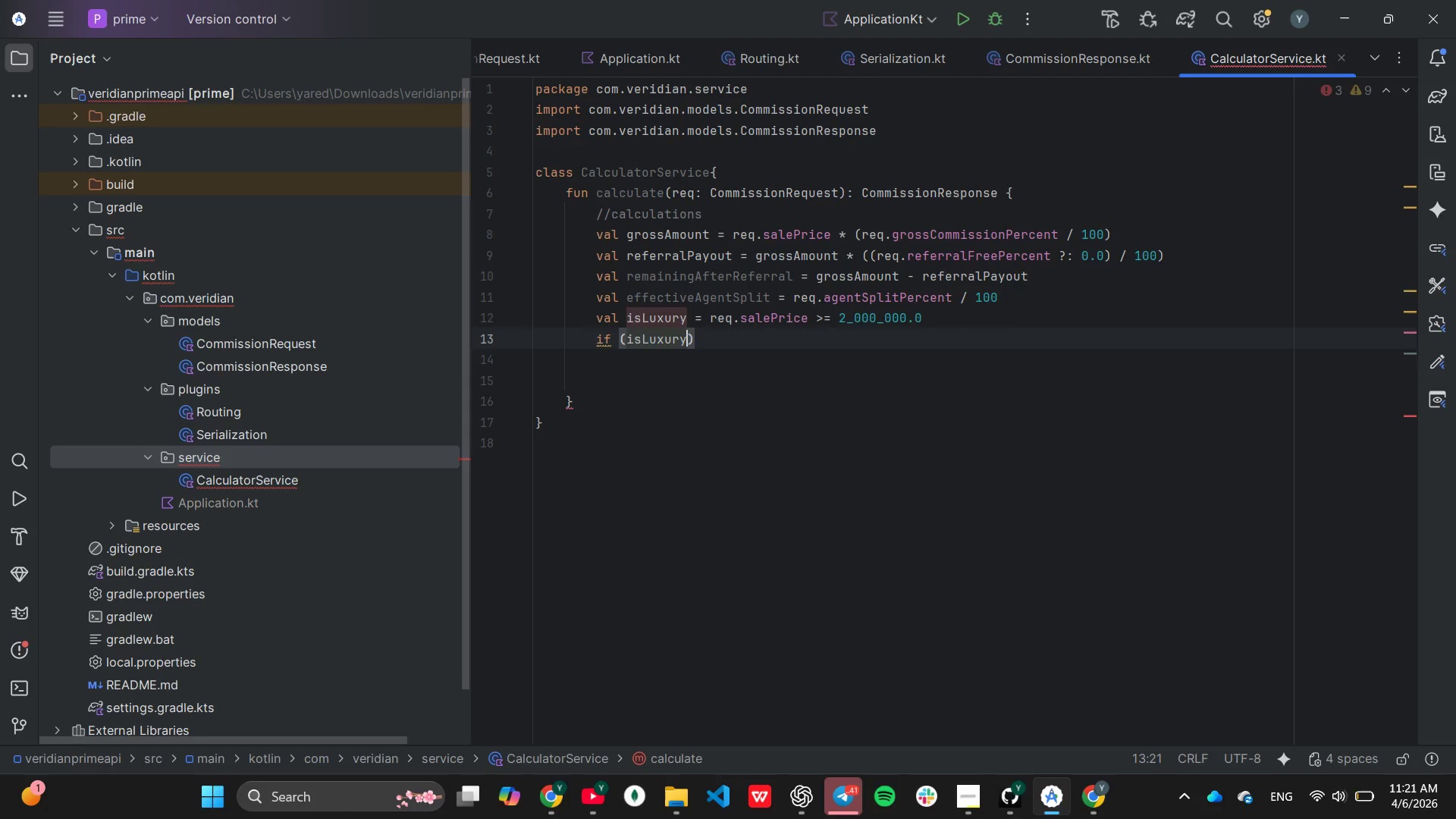 
key(ArrowRight)
 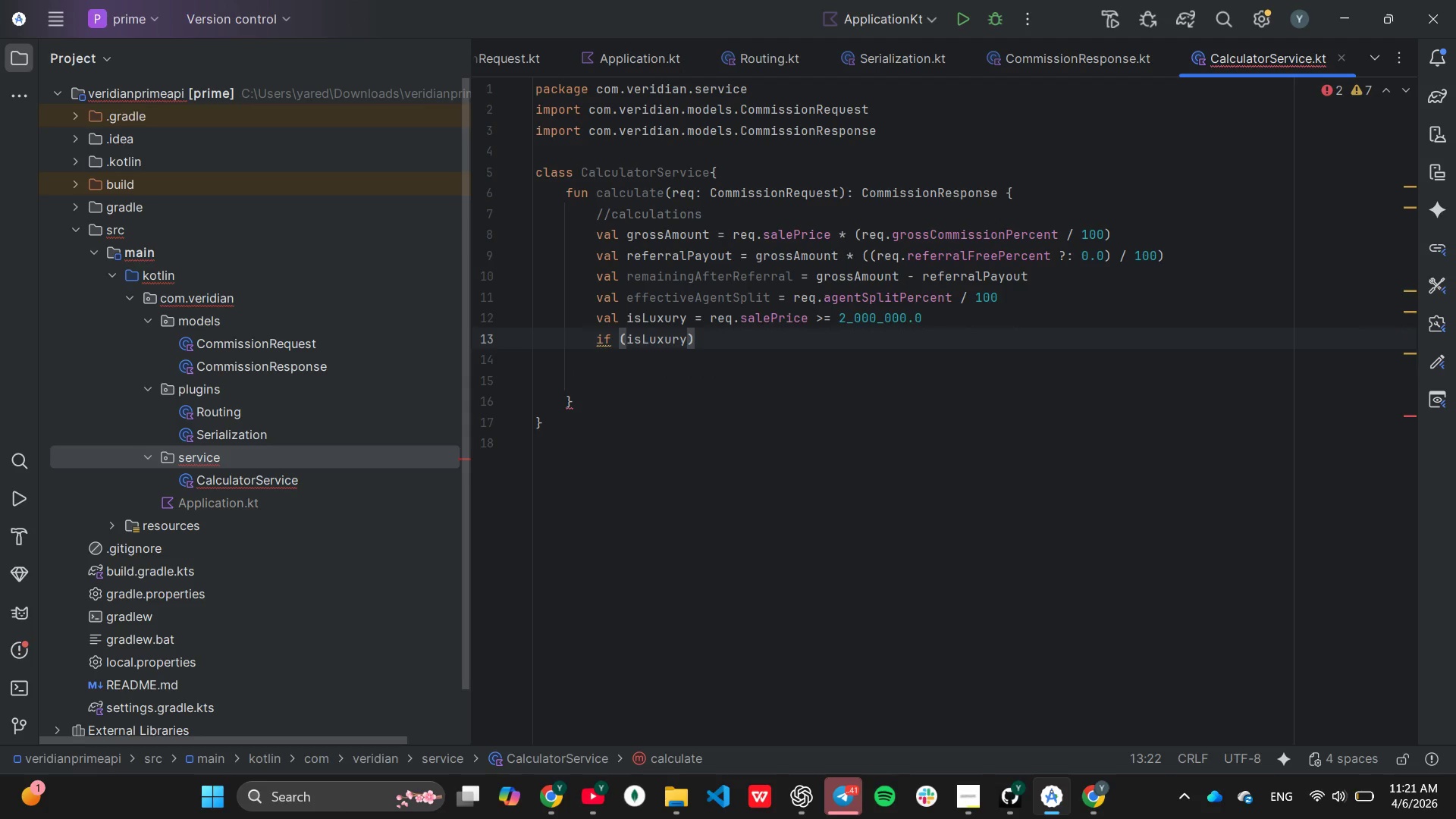 
key(Shift+BracketLeft)
 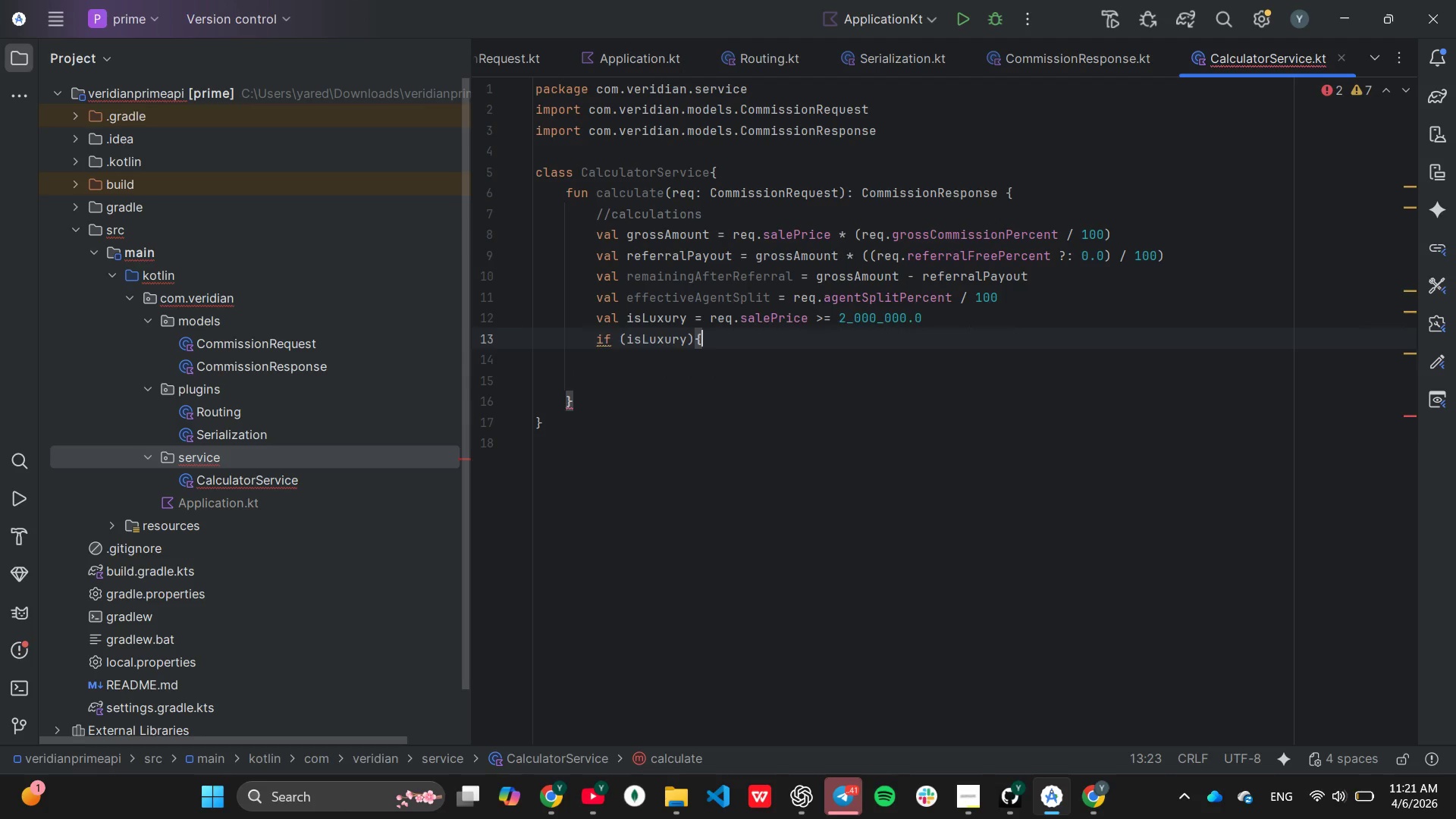 
key(Enter)
 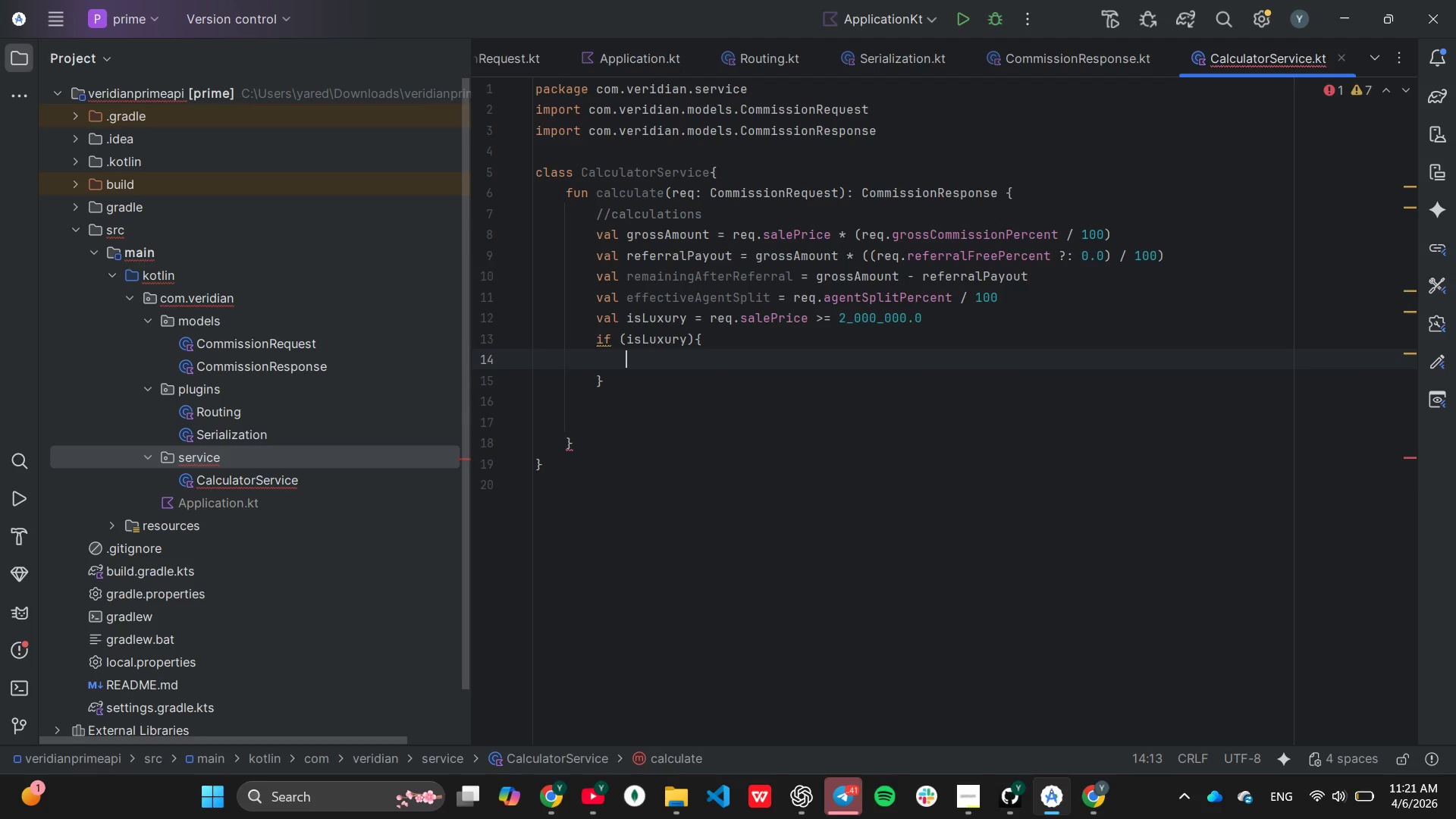 
type(eff)
 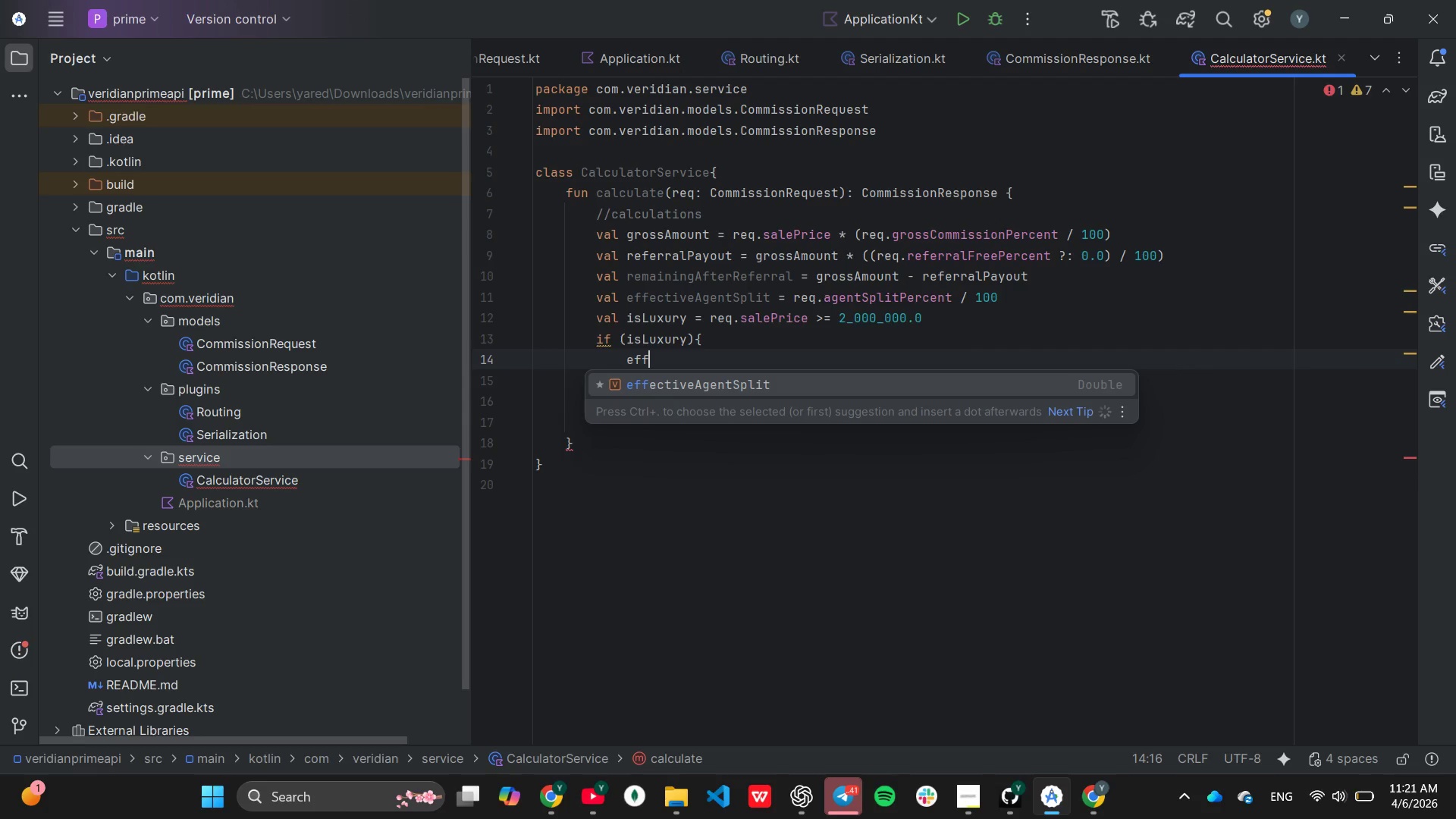 
key(Enter)
 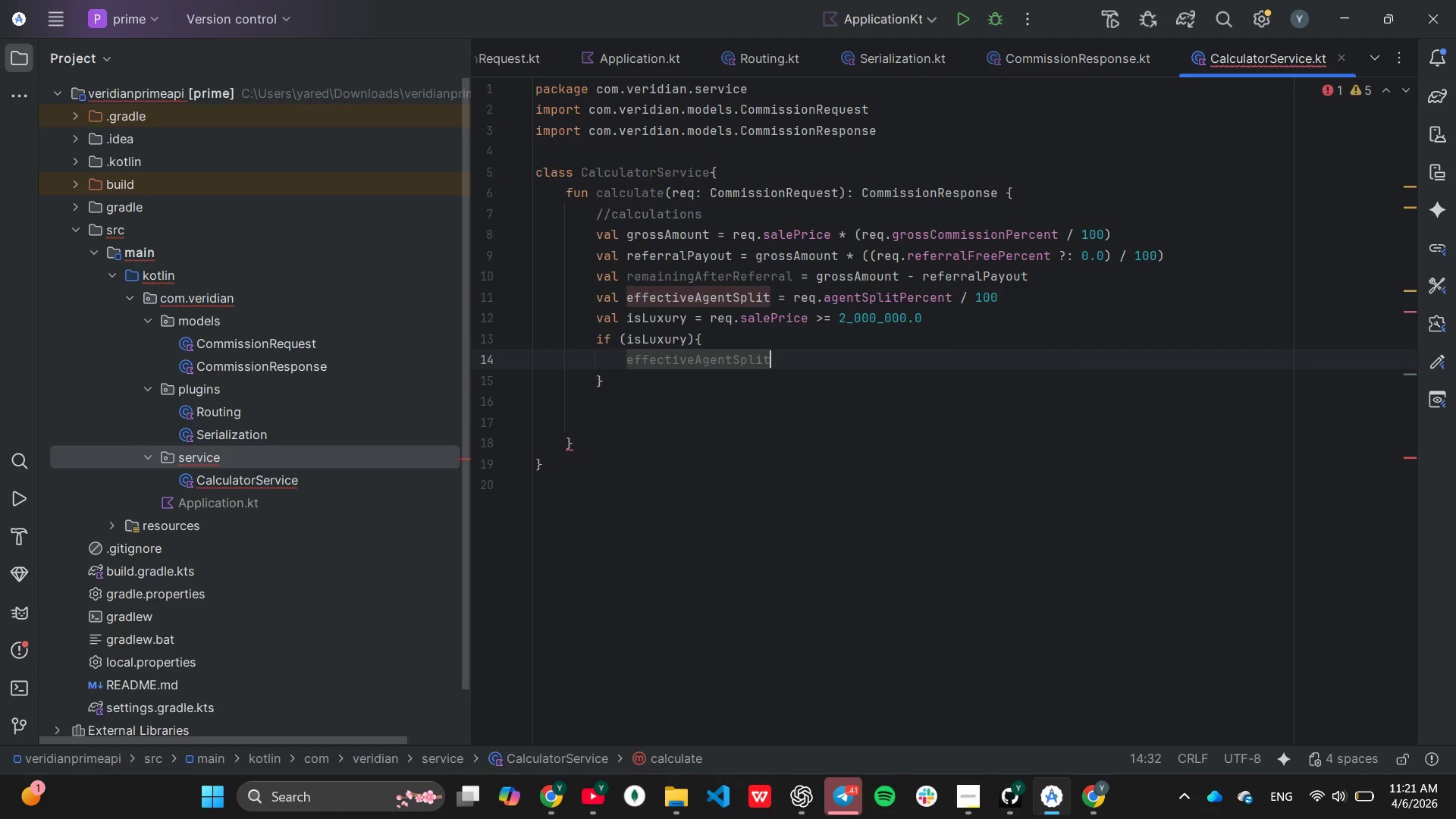 
key(Space)
 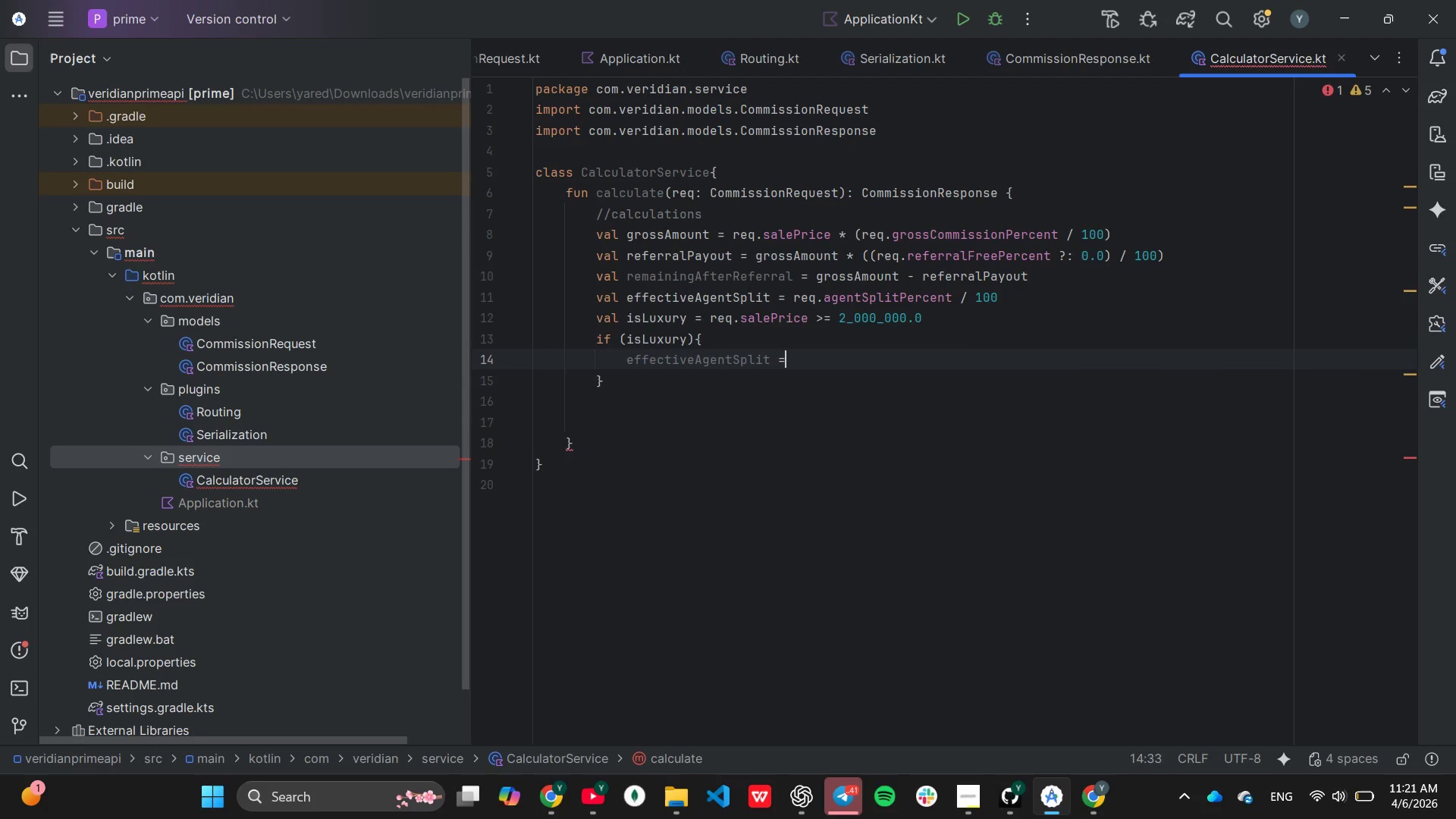 
key(Equal)
 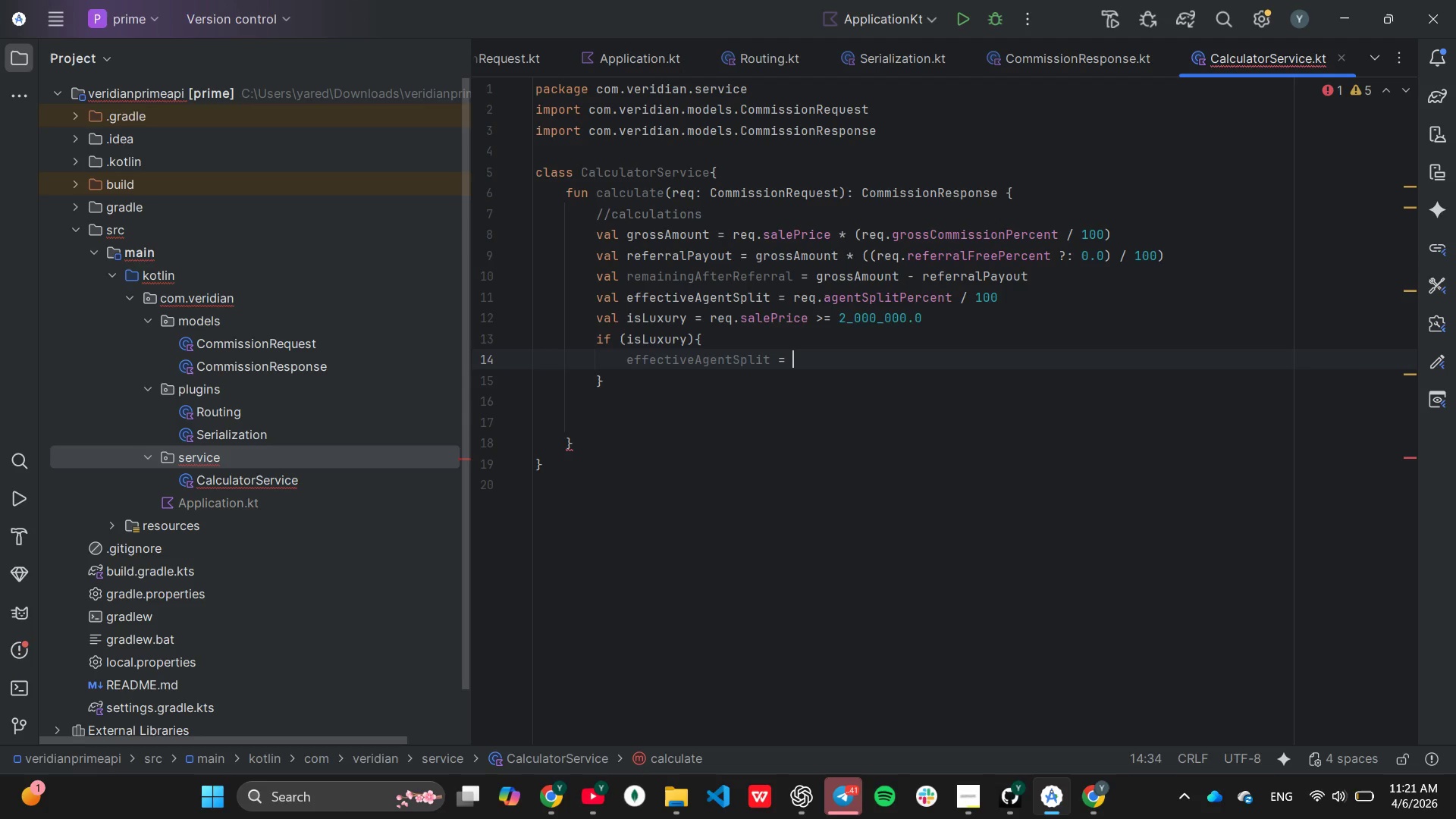 
key(Space)
 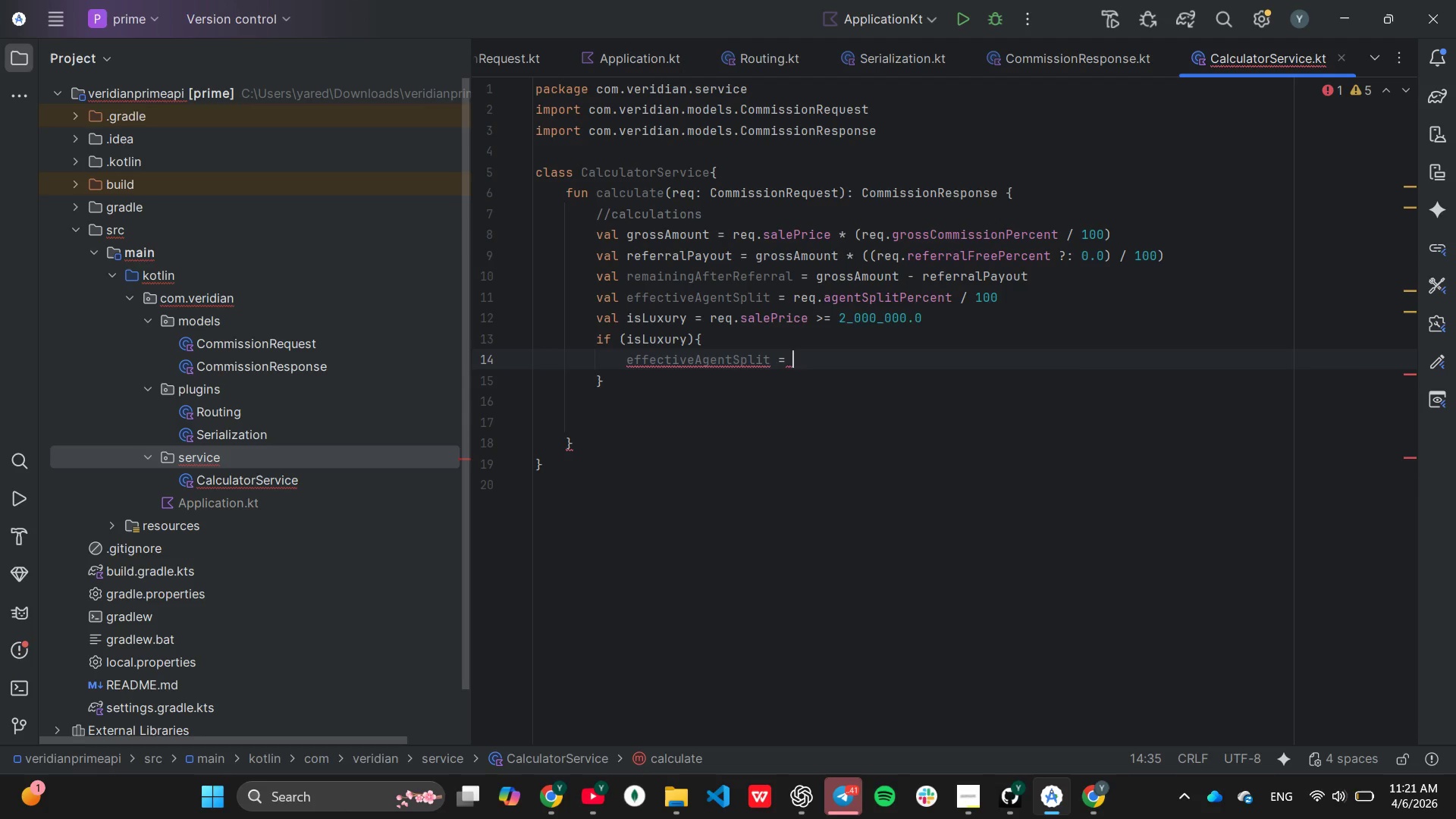 
key(Backspace)
 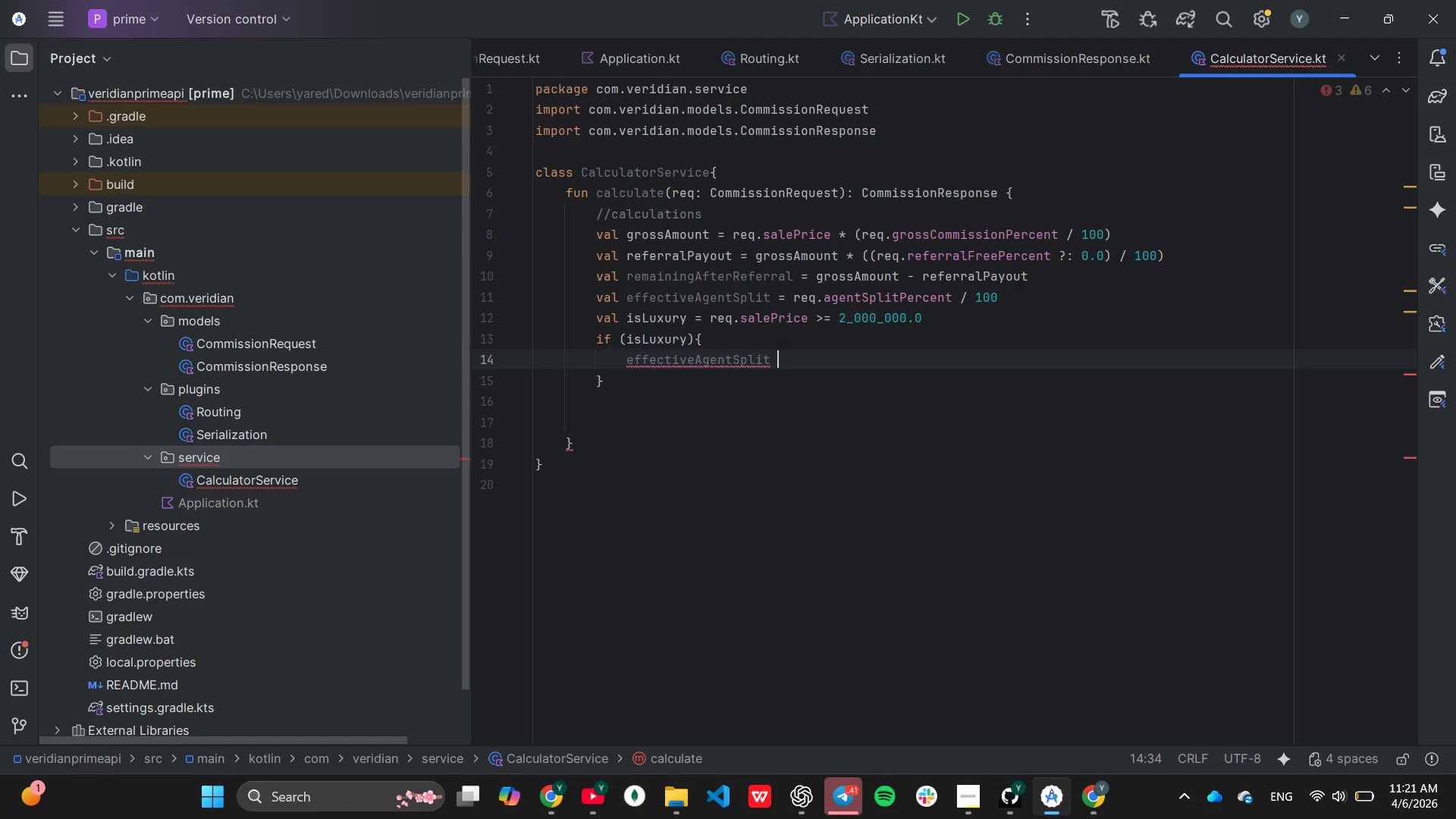 
key(Backspace)
 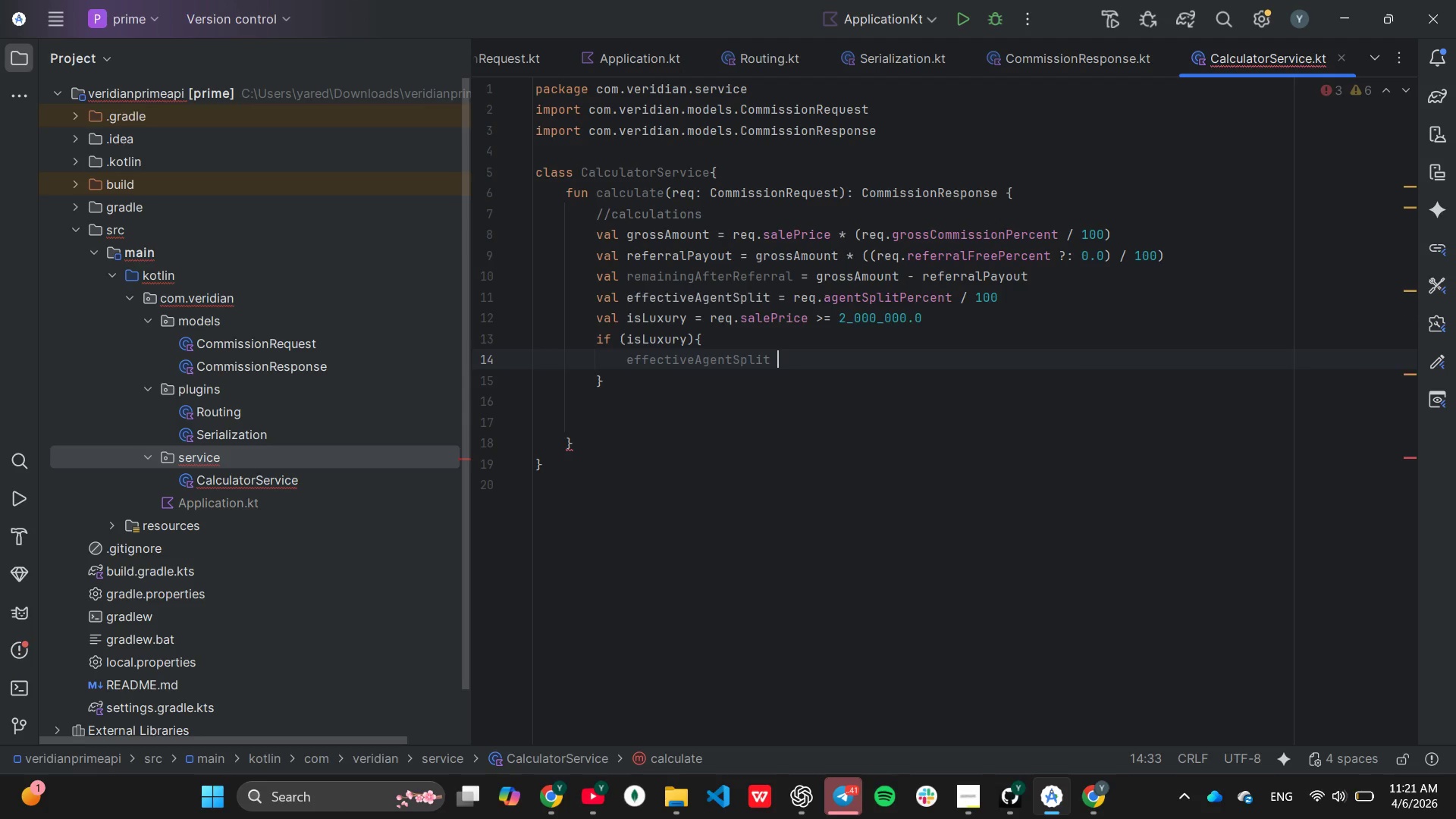 
key(Shift+Equal)
 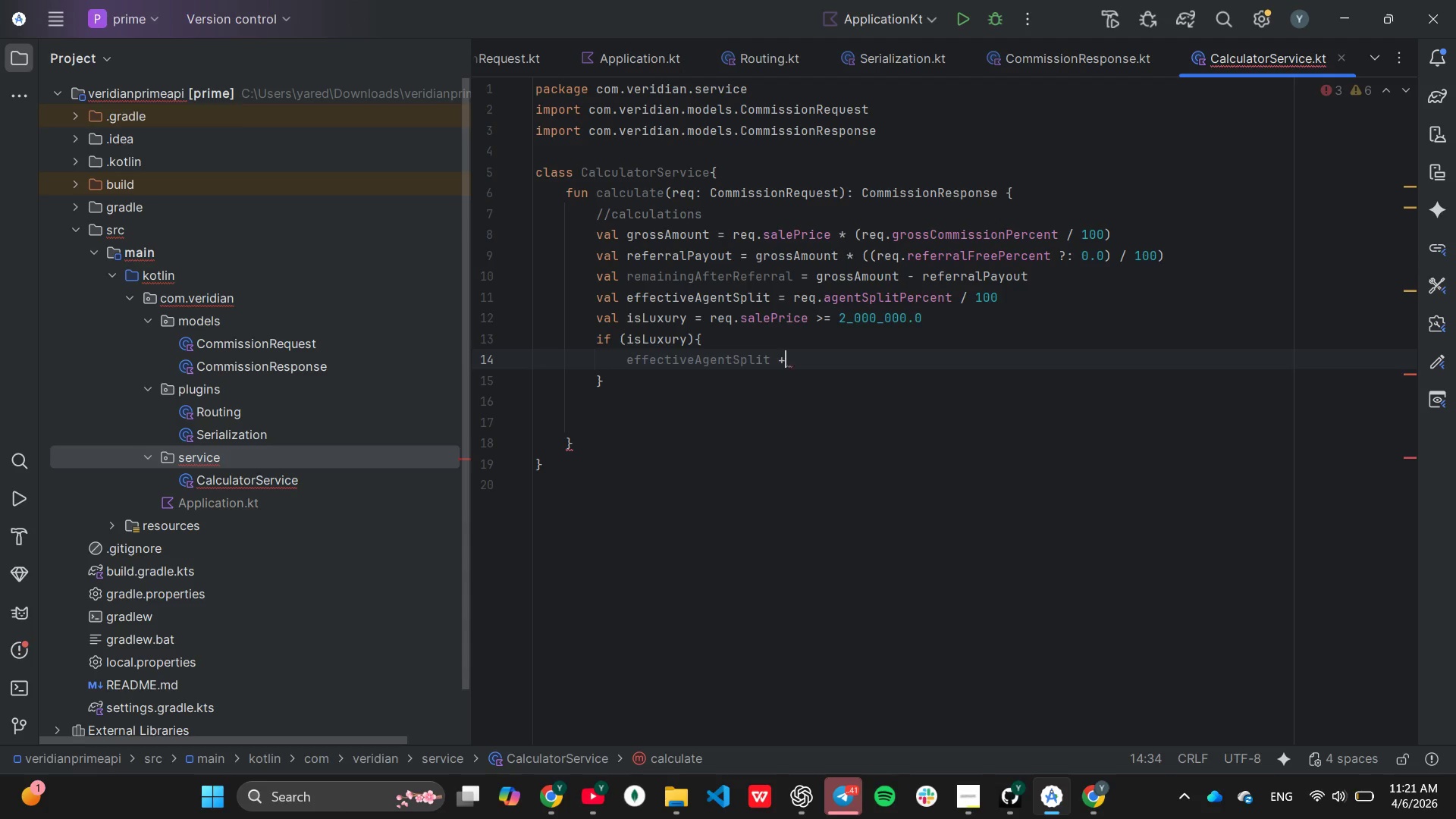 
key(Equal)
 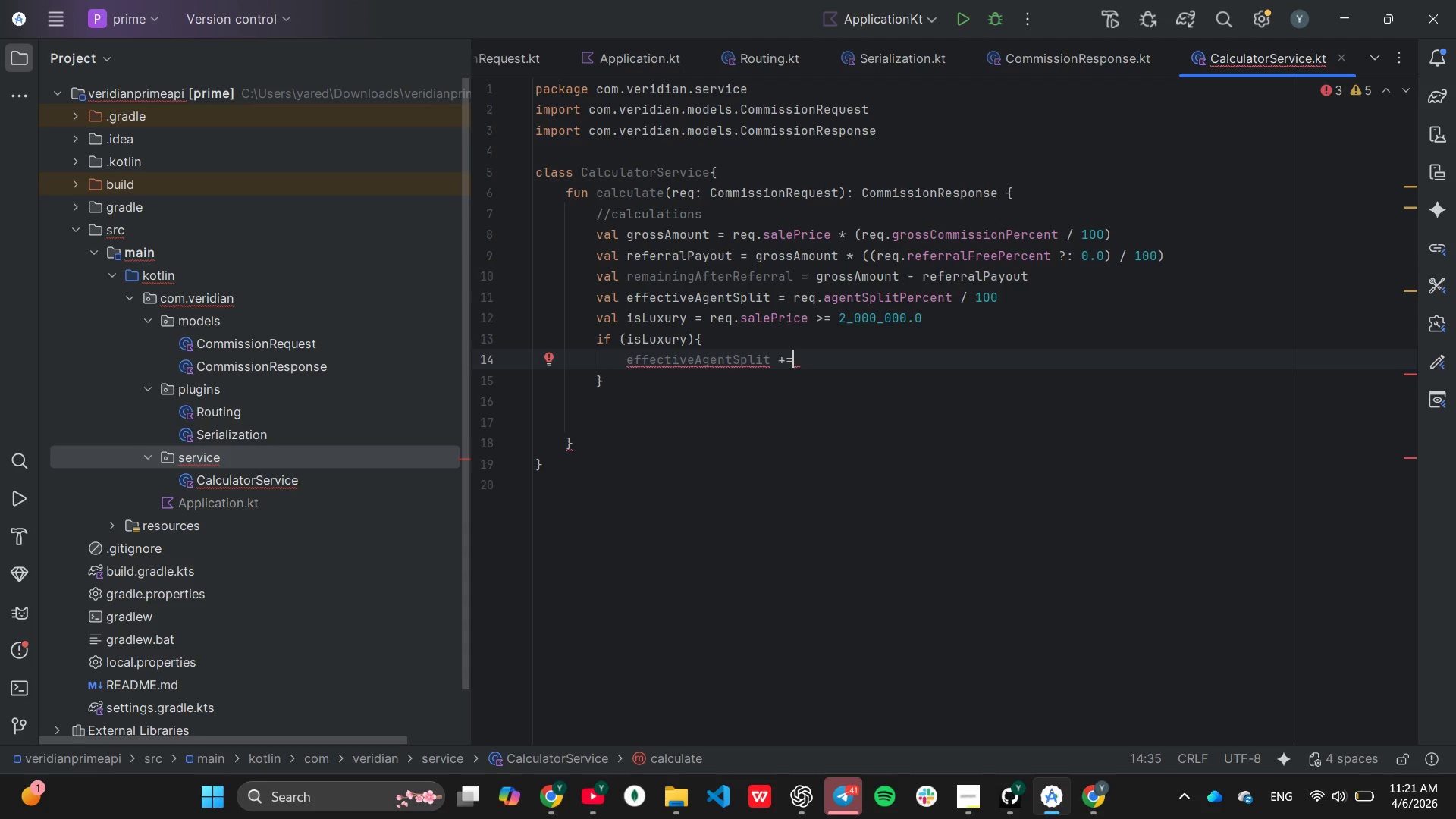 
key(Space)
 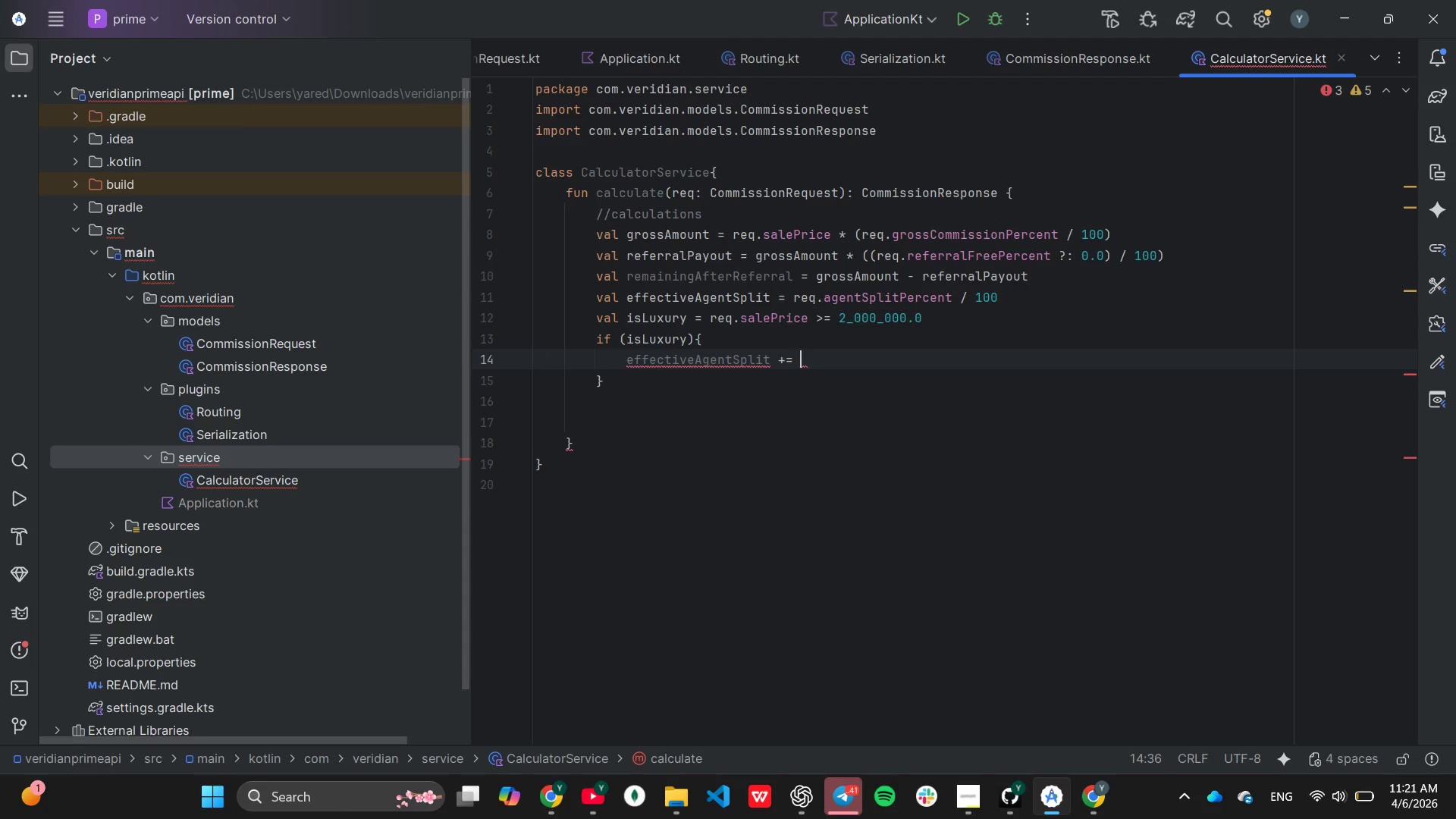 
key(5)
 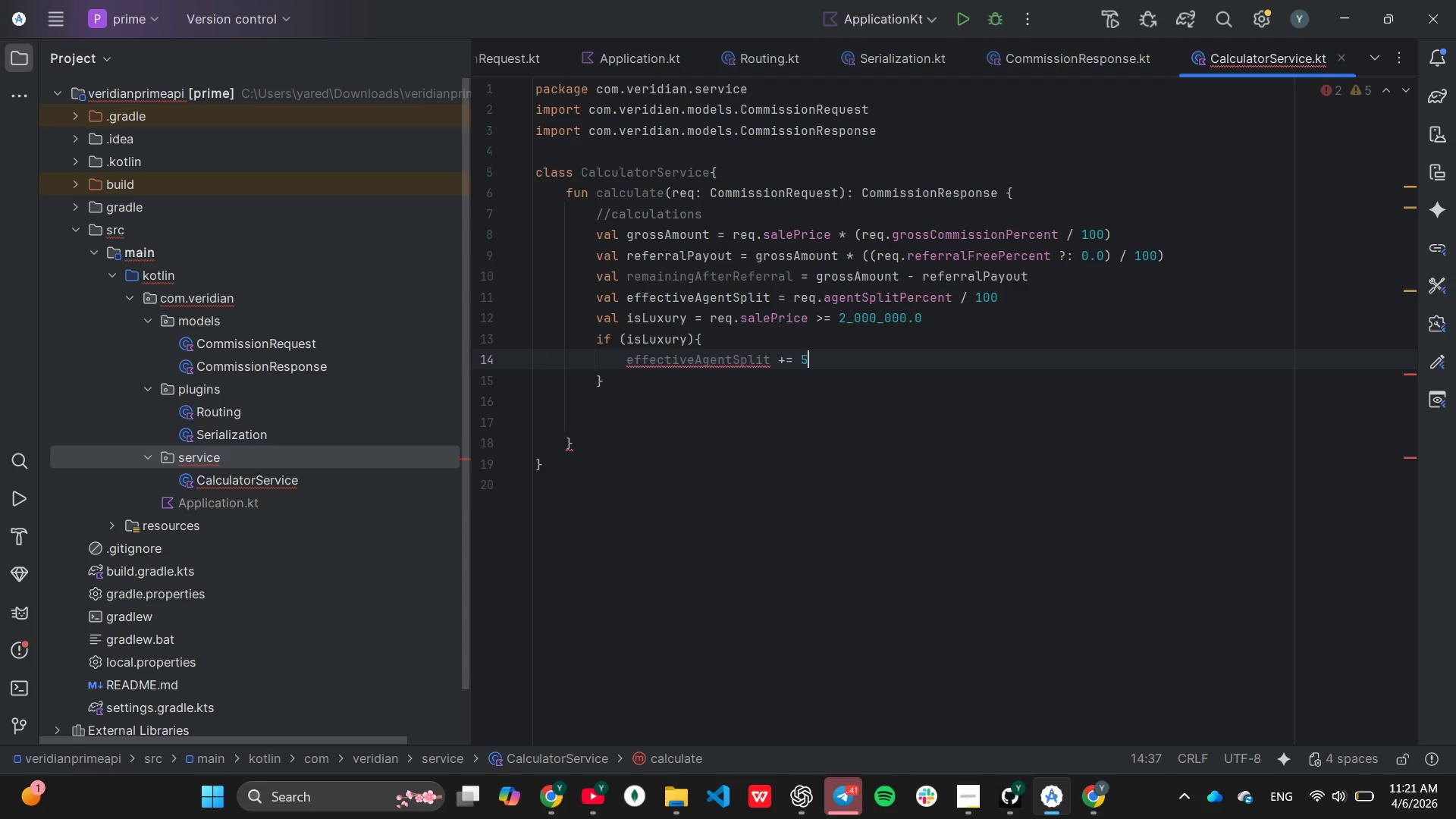 
key(Period)
 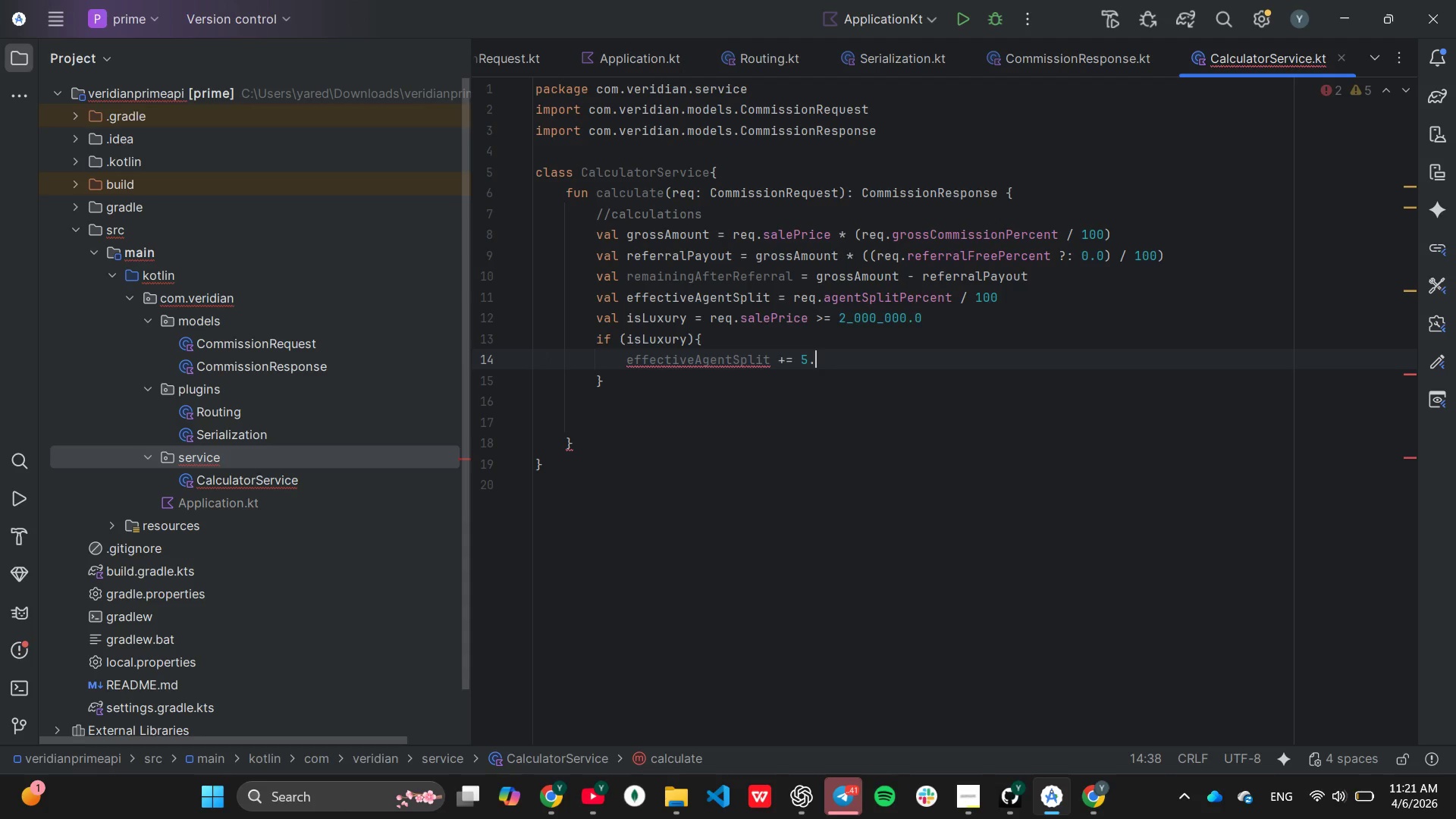 
key(0)
 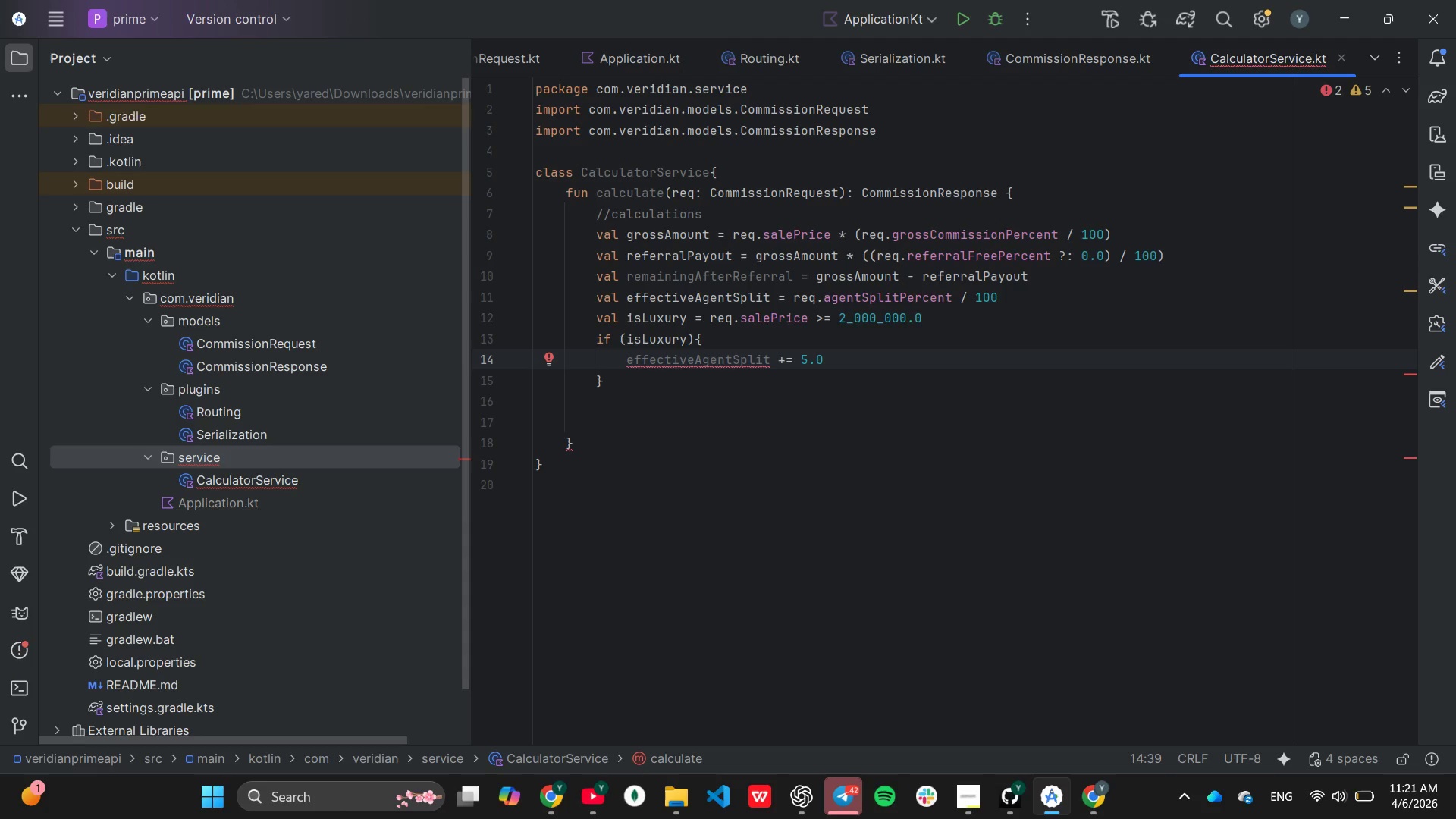 
key(ArrowDown)
 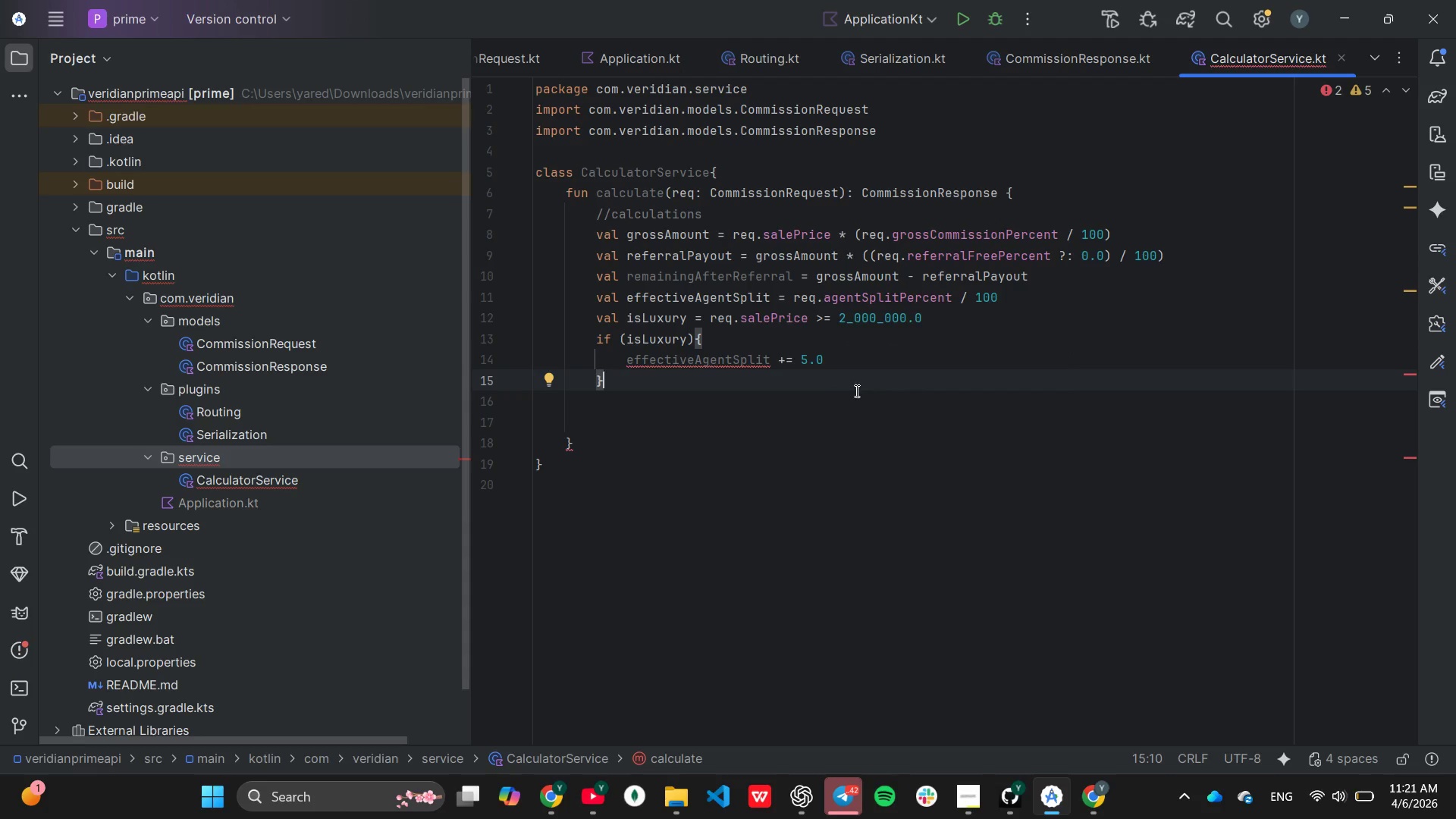 
mouse_move([742, 354])
 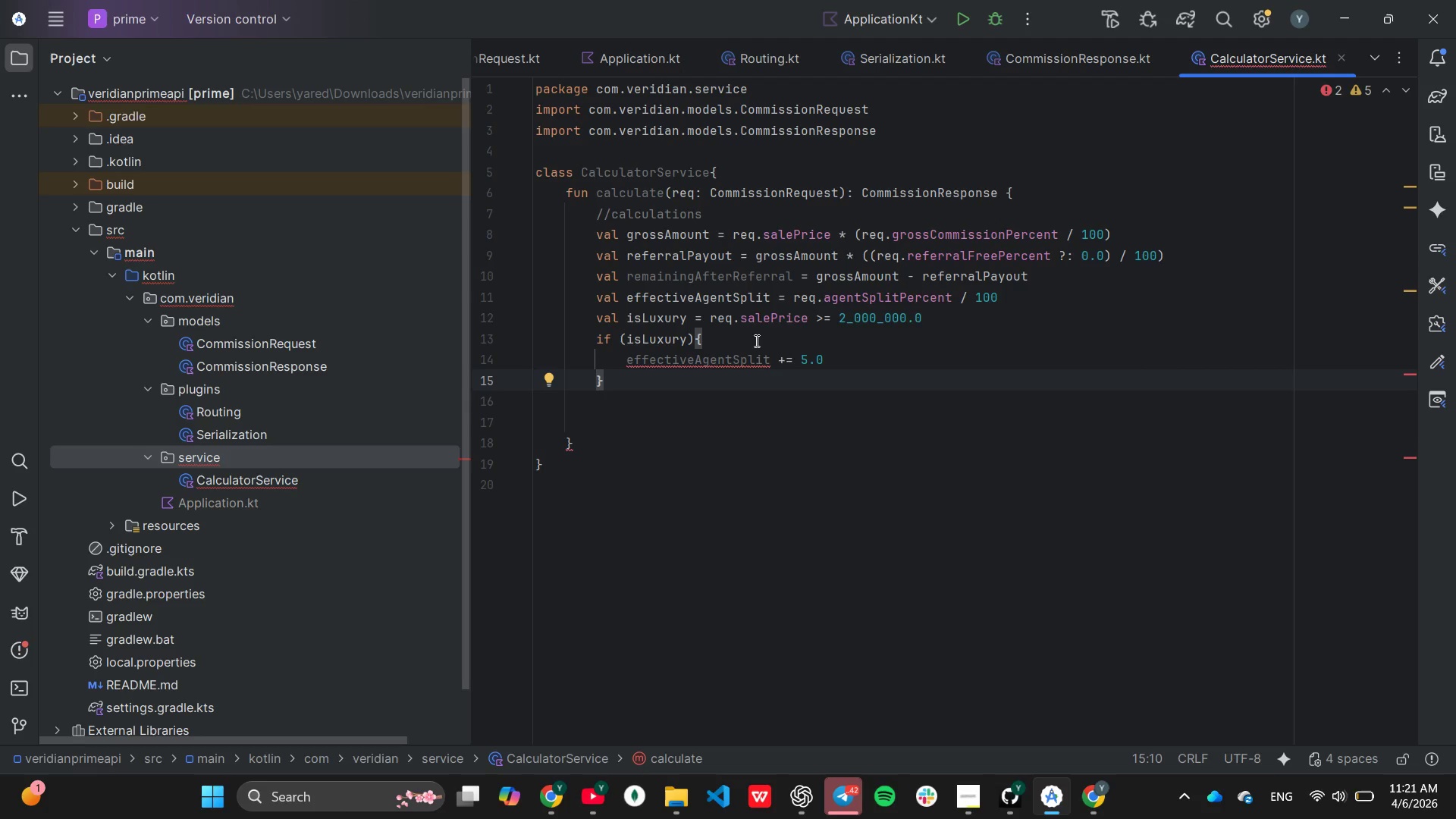 
mouse_move([726, 340])
 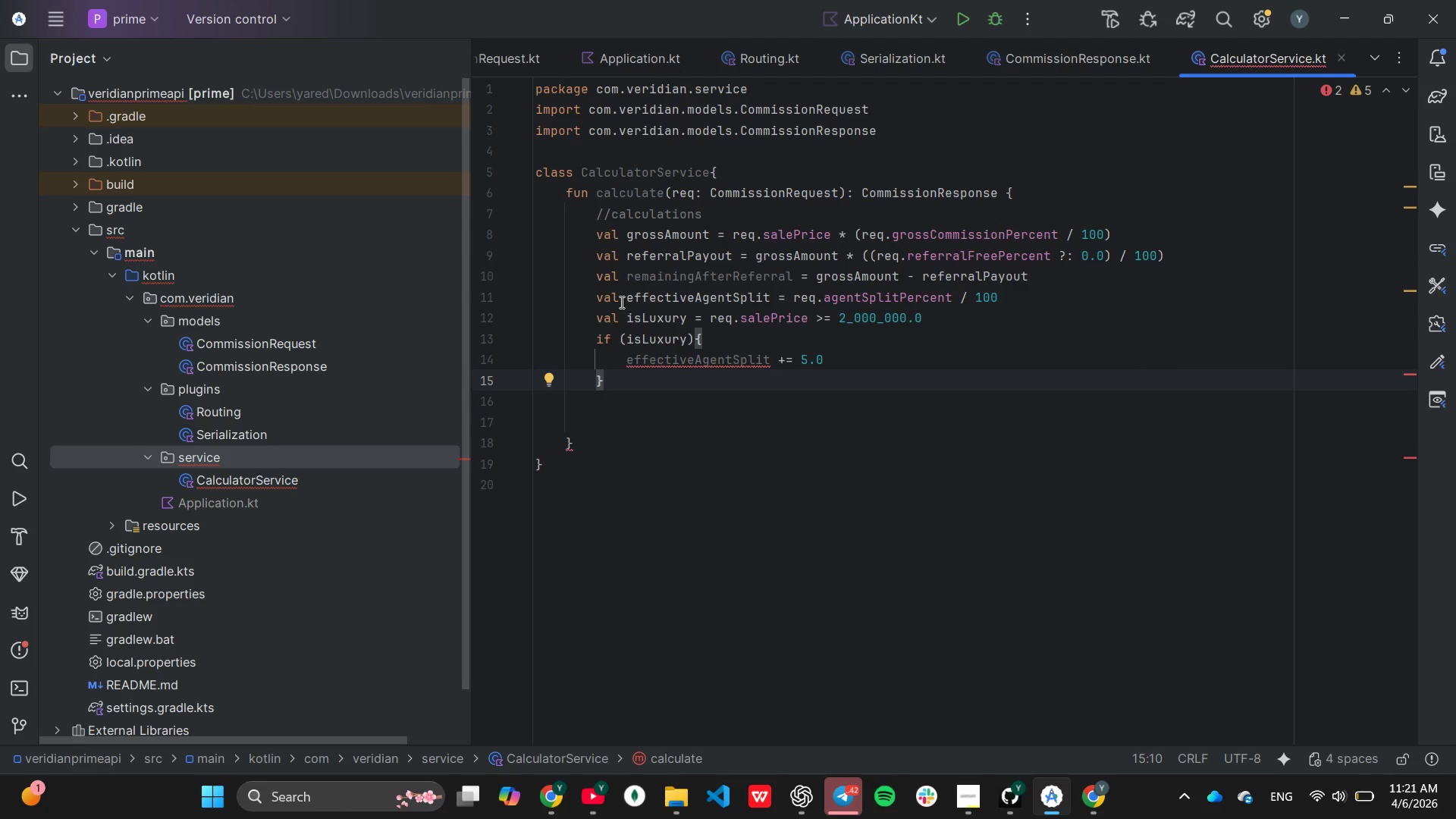 
left_click([620, 302])
 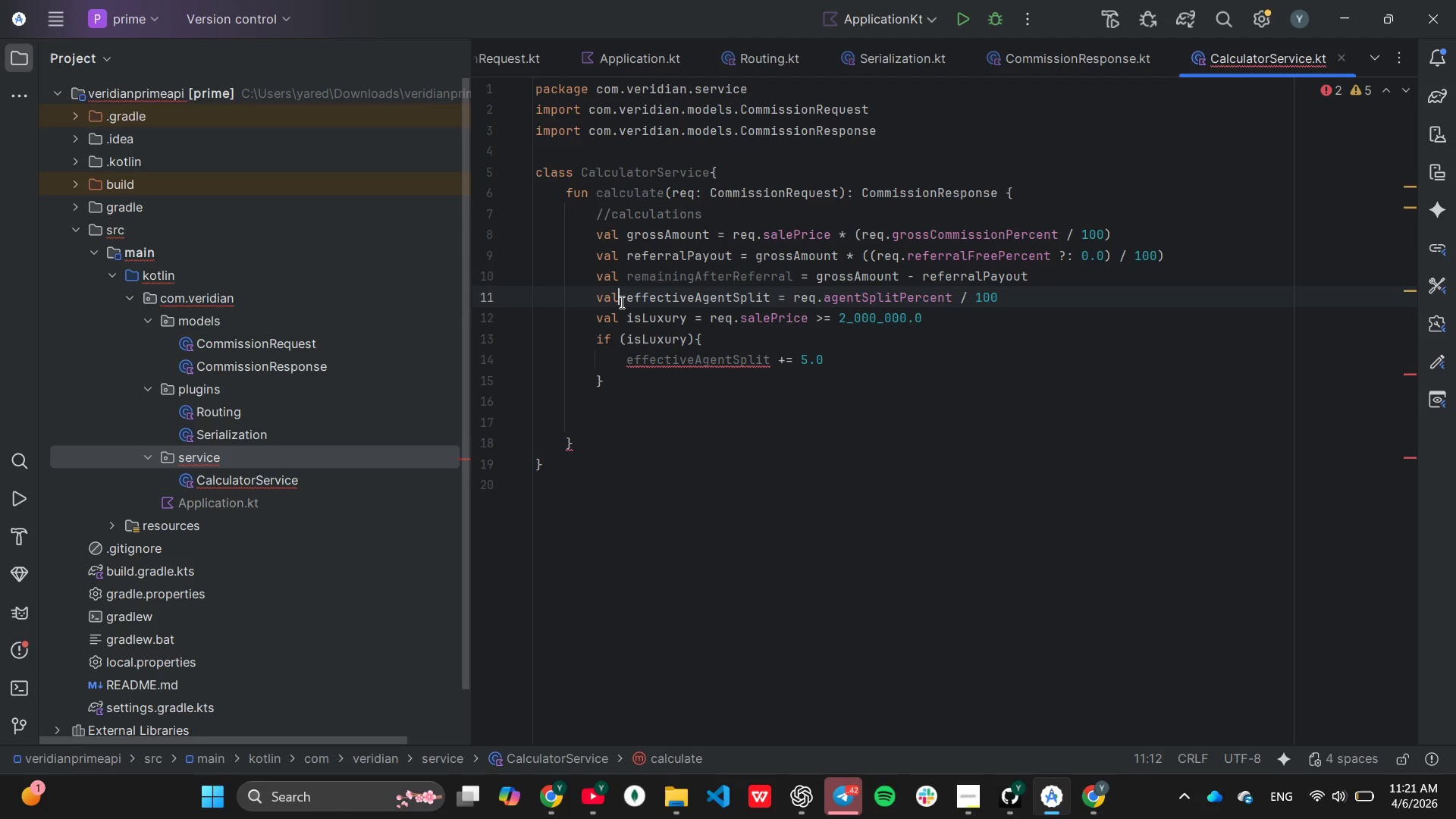 
key(Backspace)
 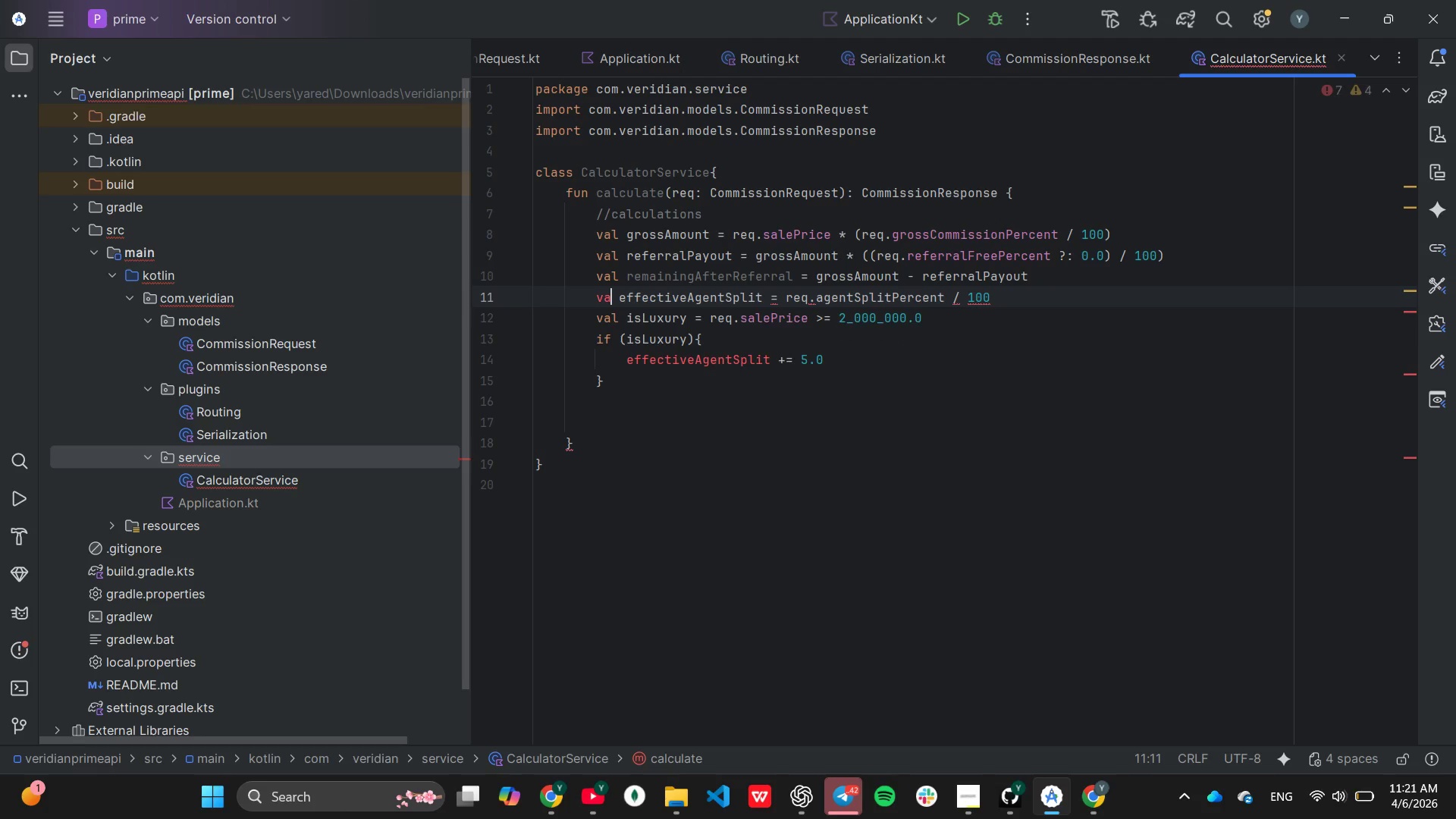 
key(R)
 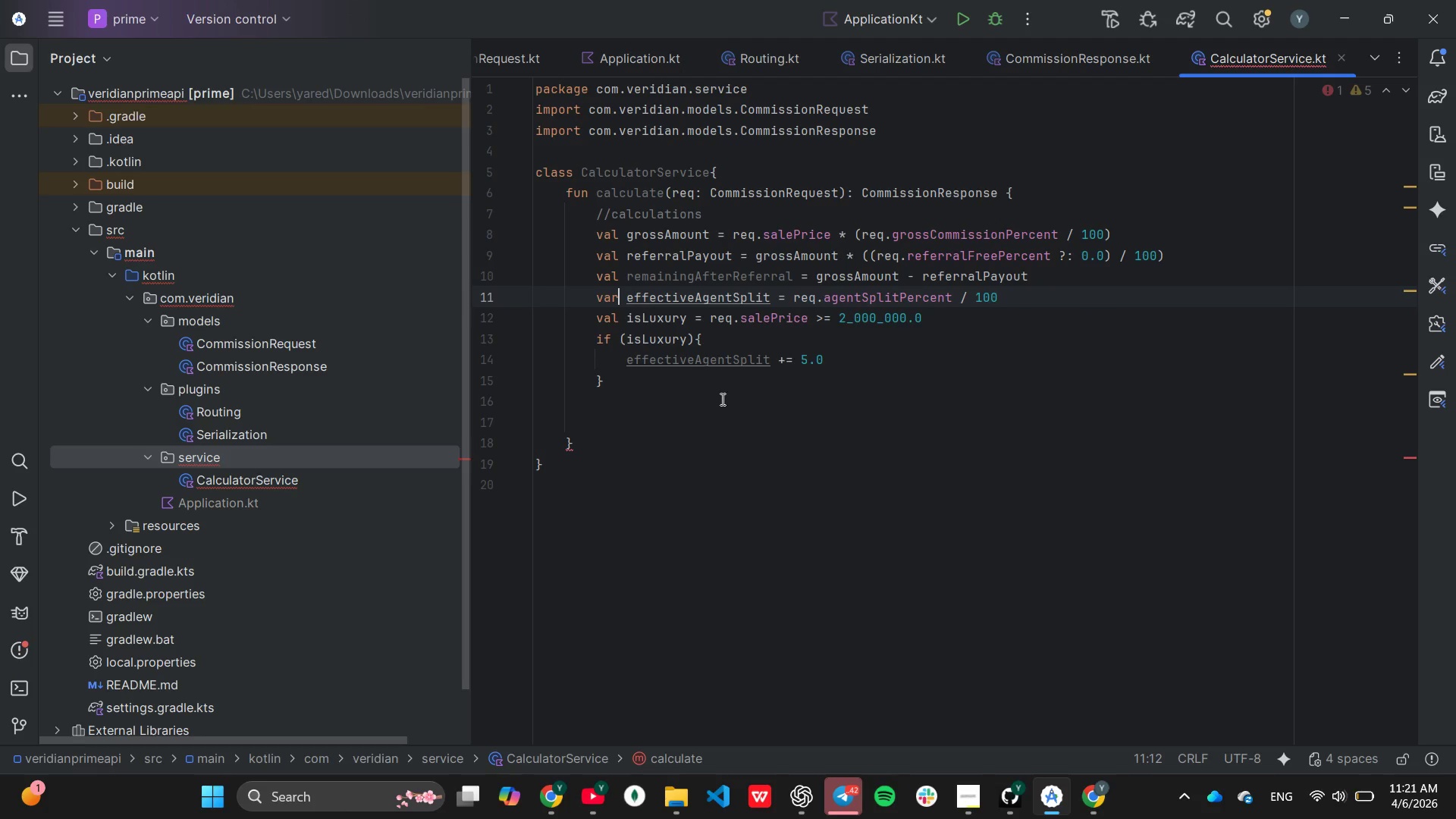 
left_click([720, 397])
 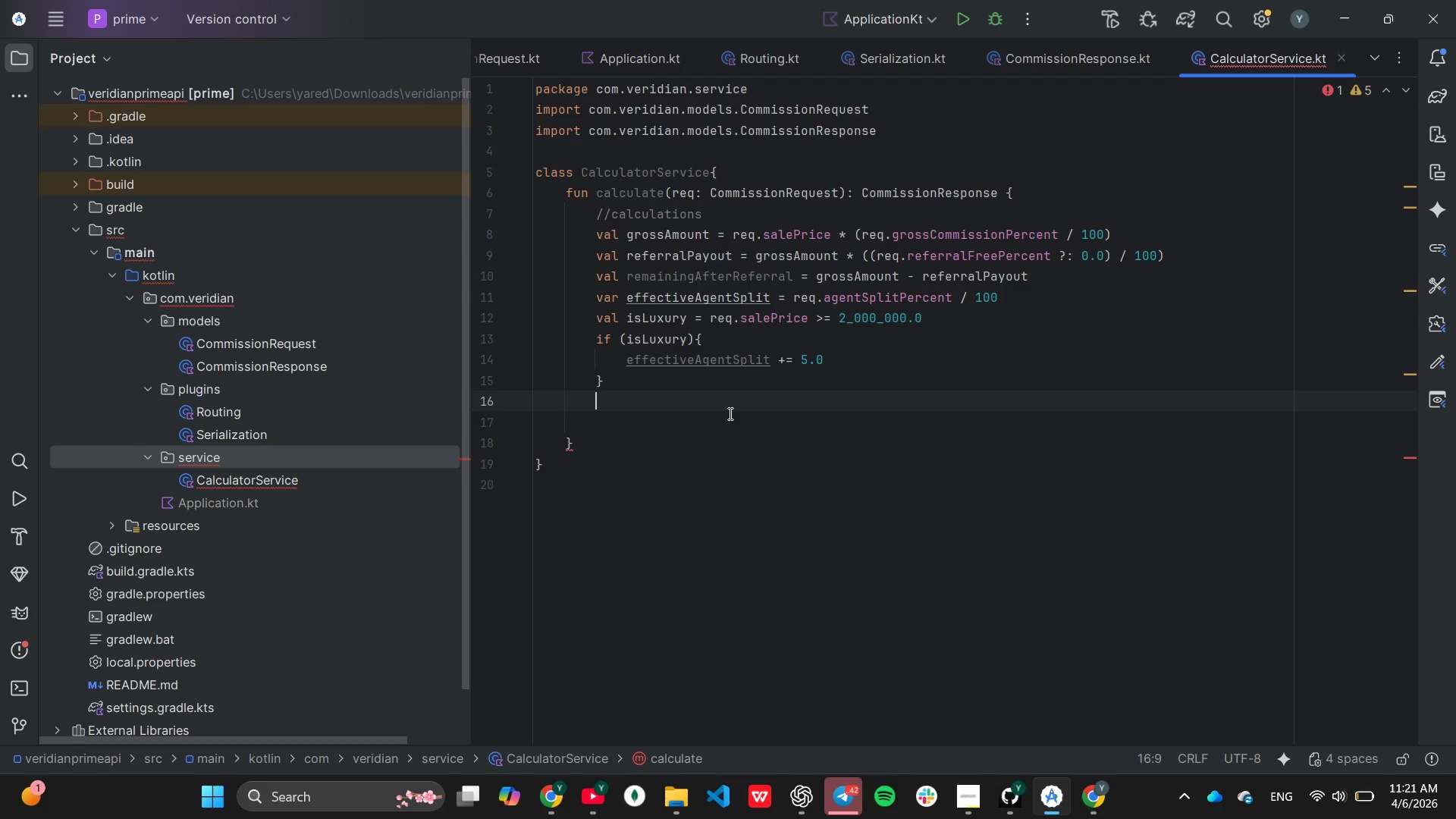 
wait(10.78)
 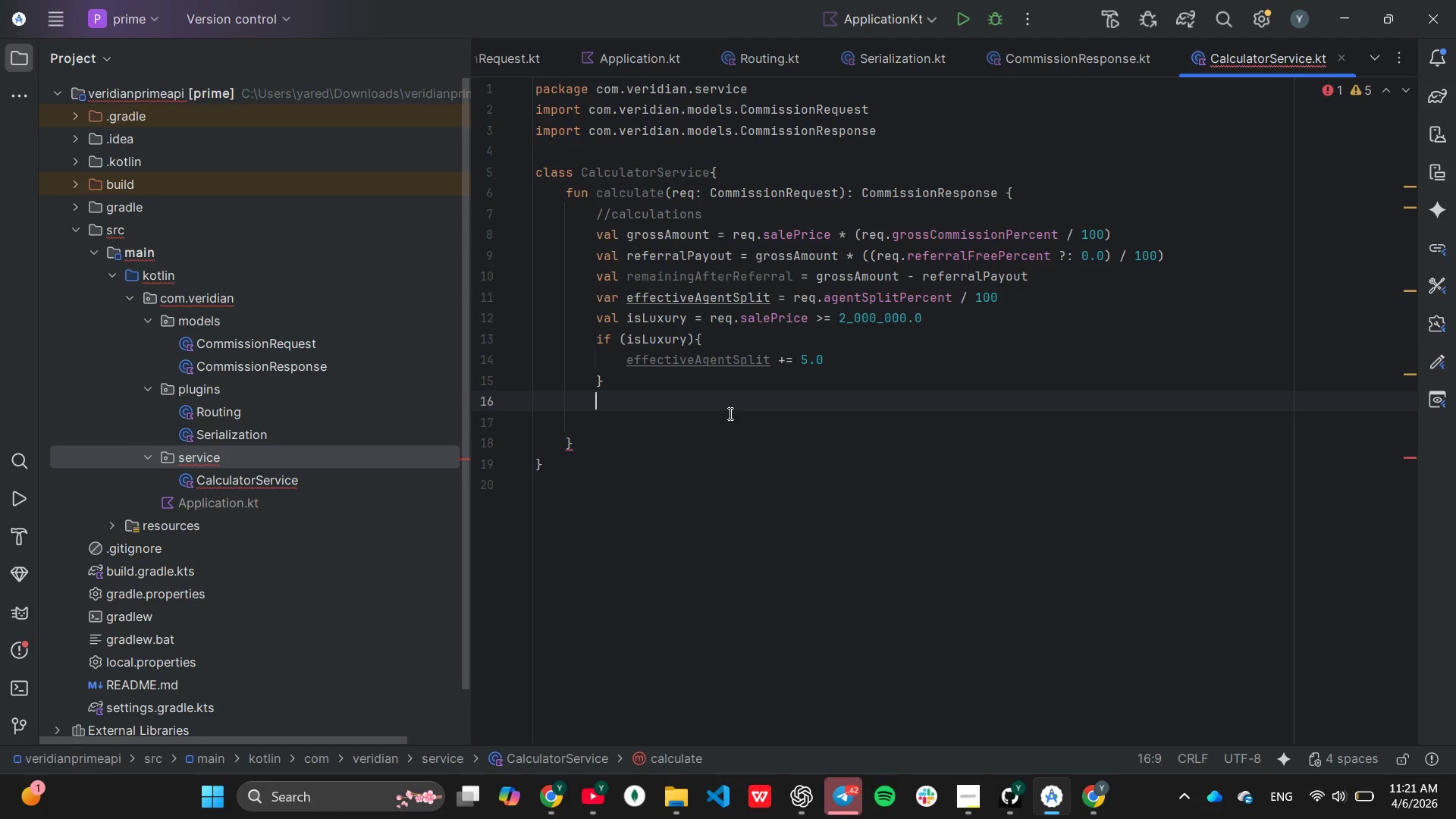 
key(Enter)
 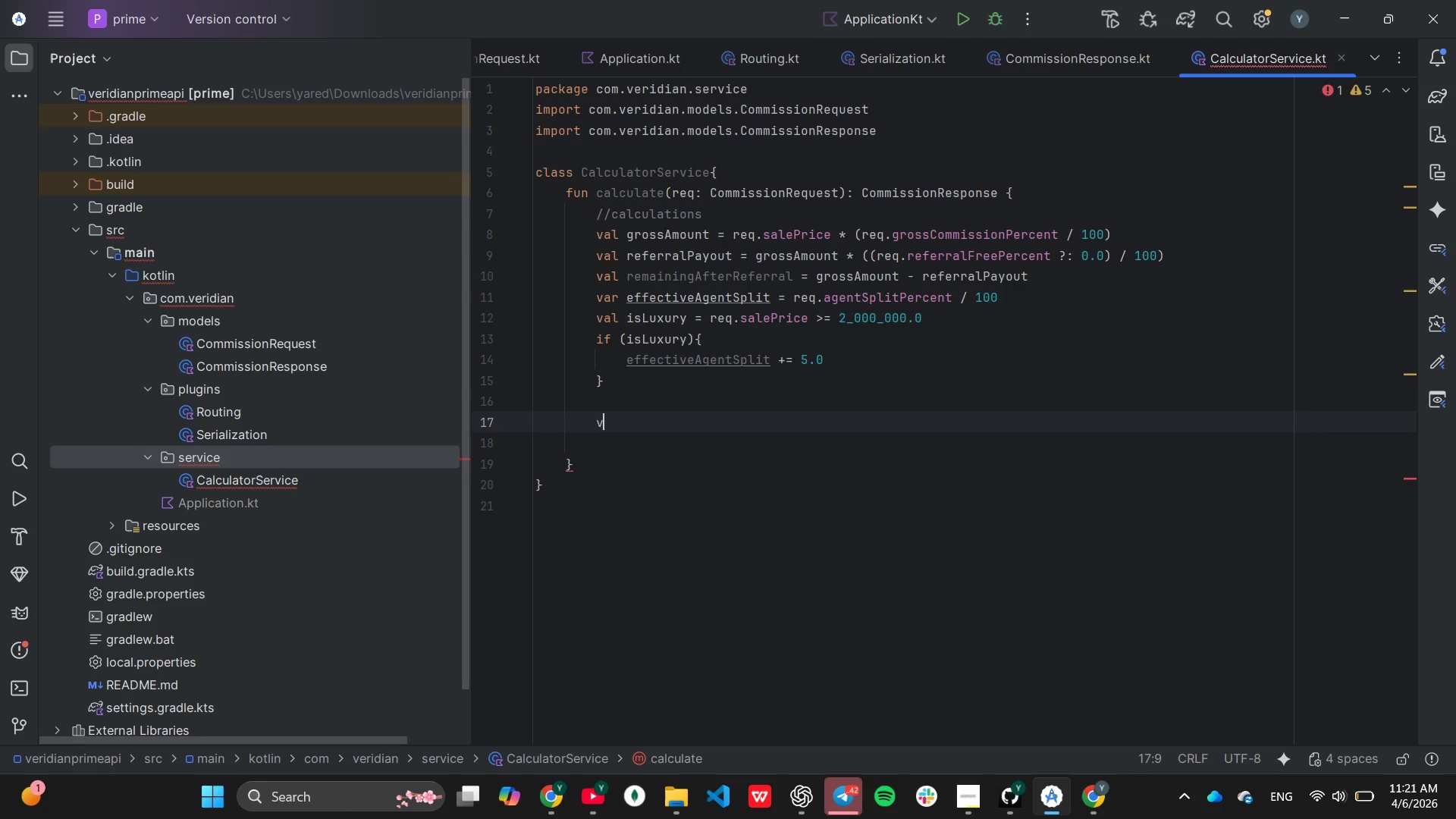 
type(val finalAgentSplit)
 